 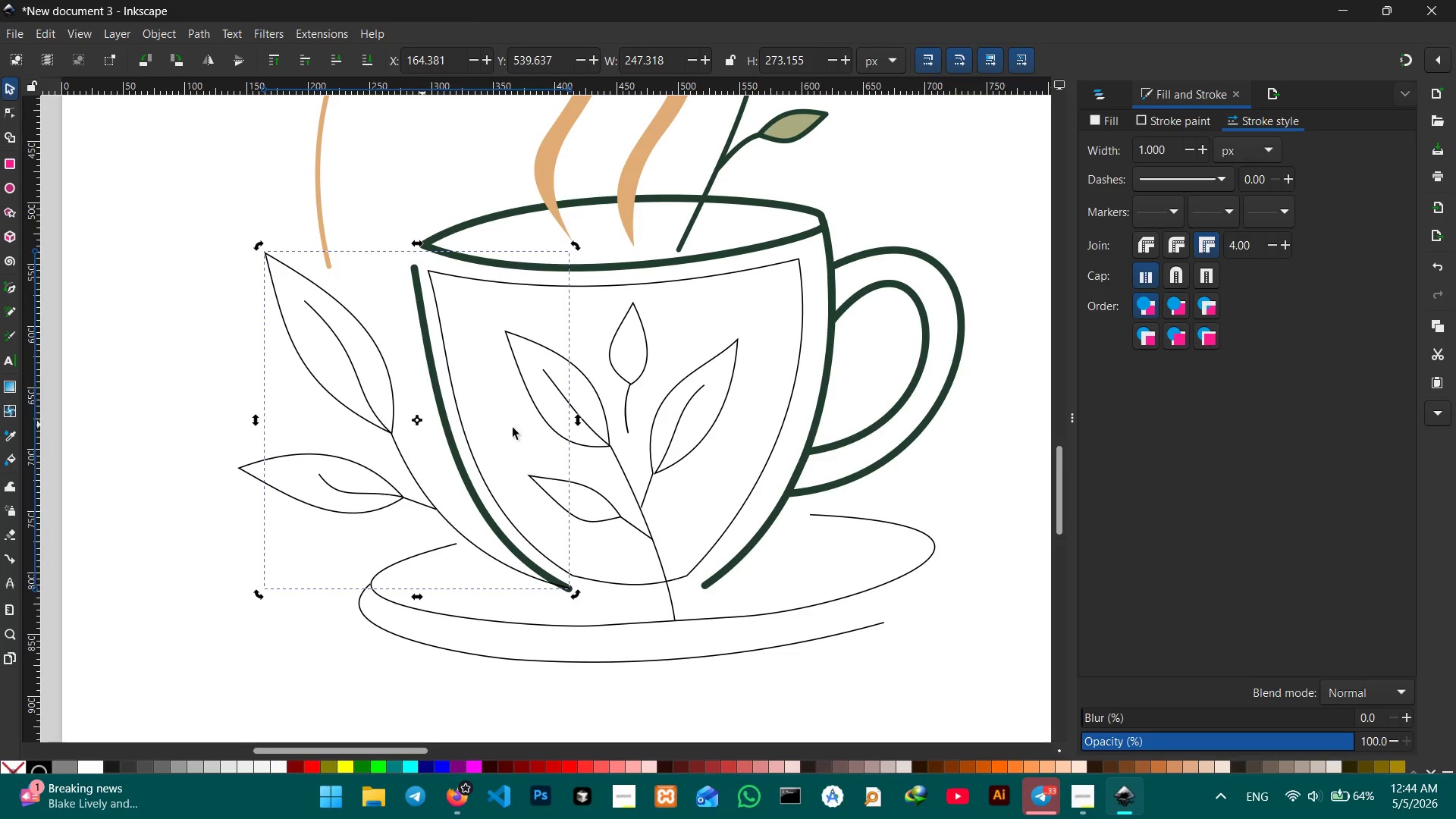 
left_click_drag(start_coordinate=[1166, 149], to_coordinate=[1127, 147])
 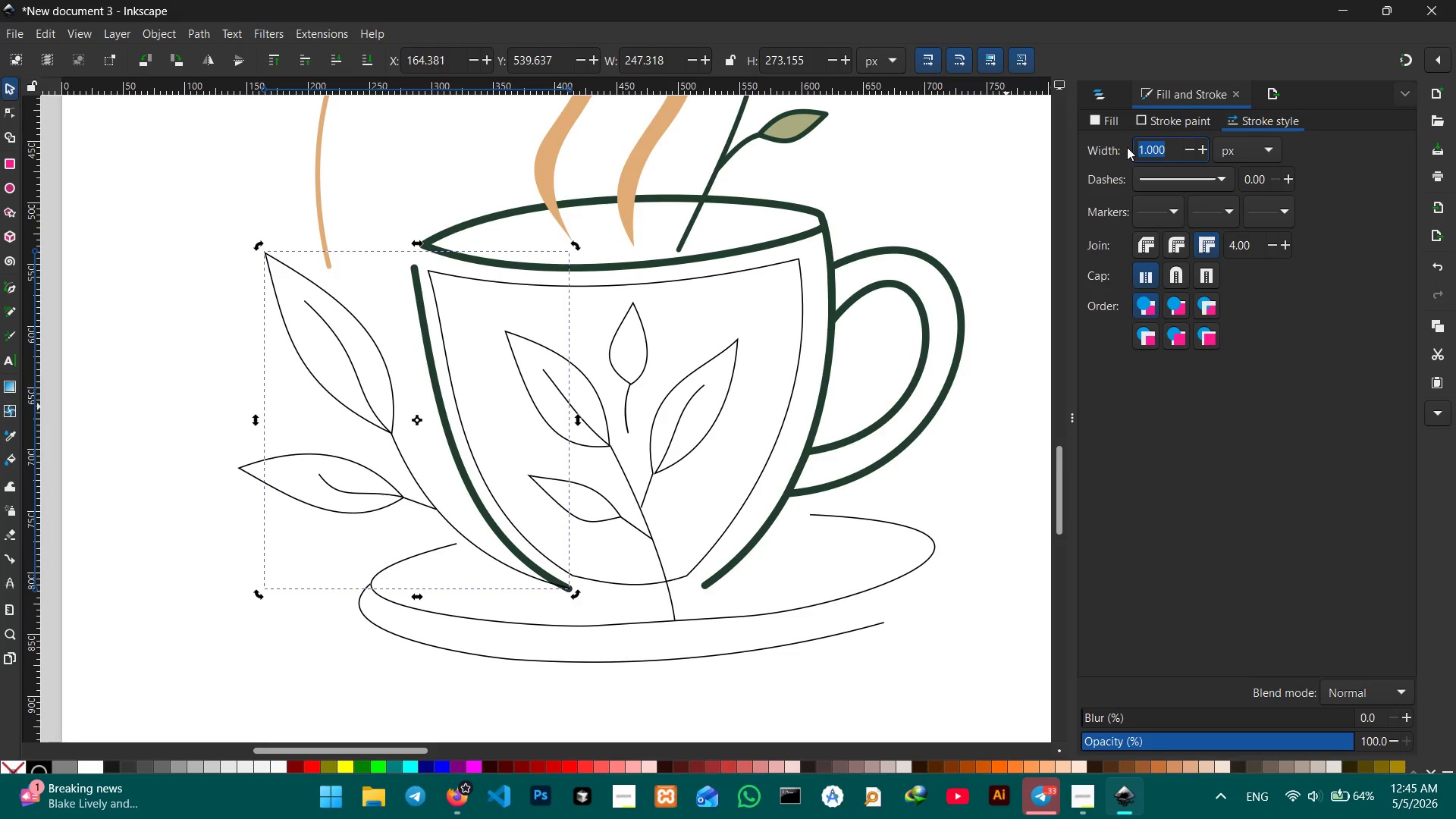 
key(Numpad4)
 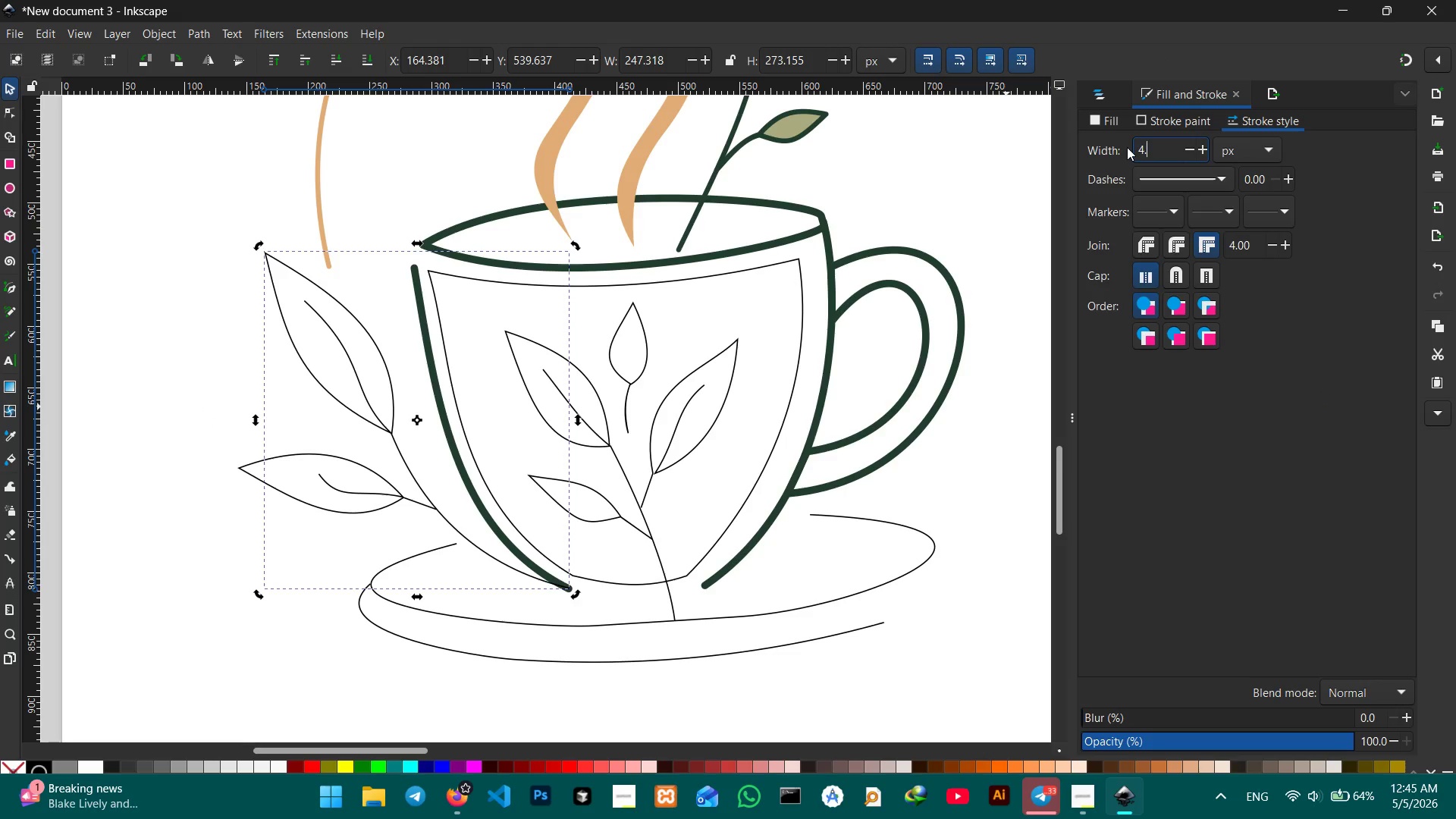 
key(NumpadDecimal)
 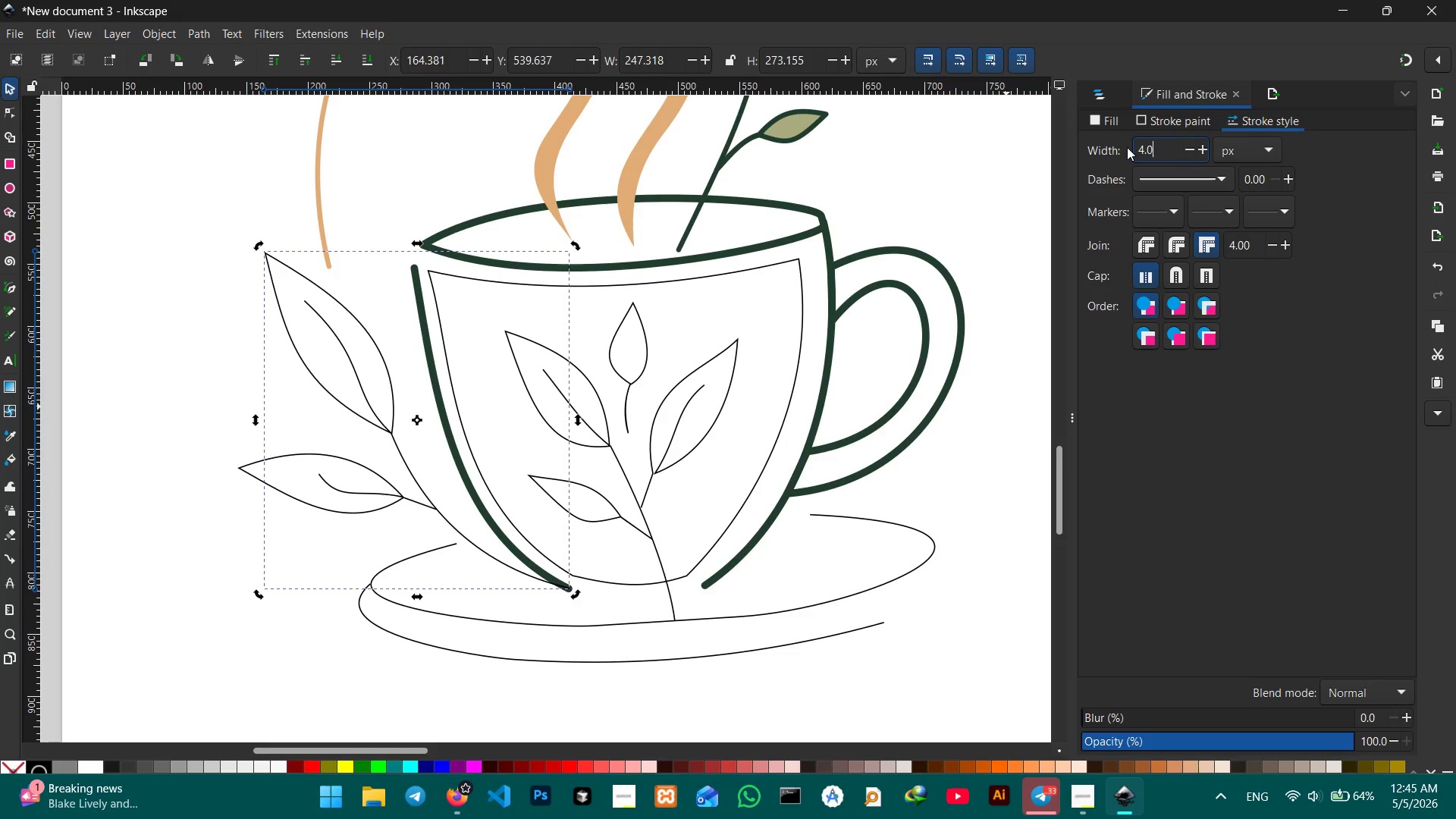 
key(Numpad0)
 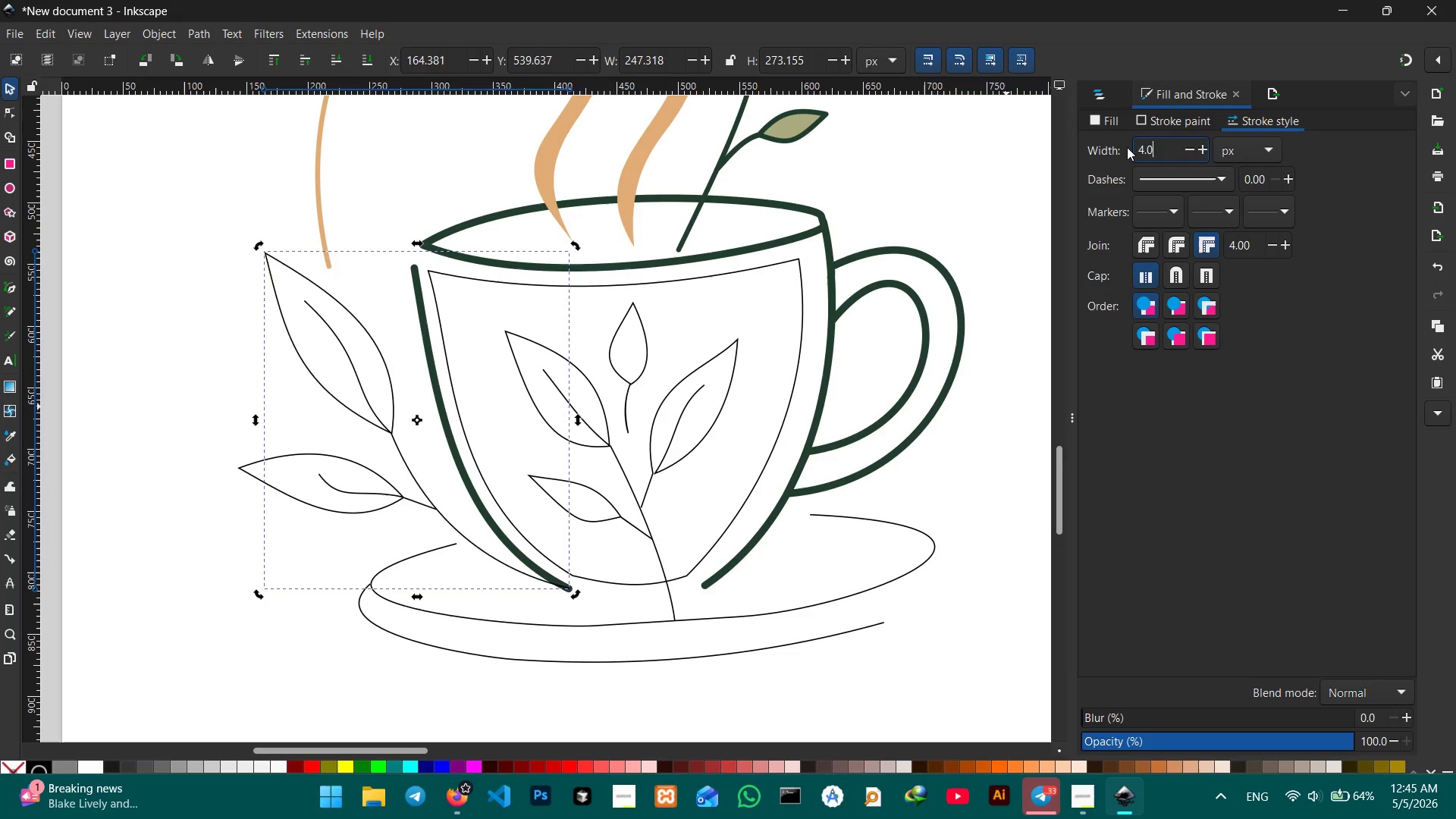 
key(Enter)
 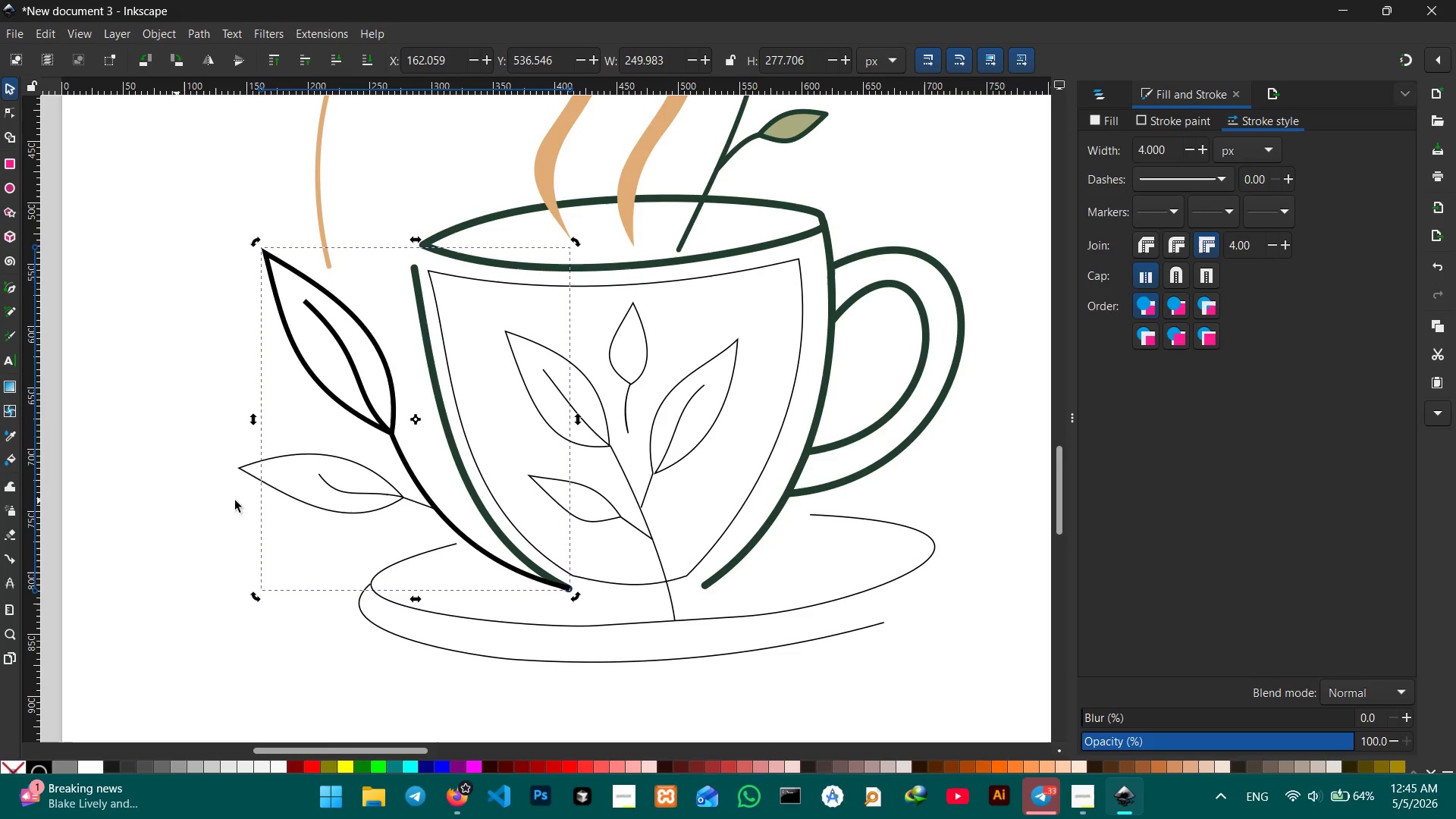 
hold_key(key=ShiftLeft, duration=0.84)
left_click([316, 507])
 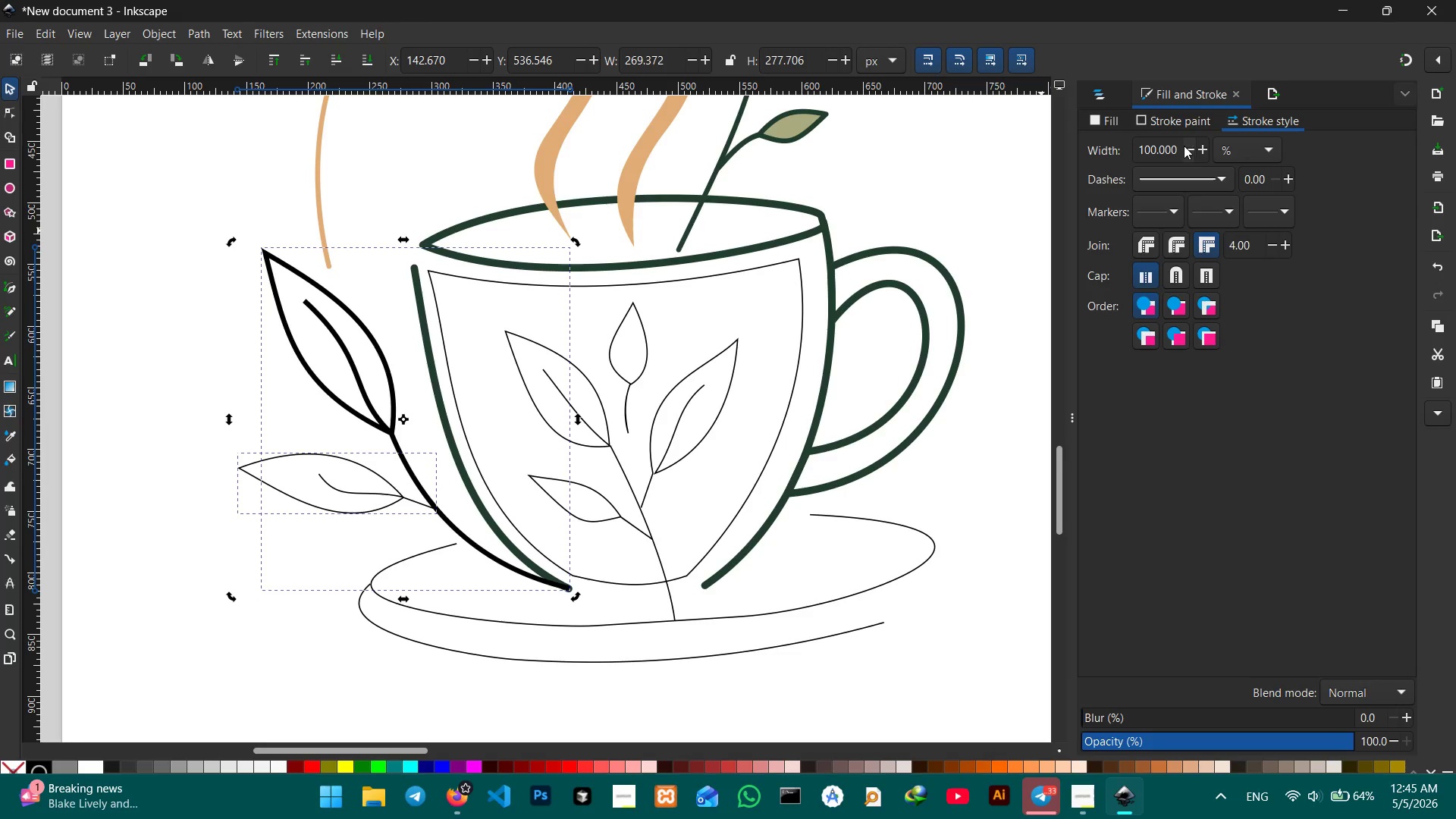 
left_click_drag(start_coordinate=[1178, 147], to_coordinate=[1132, 146])
 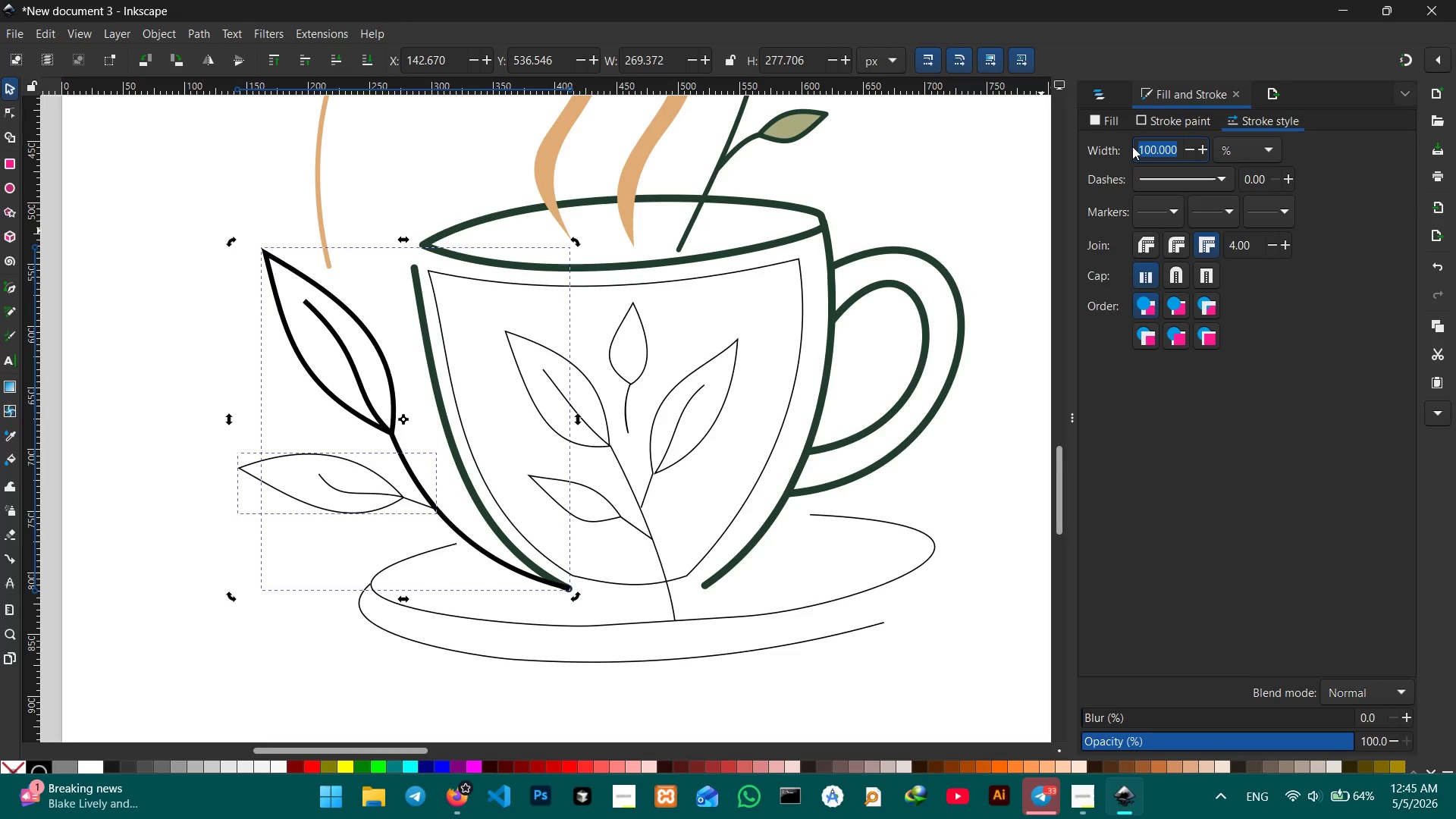 
key(Numpad4)
 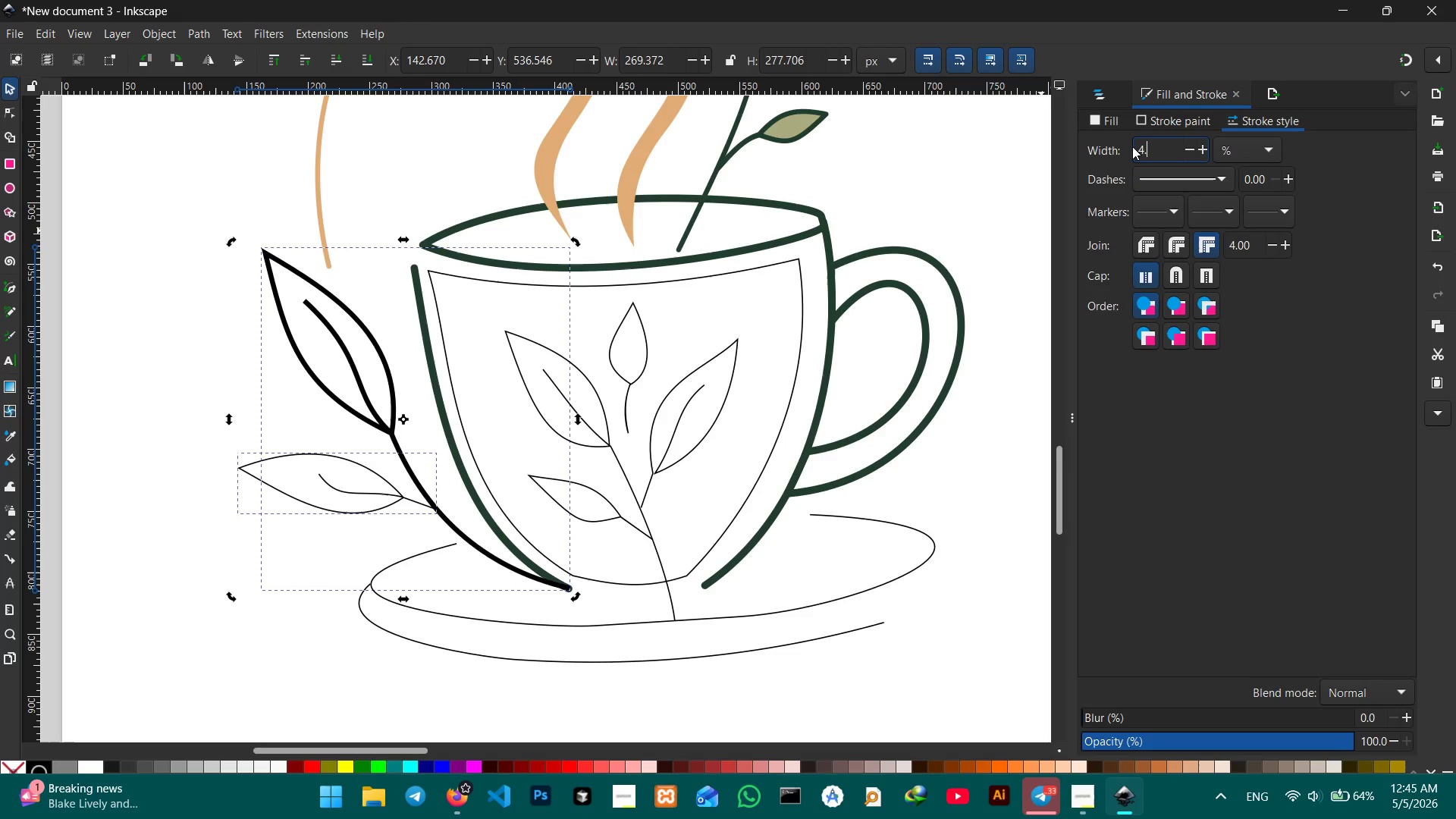 
key(NumpadDecimal)
 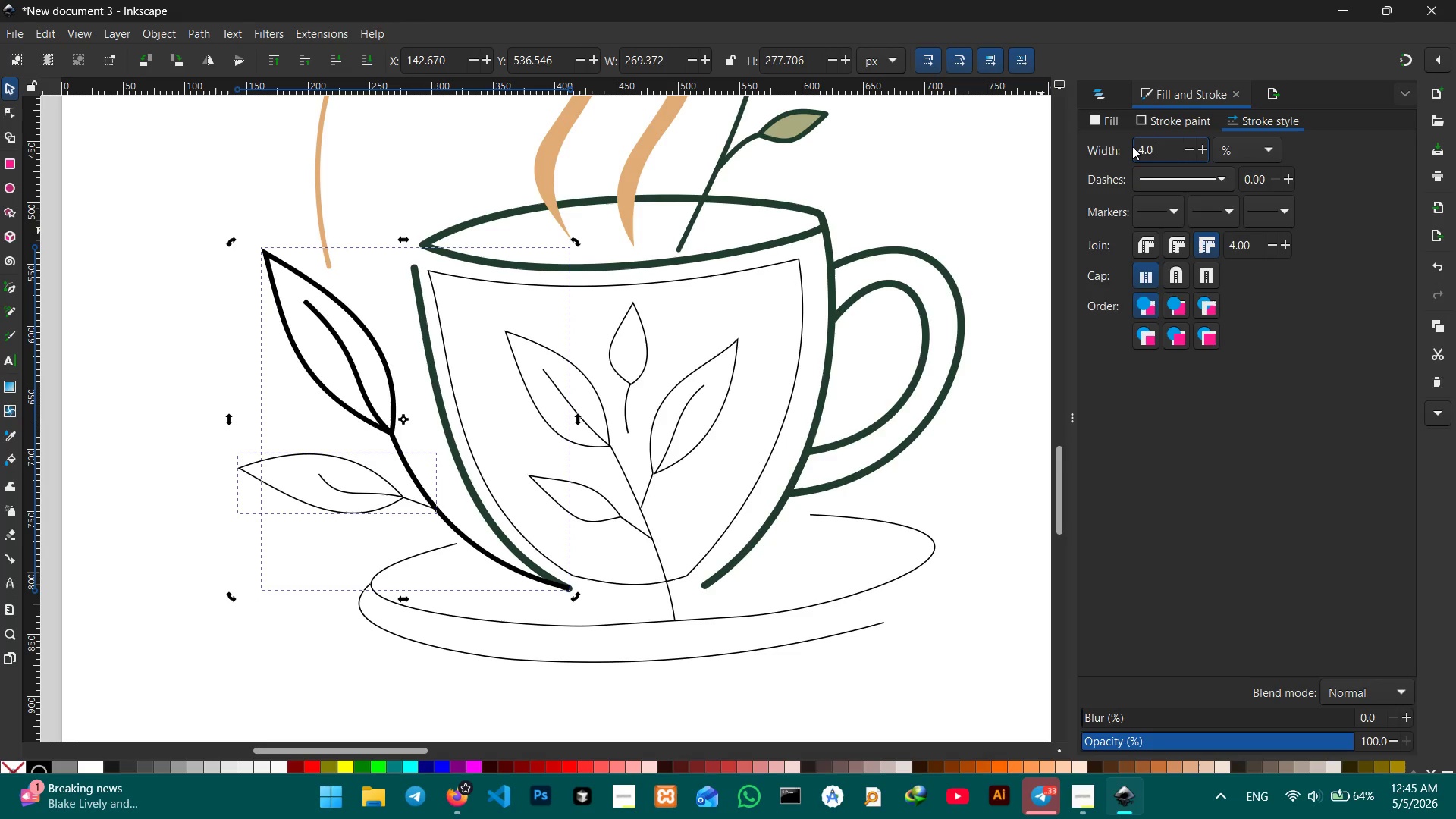 
key(Numpad0)
 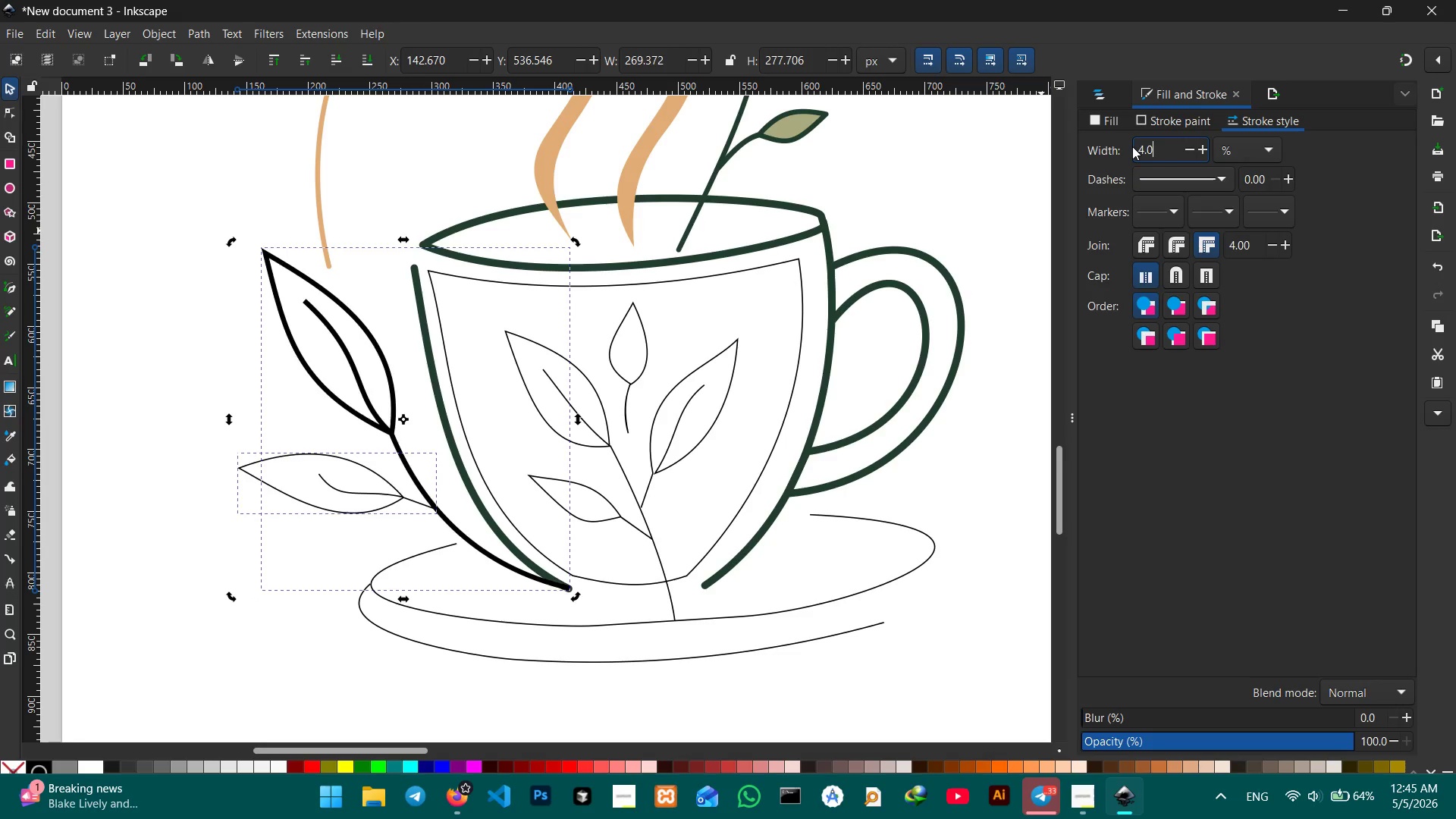 
key(Enter)
 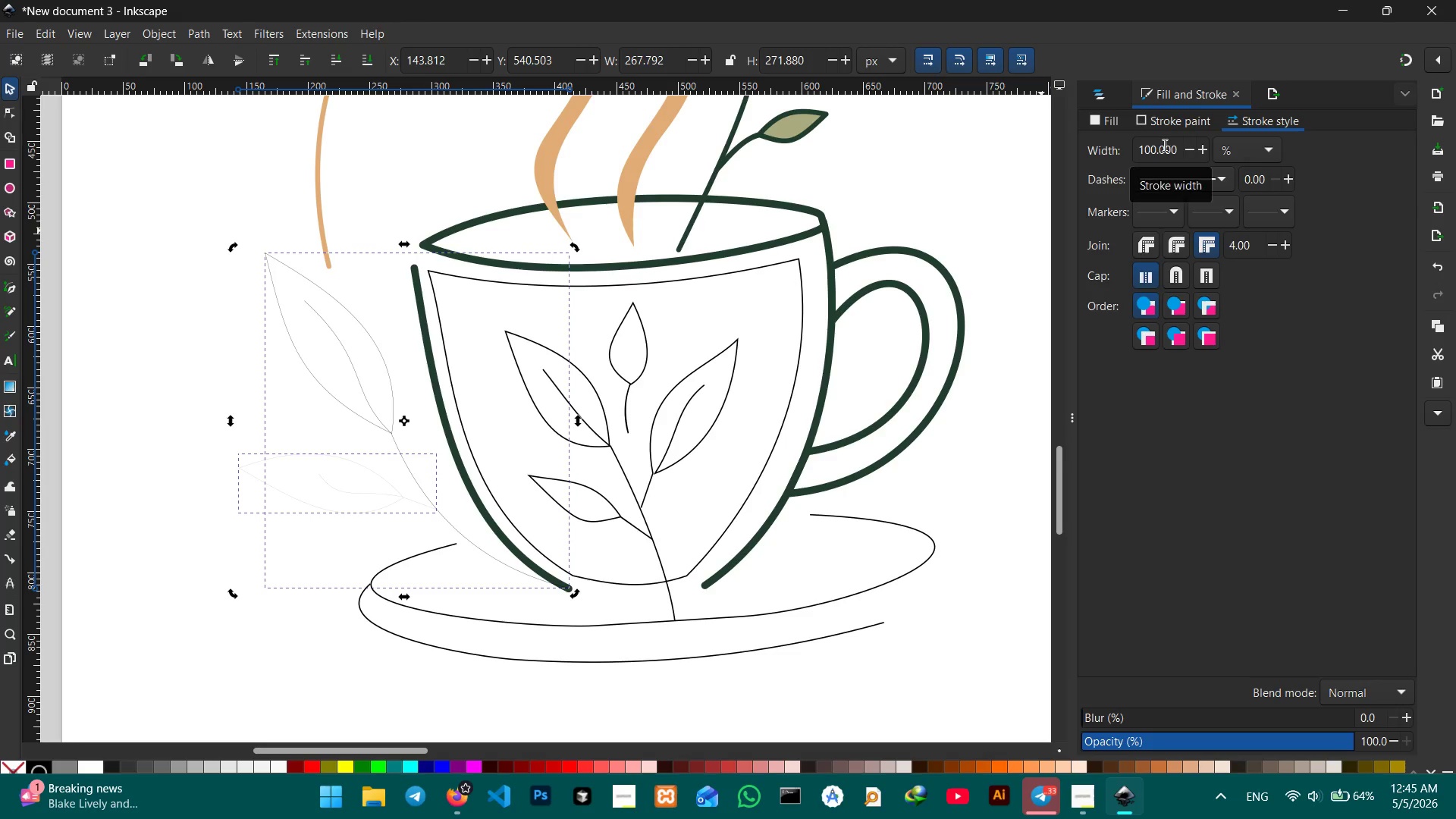 
key(Control+Z)
 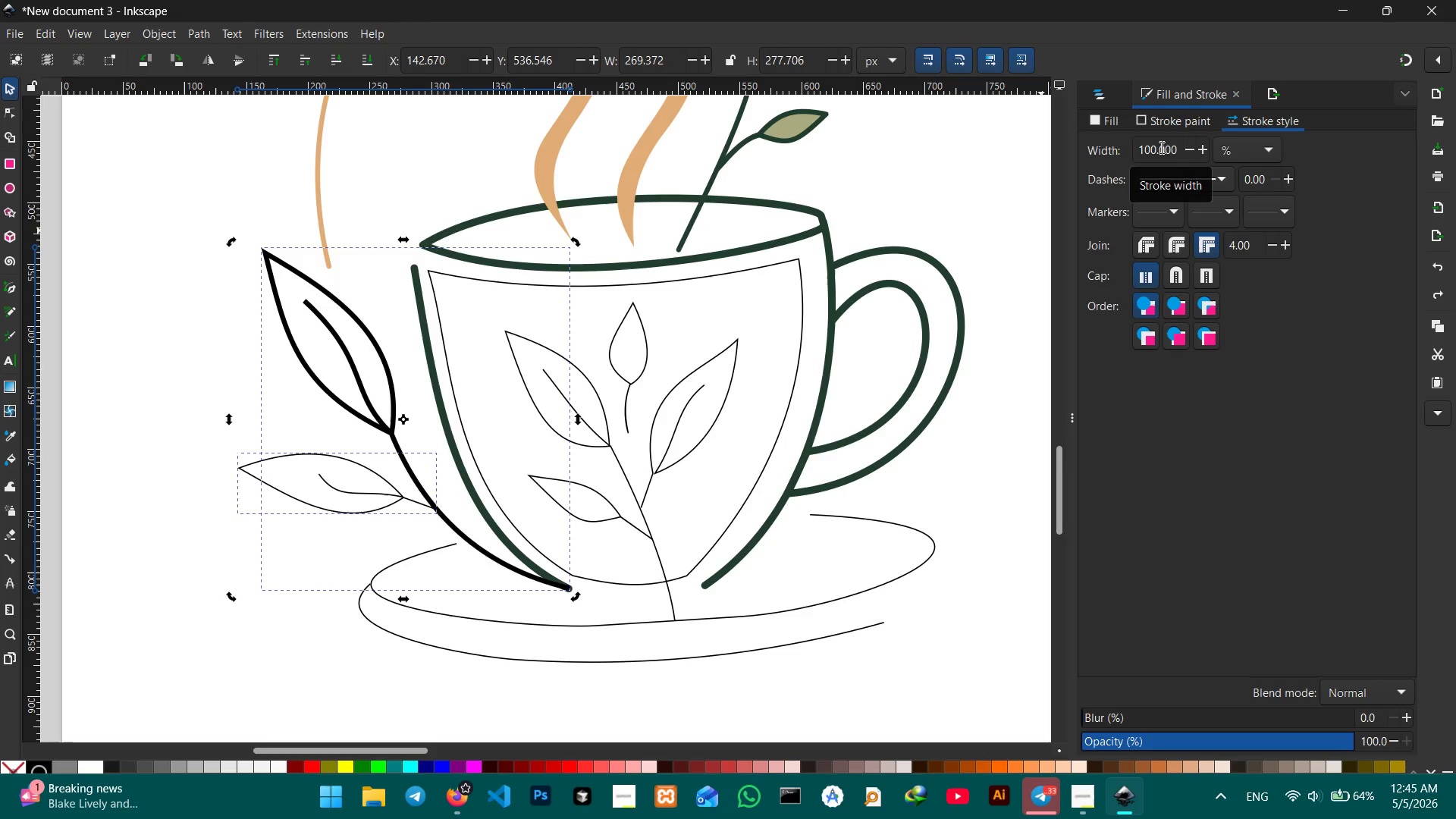 
key(Control+Z)
 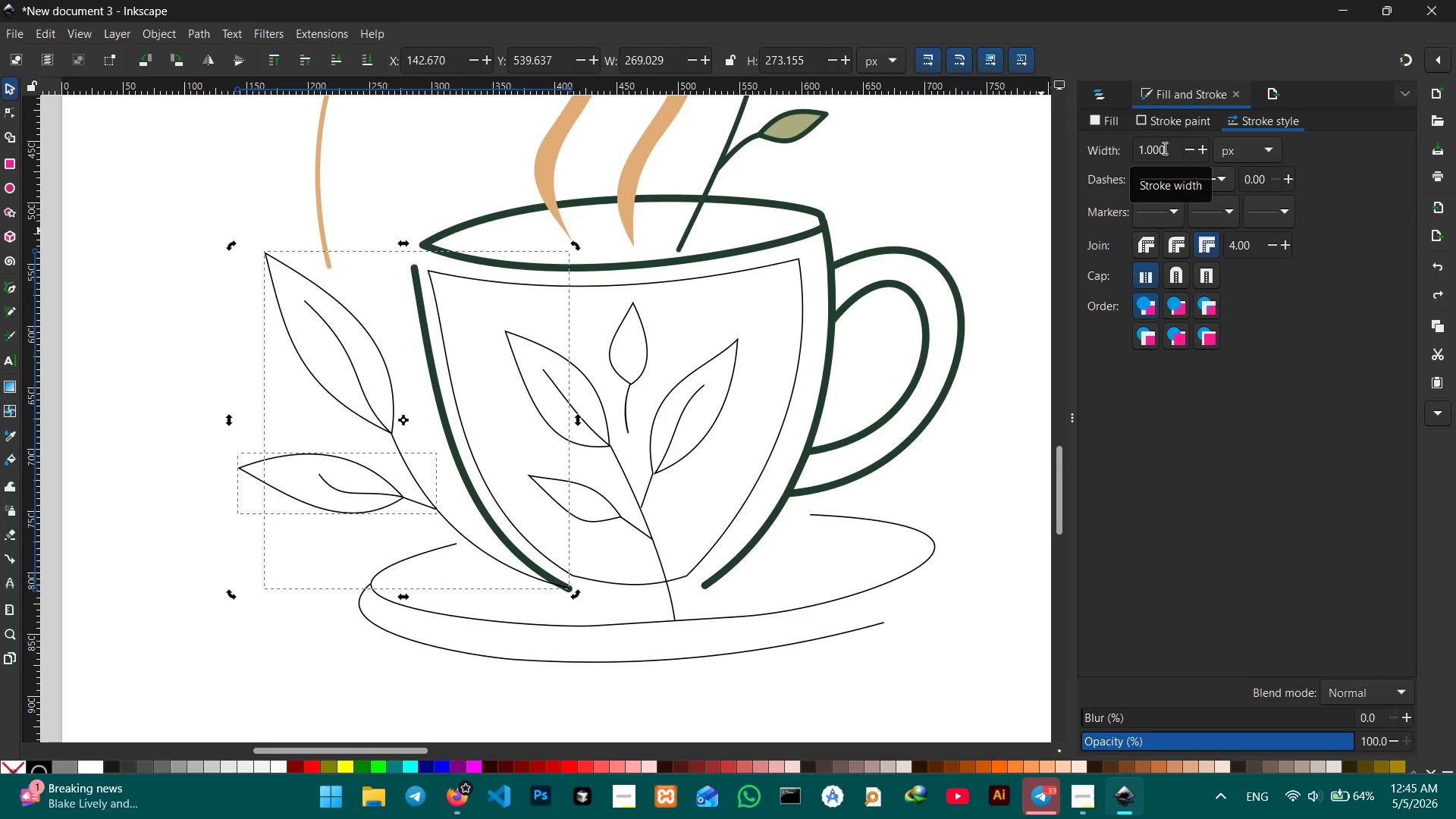 
left_click_drag(start_coordinate=[1167, 149], to_coordinate=[1129, 144])
 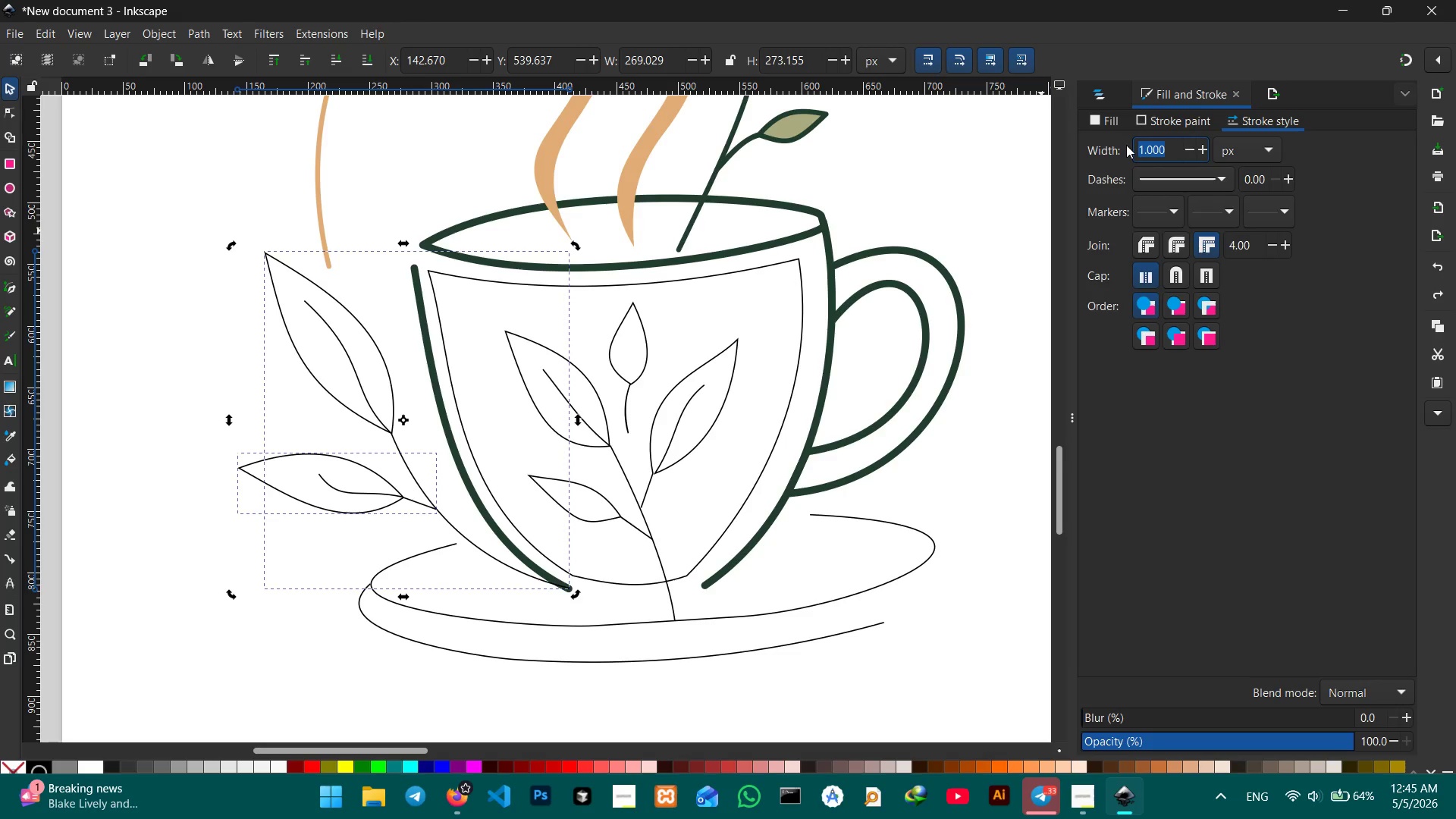 
key(Numpad4)
 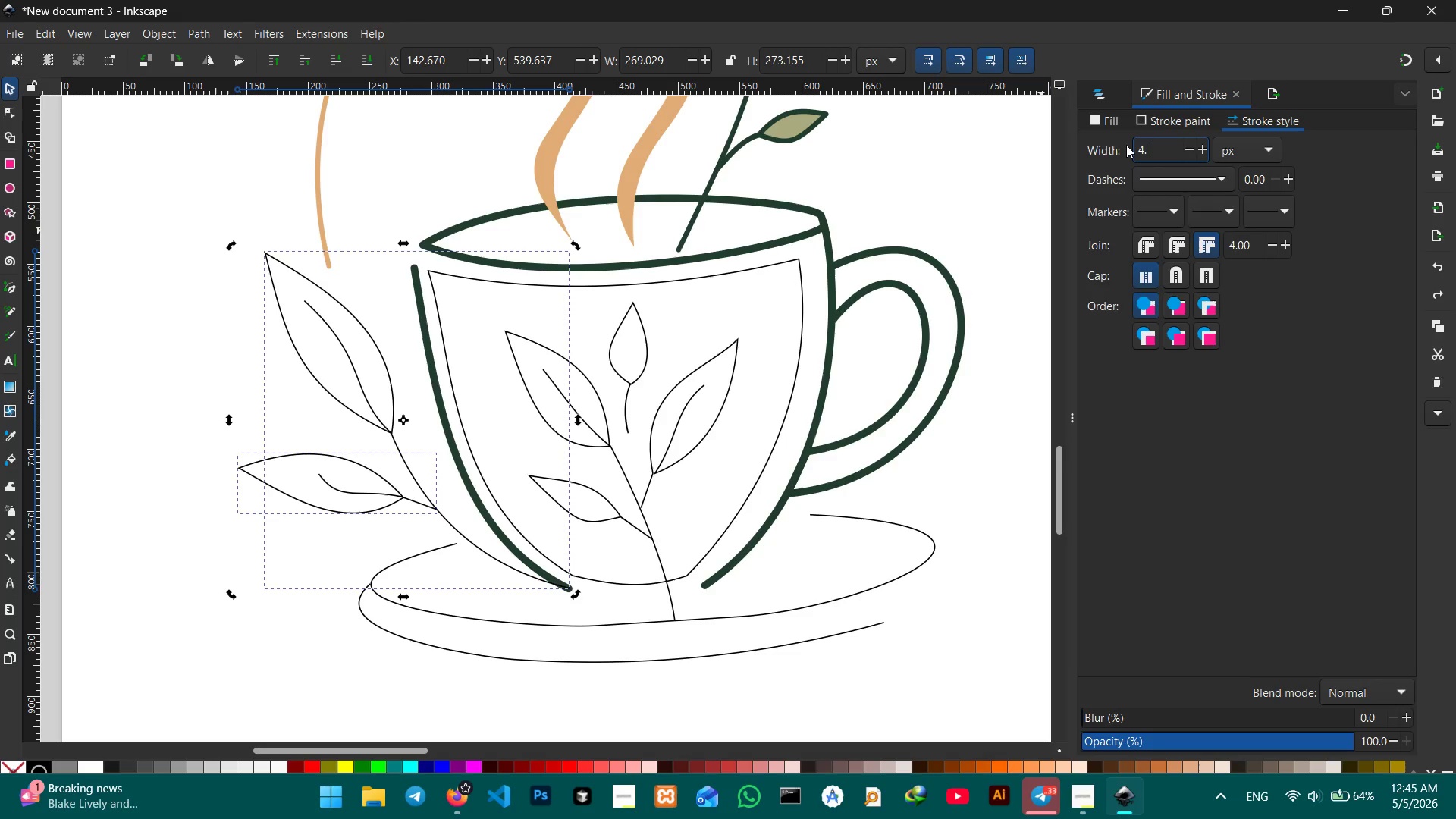 
key(NumpadDecimal)
 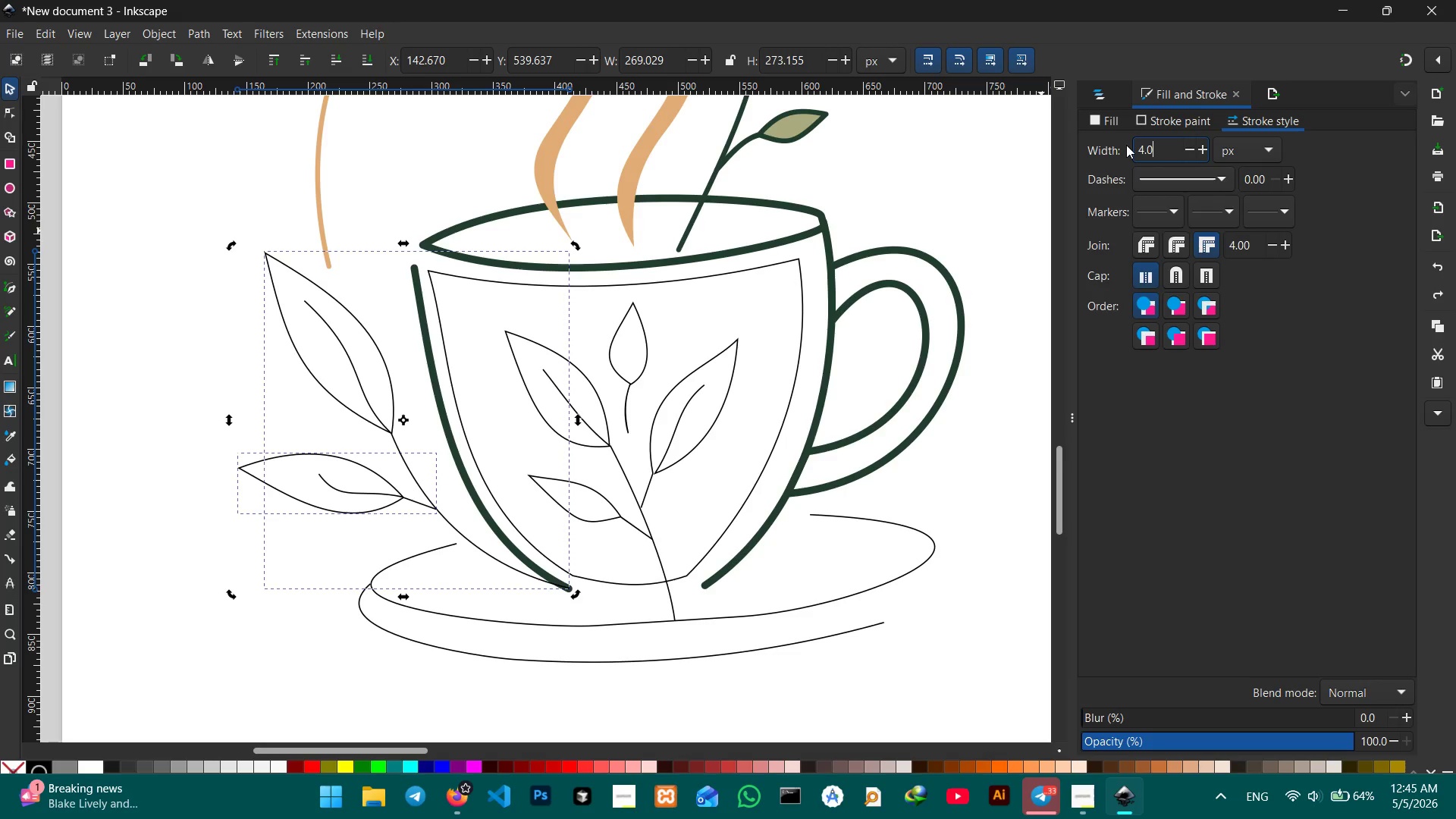 
key(Numpad0)
 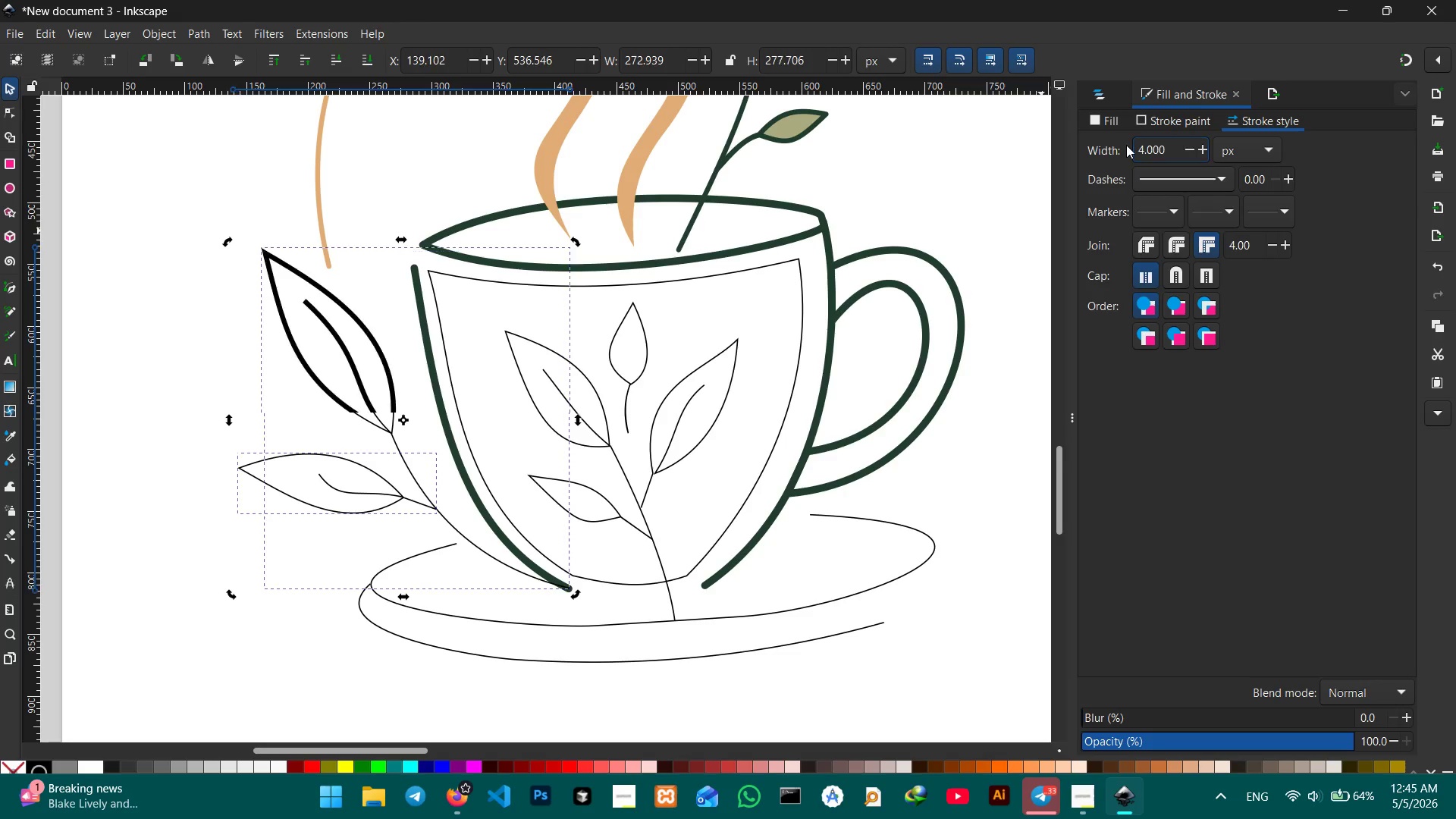 
key(Enter)
 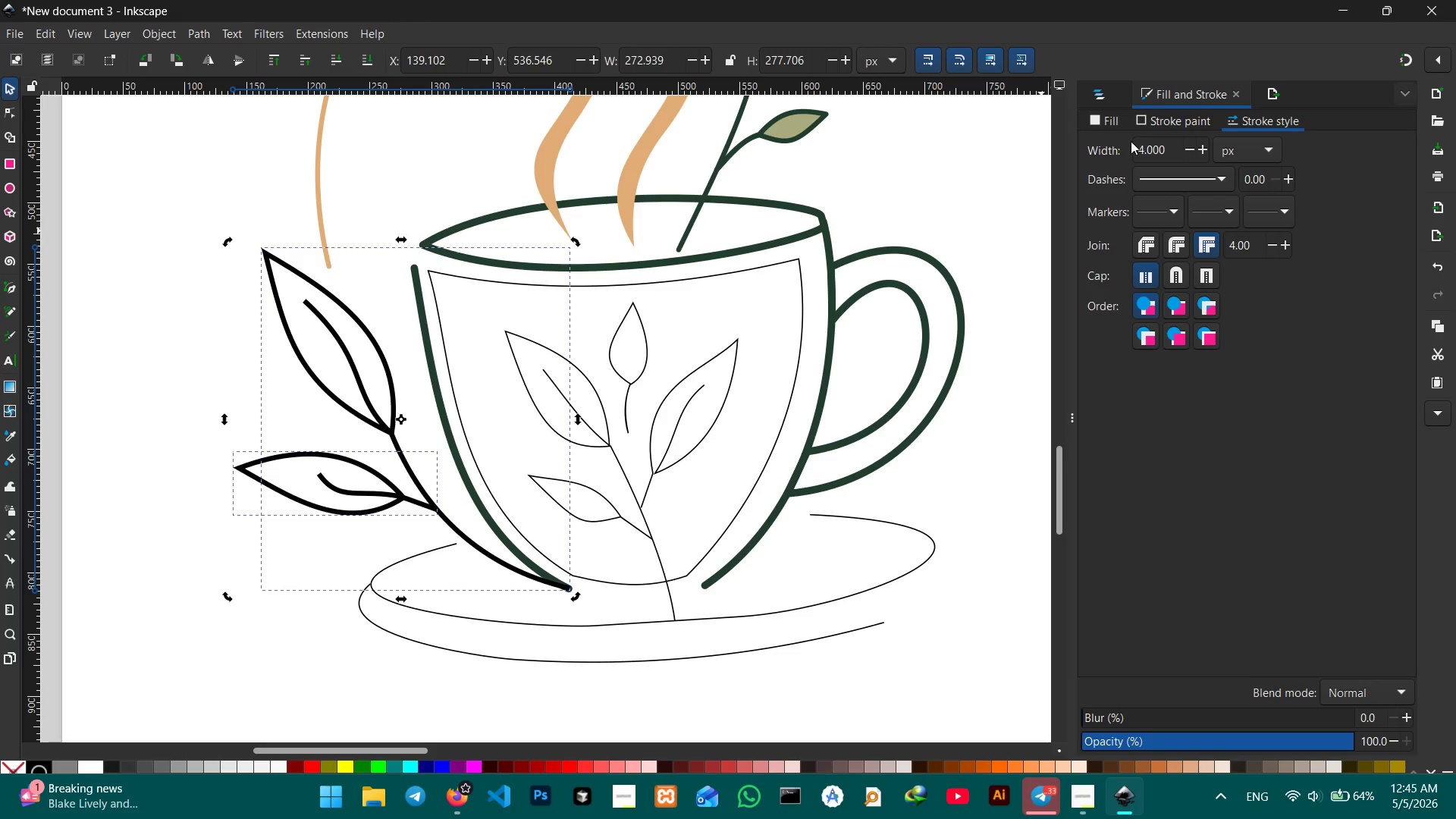 
left_click([1144, 124])
 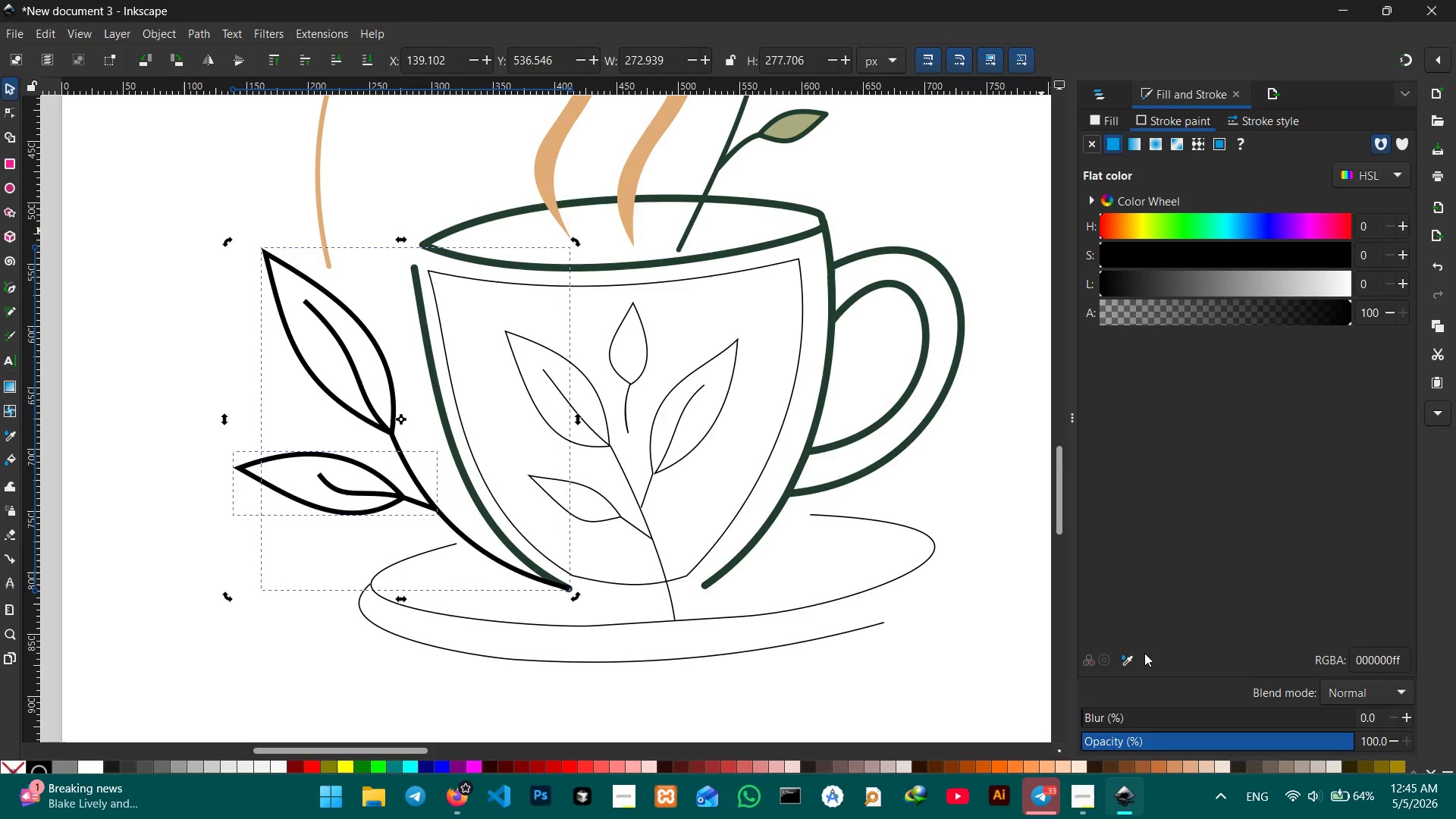 
left_click([1123, 659])
 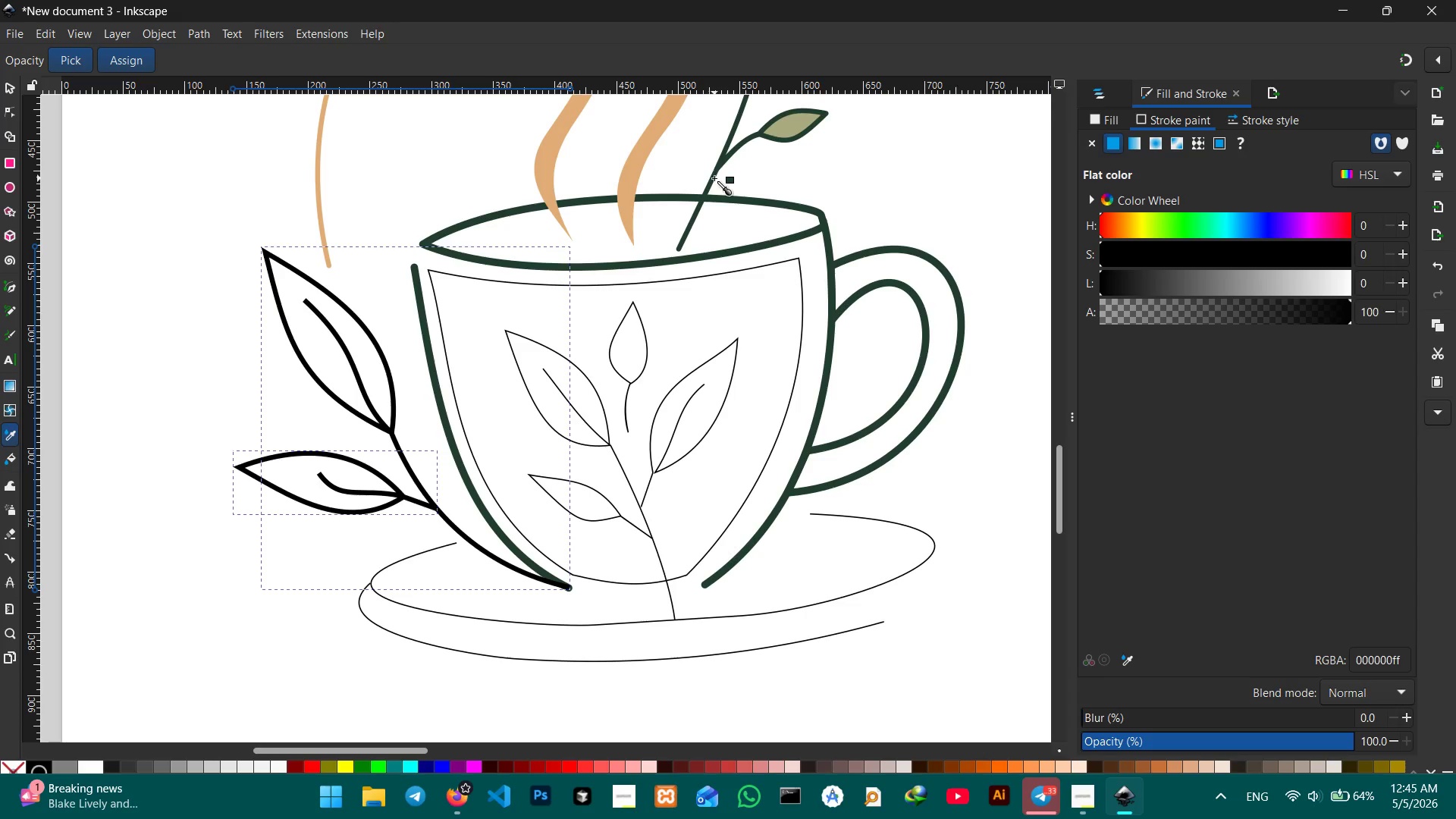 
left_click([714, 178])
 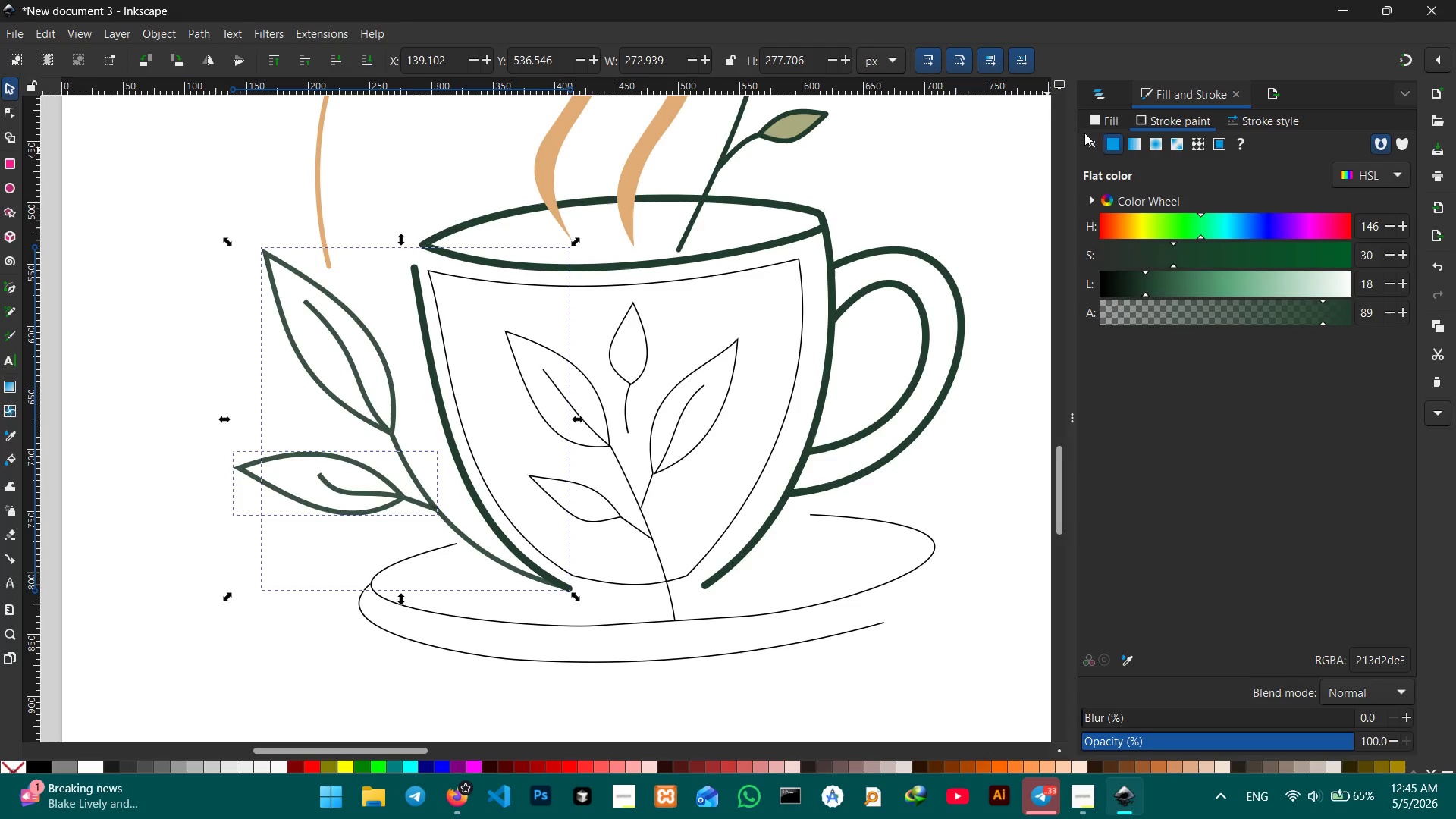 
double_click([1116, 136])
 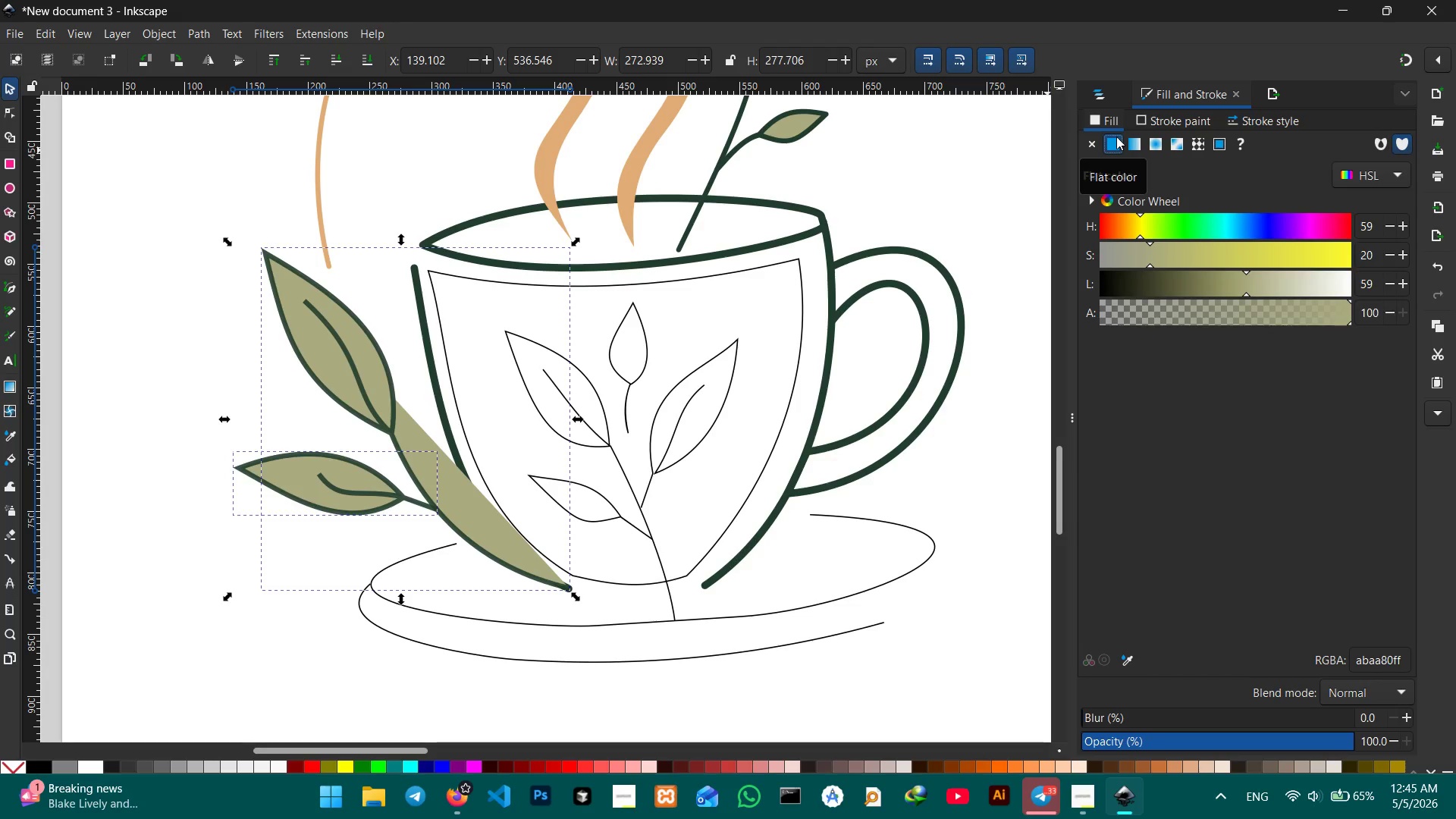 
key(Control+Z)
 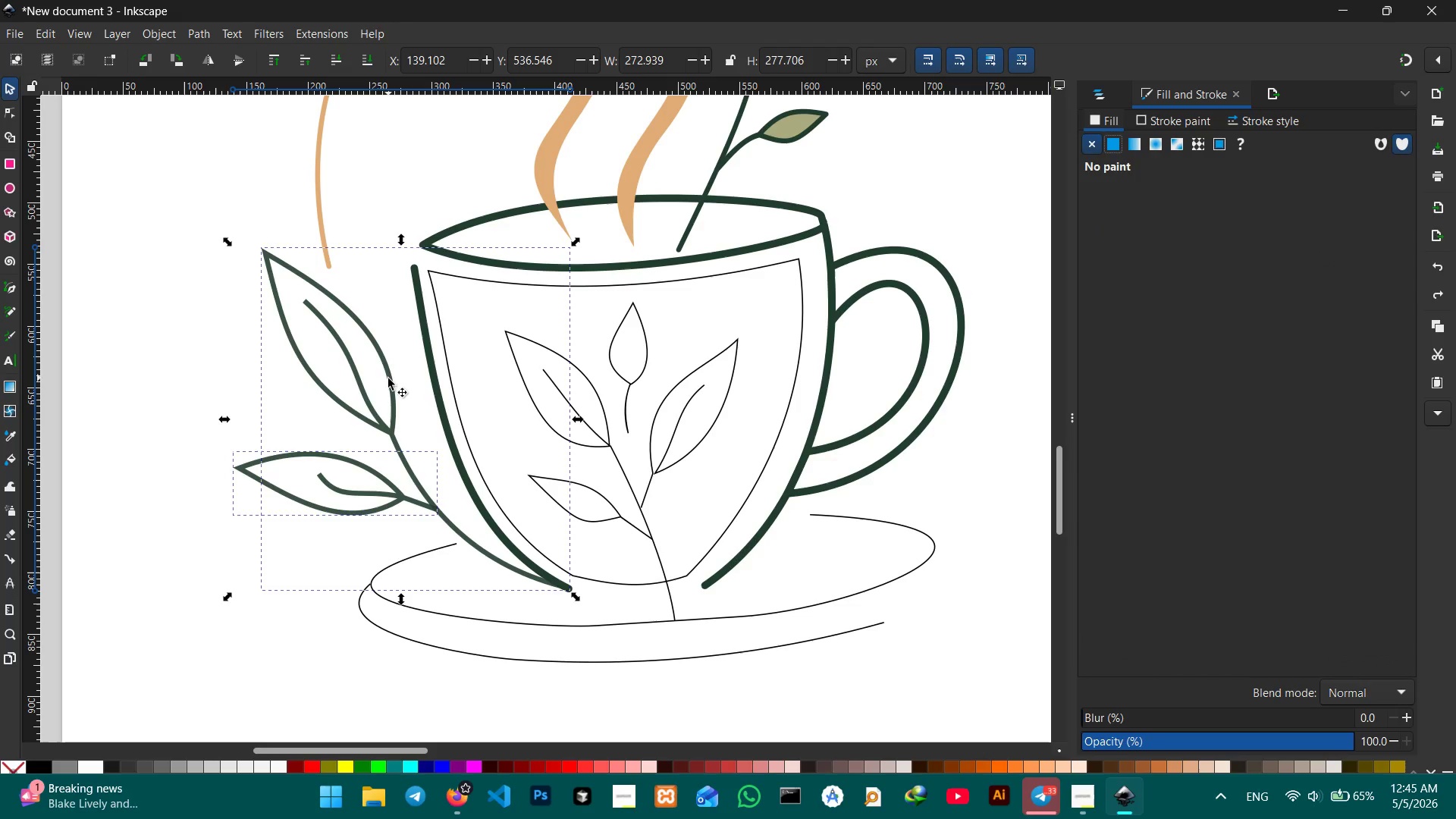 
hold_key(key=ShiftLeft, duration=0.89)
left_click([393, 384])
 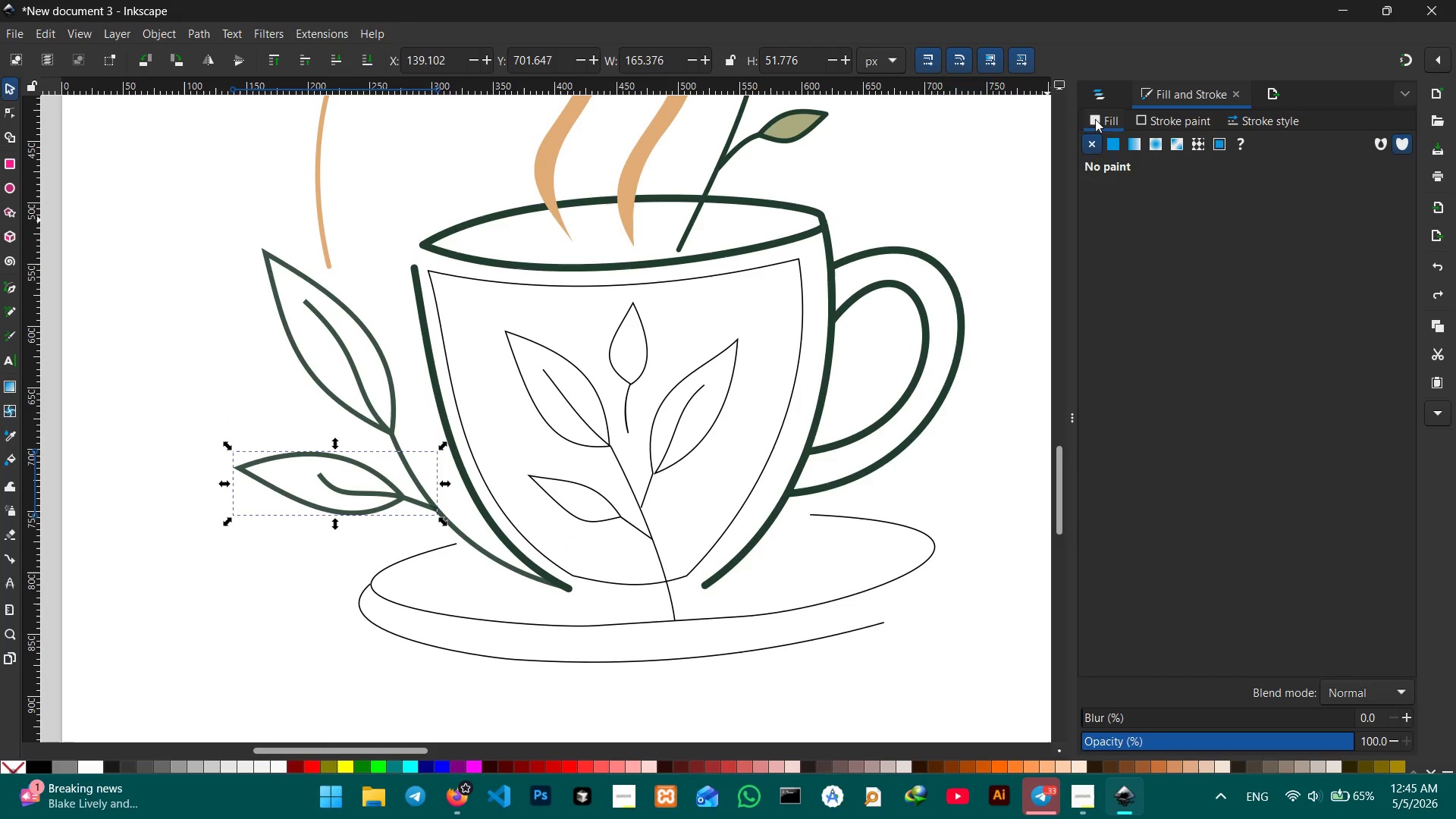 
left_click([1109, 144])
 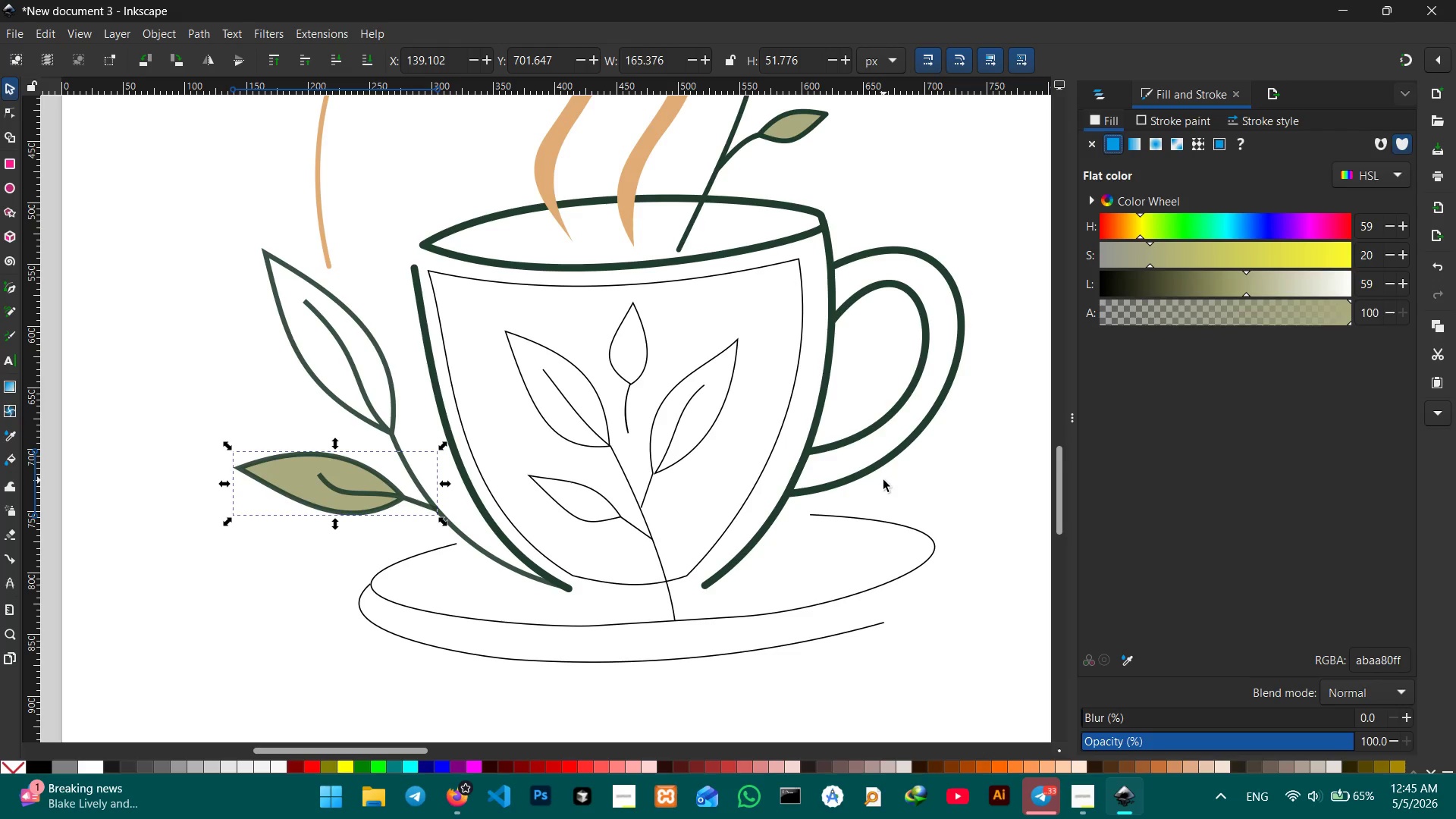 
left_click([886, 492])
 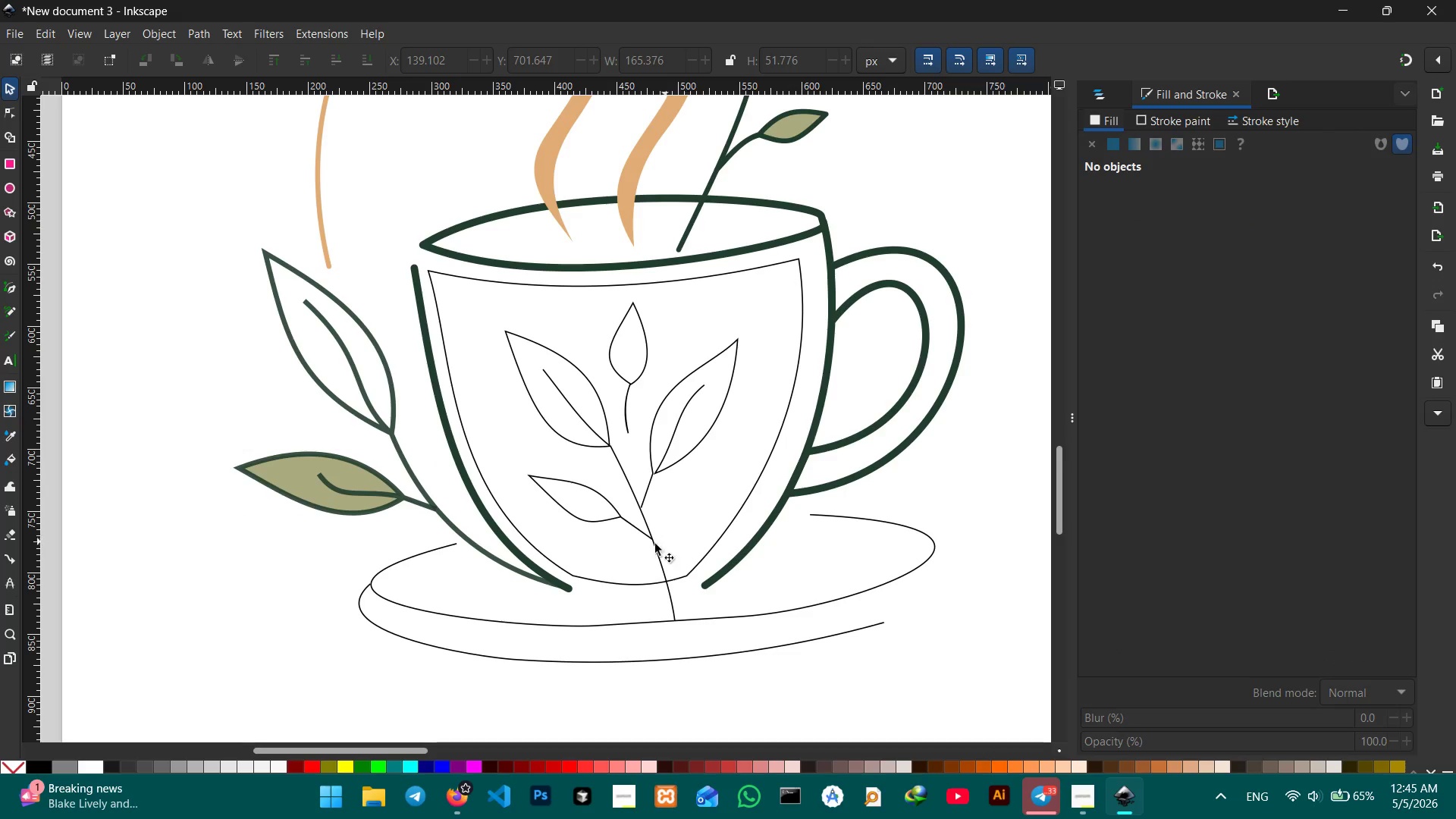 
left_click([603, 581])
 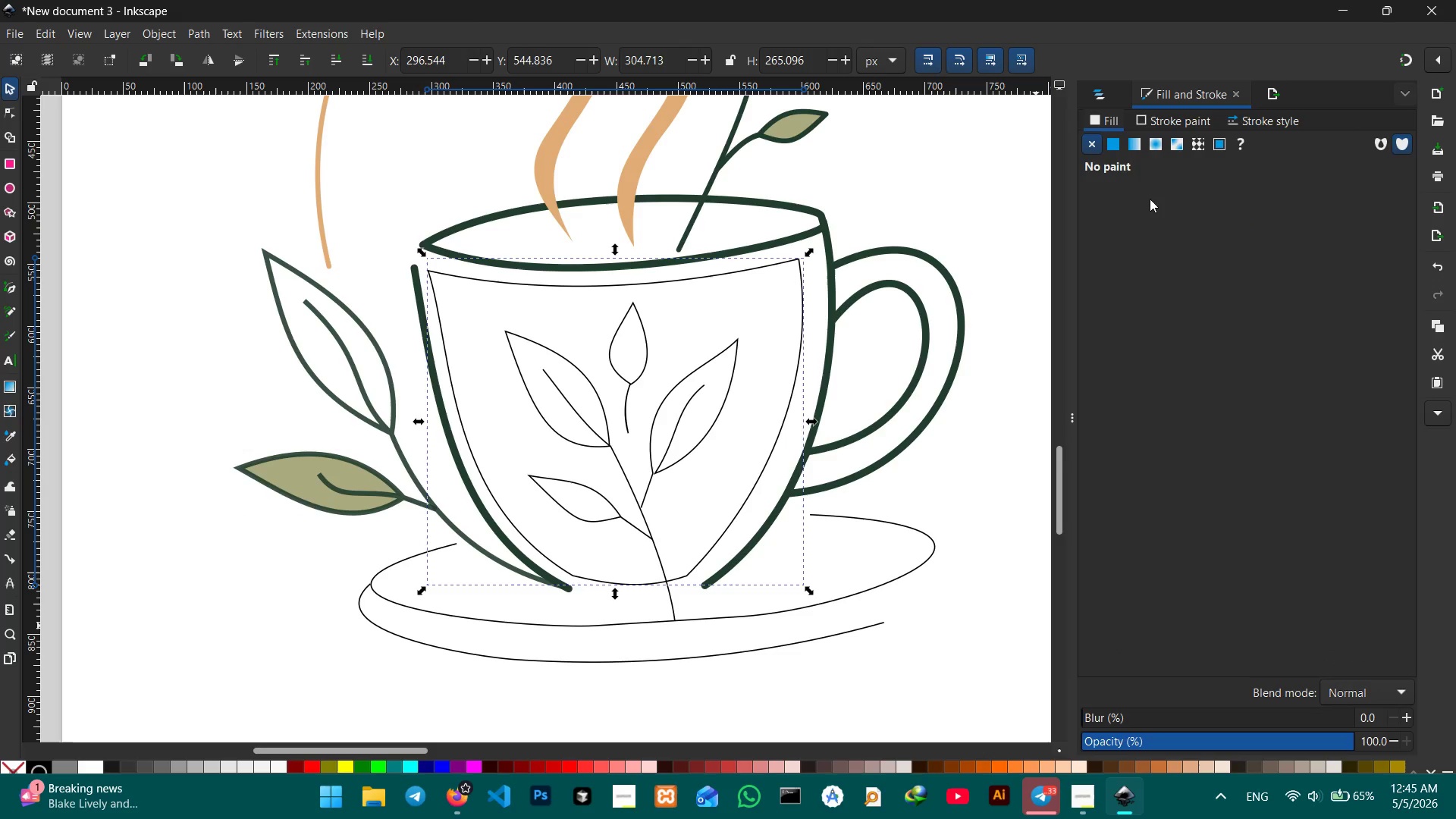 
left_click([1109, 149])
 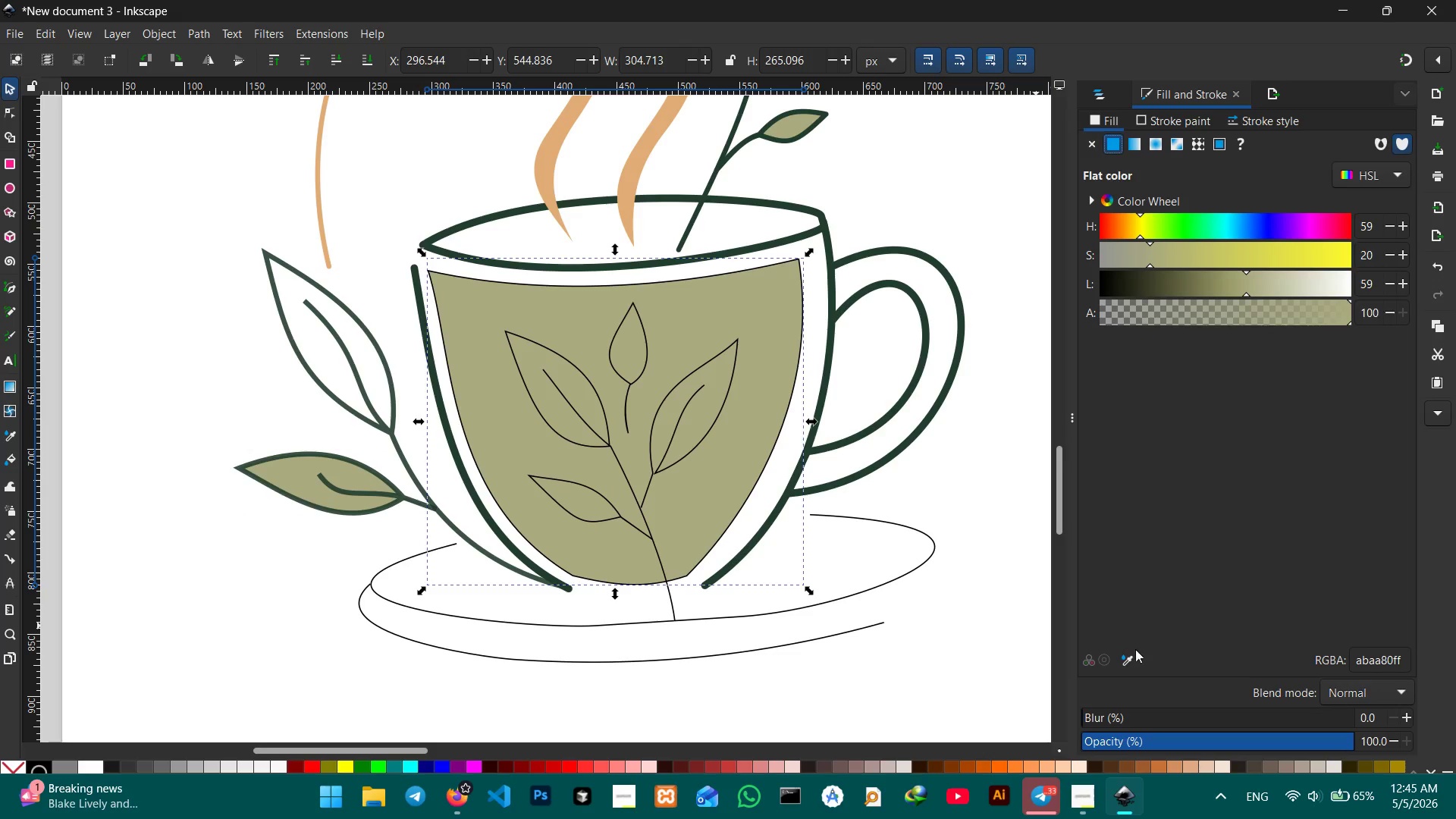 
left_click([1150, 662])
 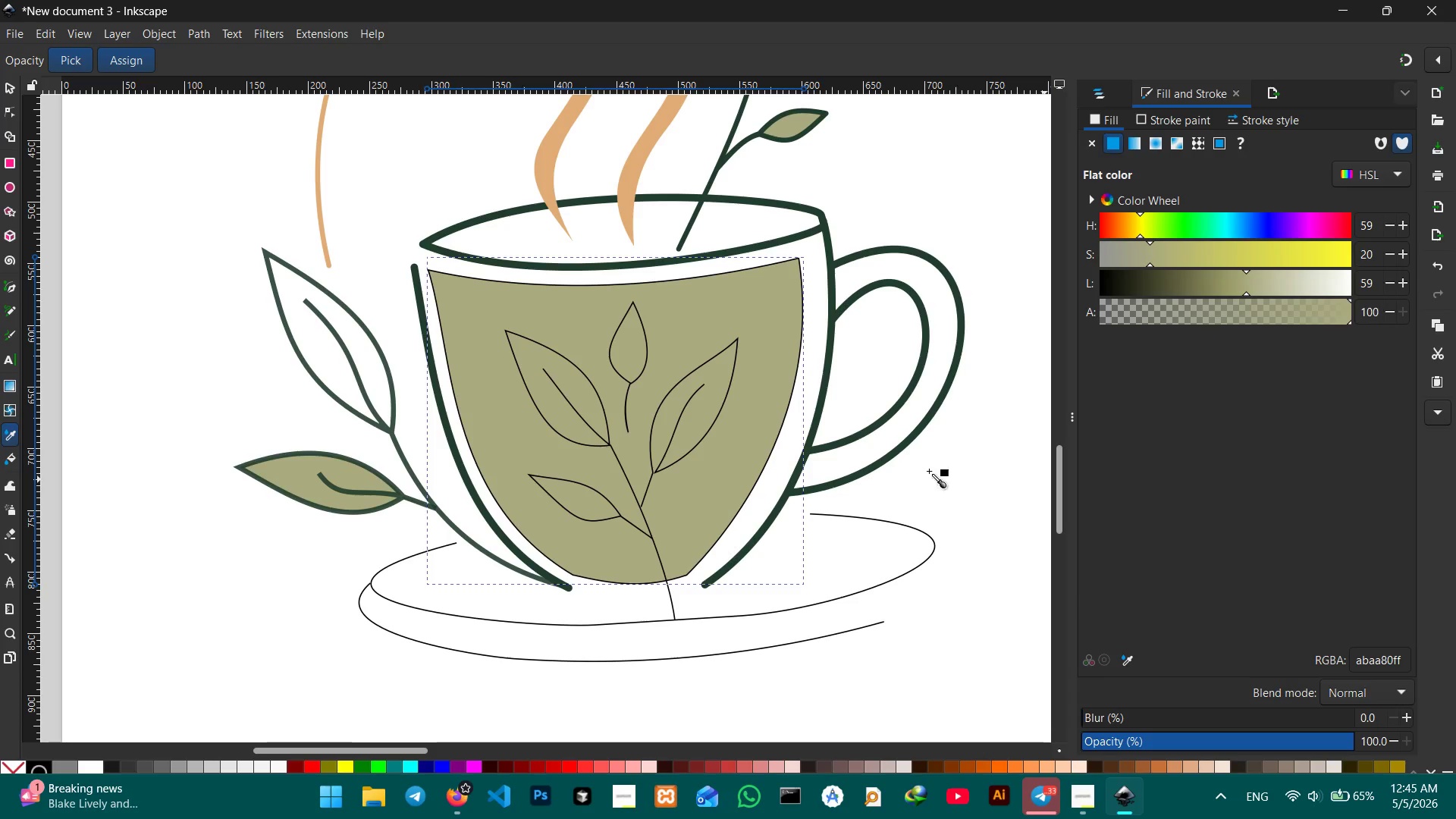 
left_click([645, 140])
 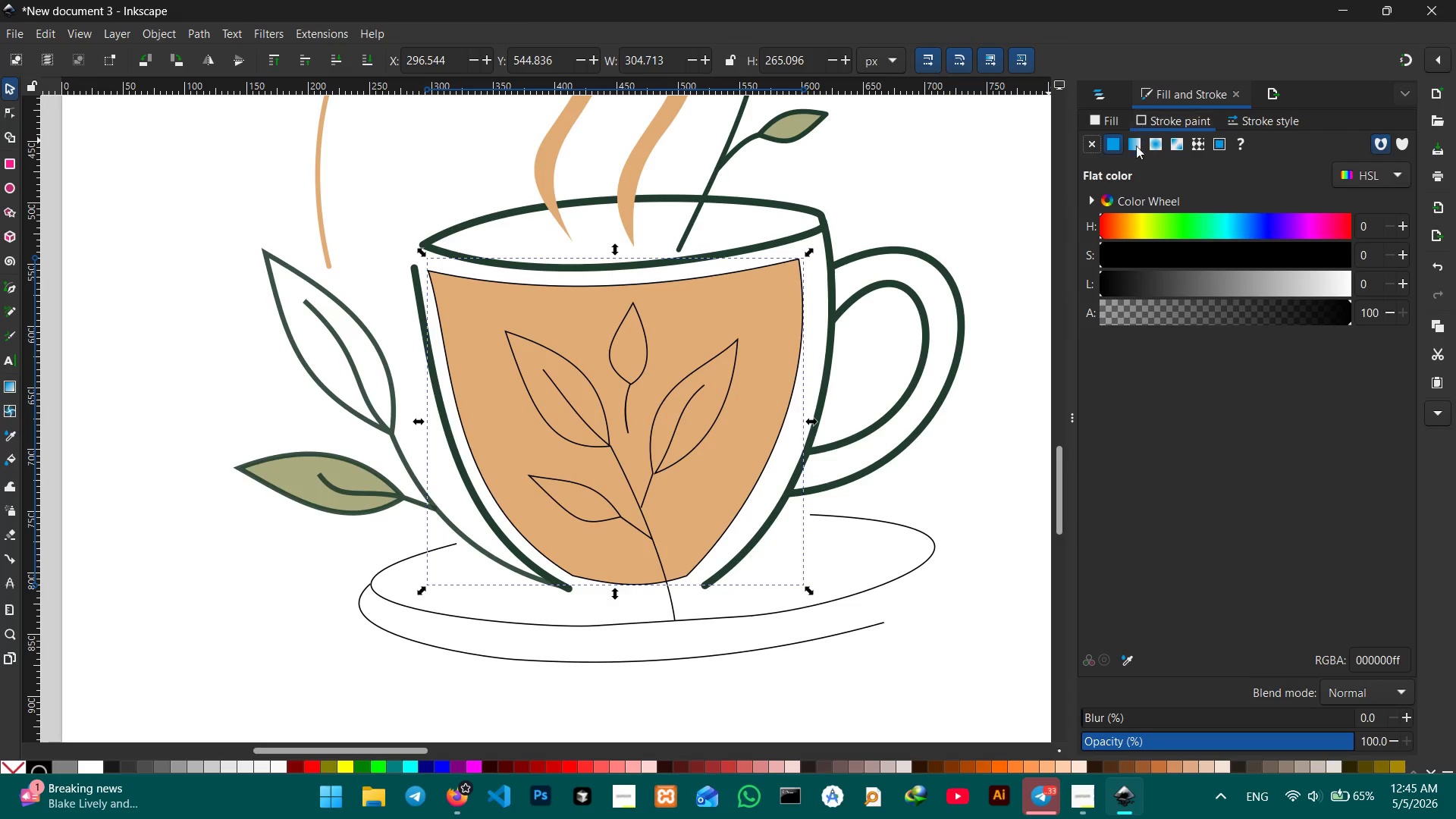 
left_click([1087, 147])
 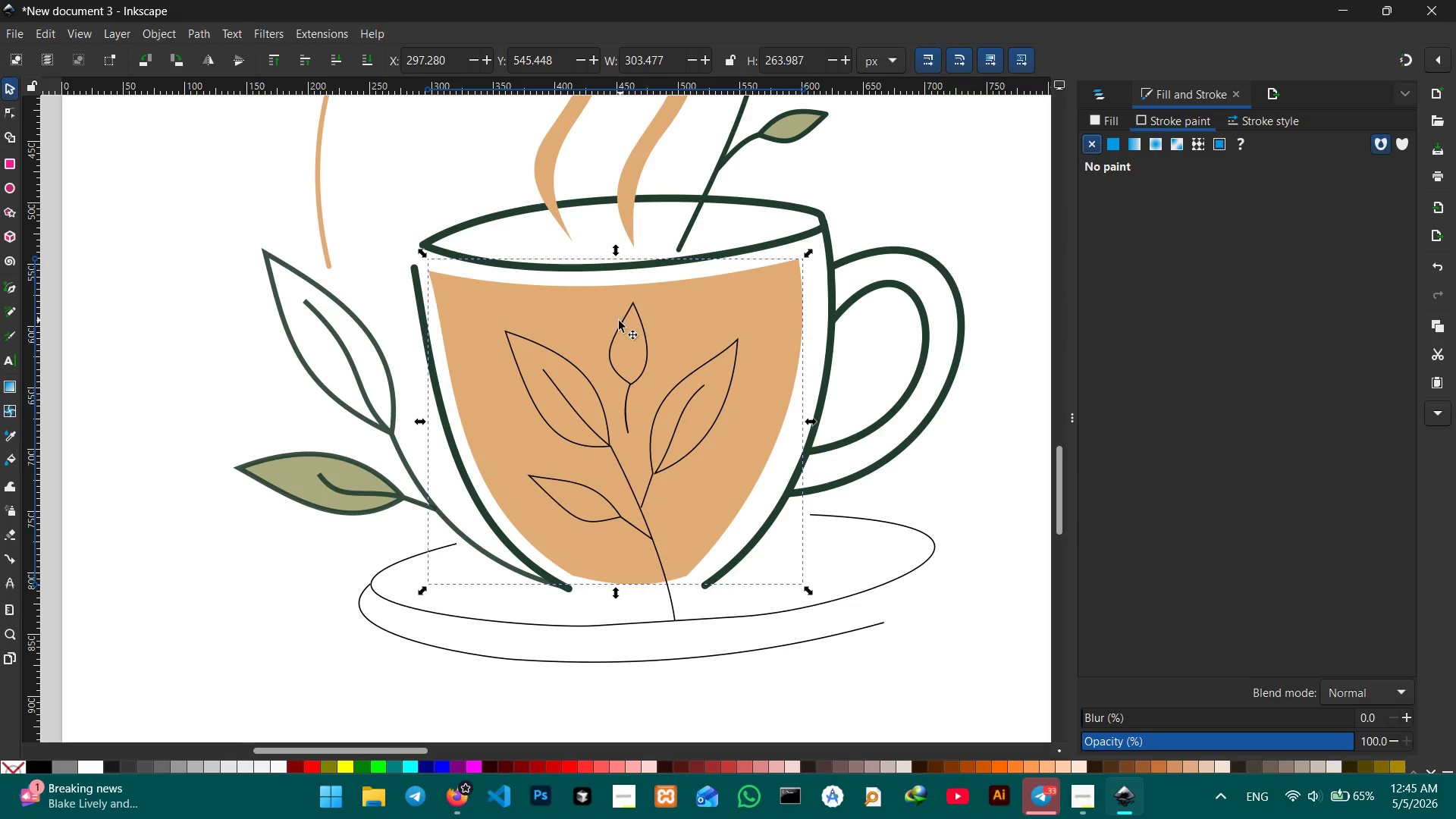 
left_click([650, 355])
 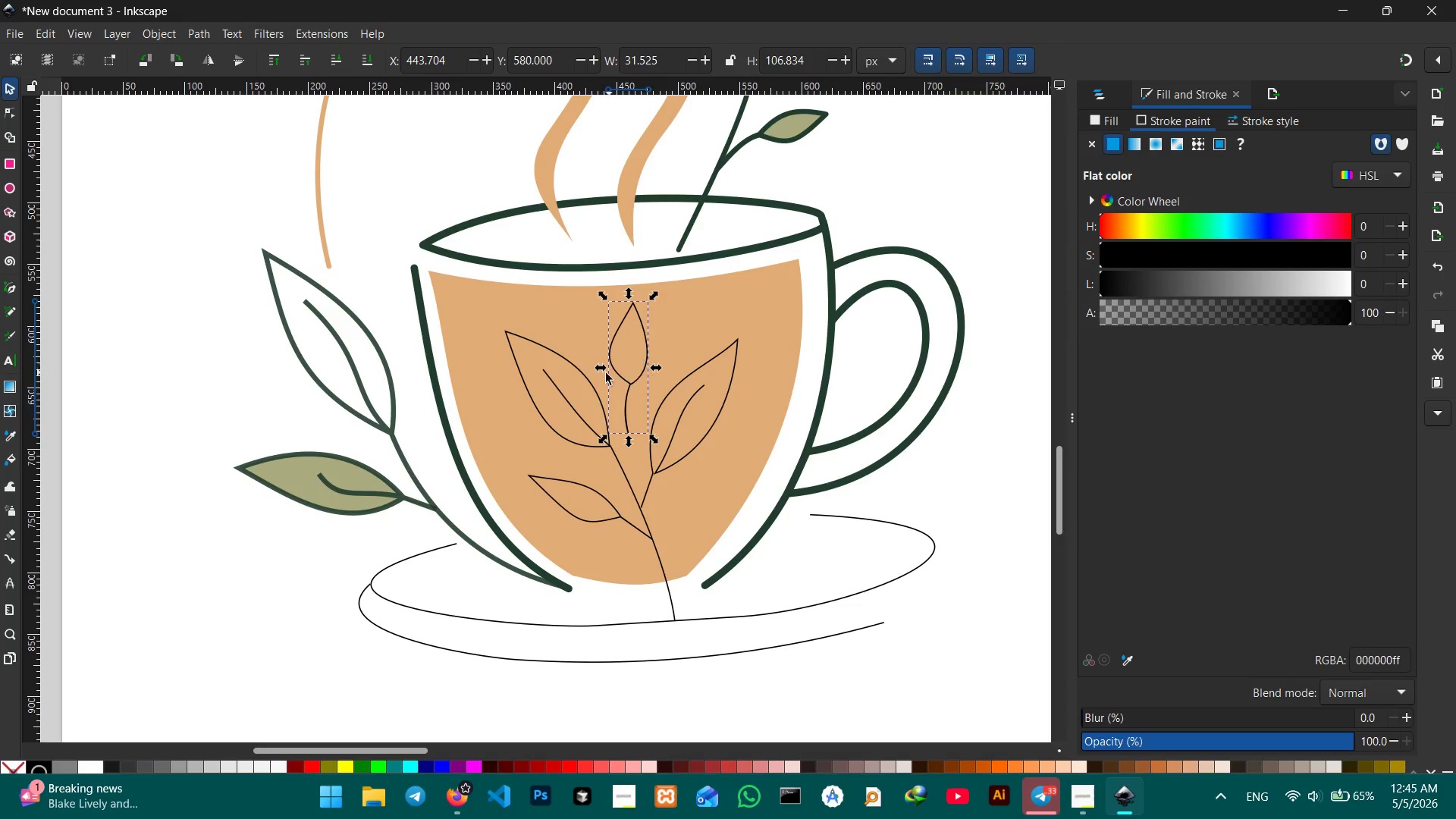 
hold_key(key=ShiftLeft, duration=4.94)
left_click([588, 384])
 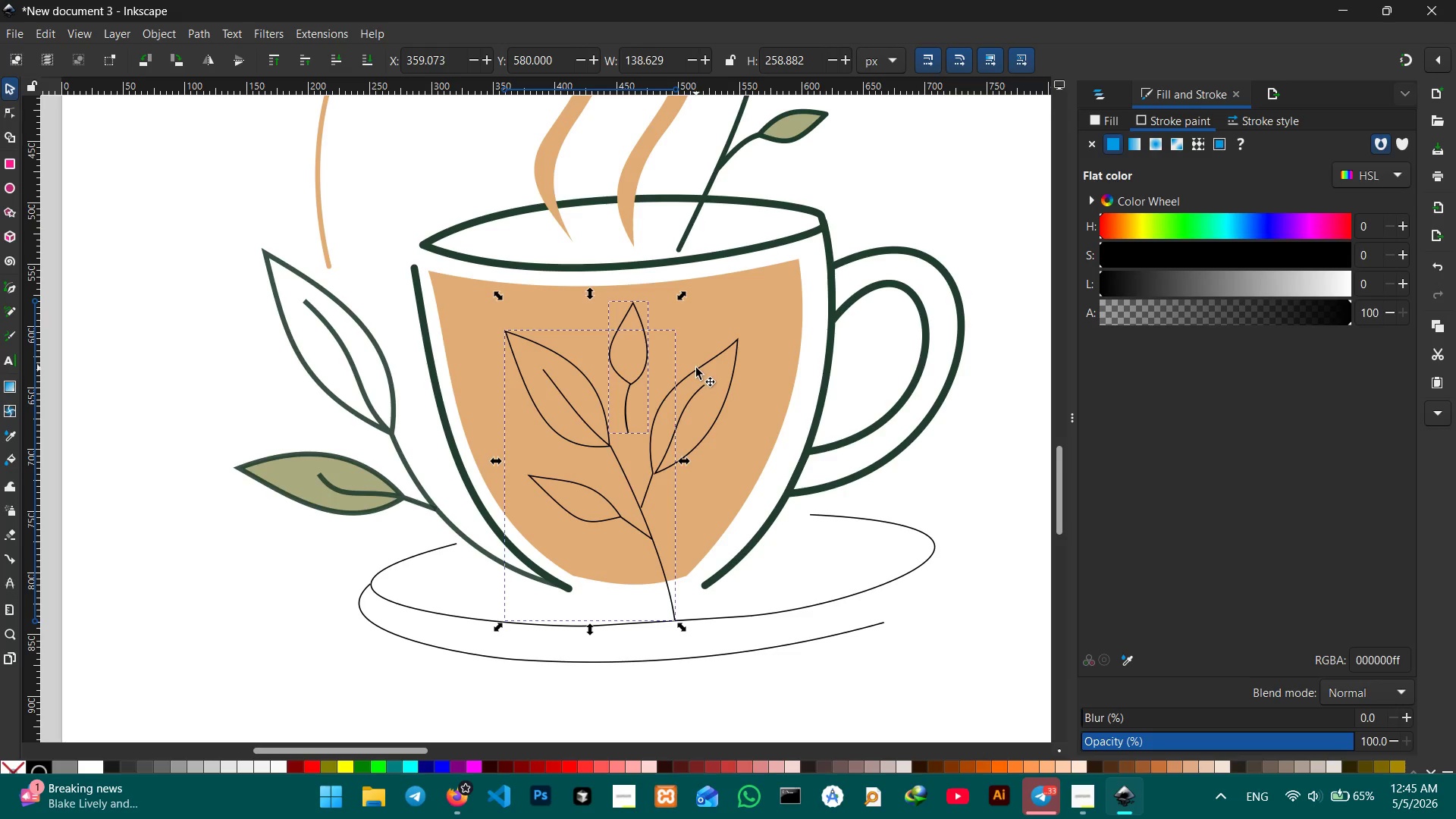 
left_click([698, 375])
 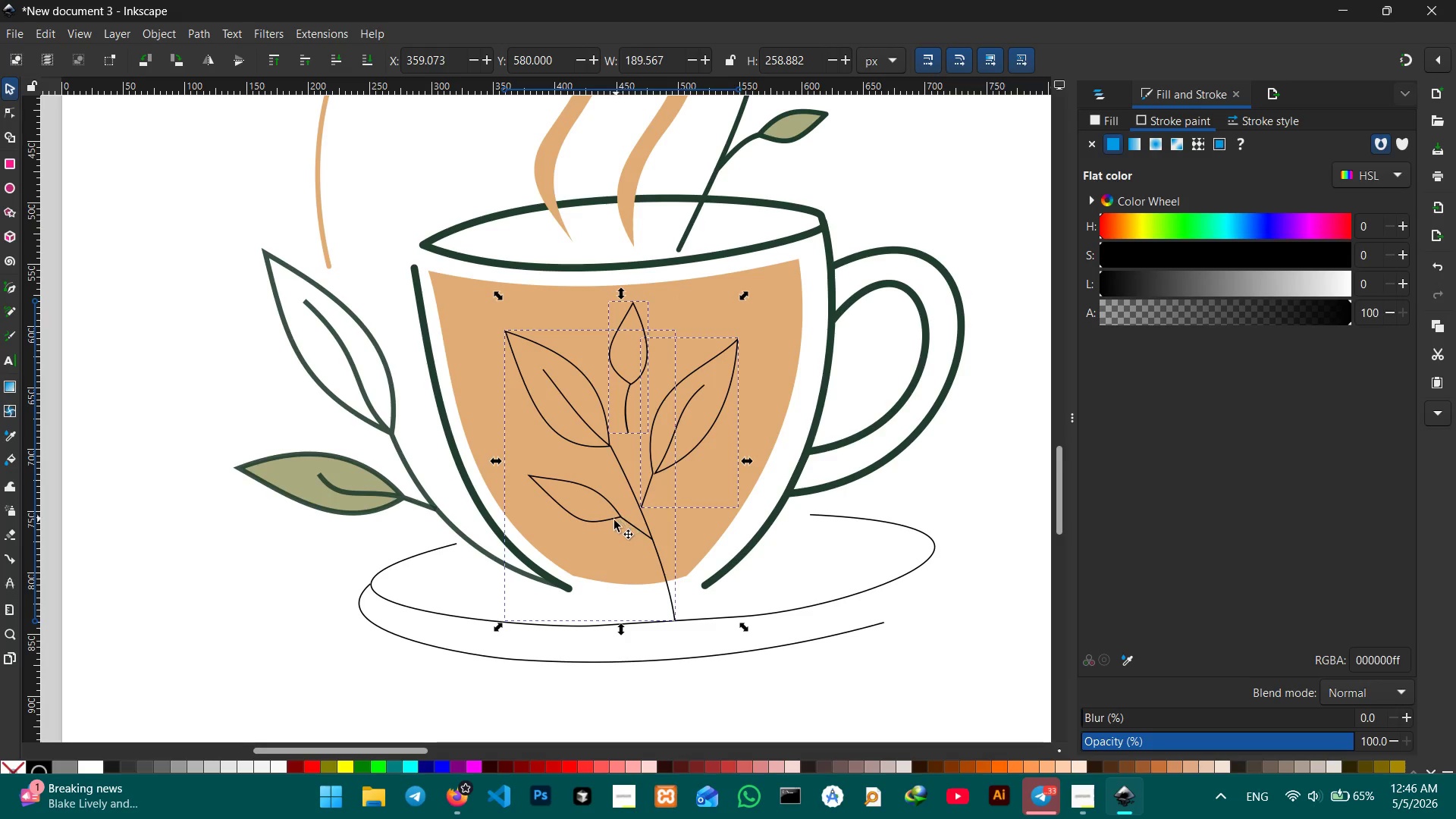 
left_click([615, 519])
 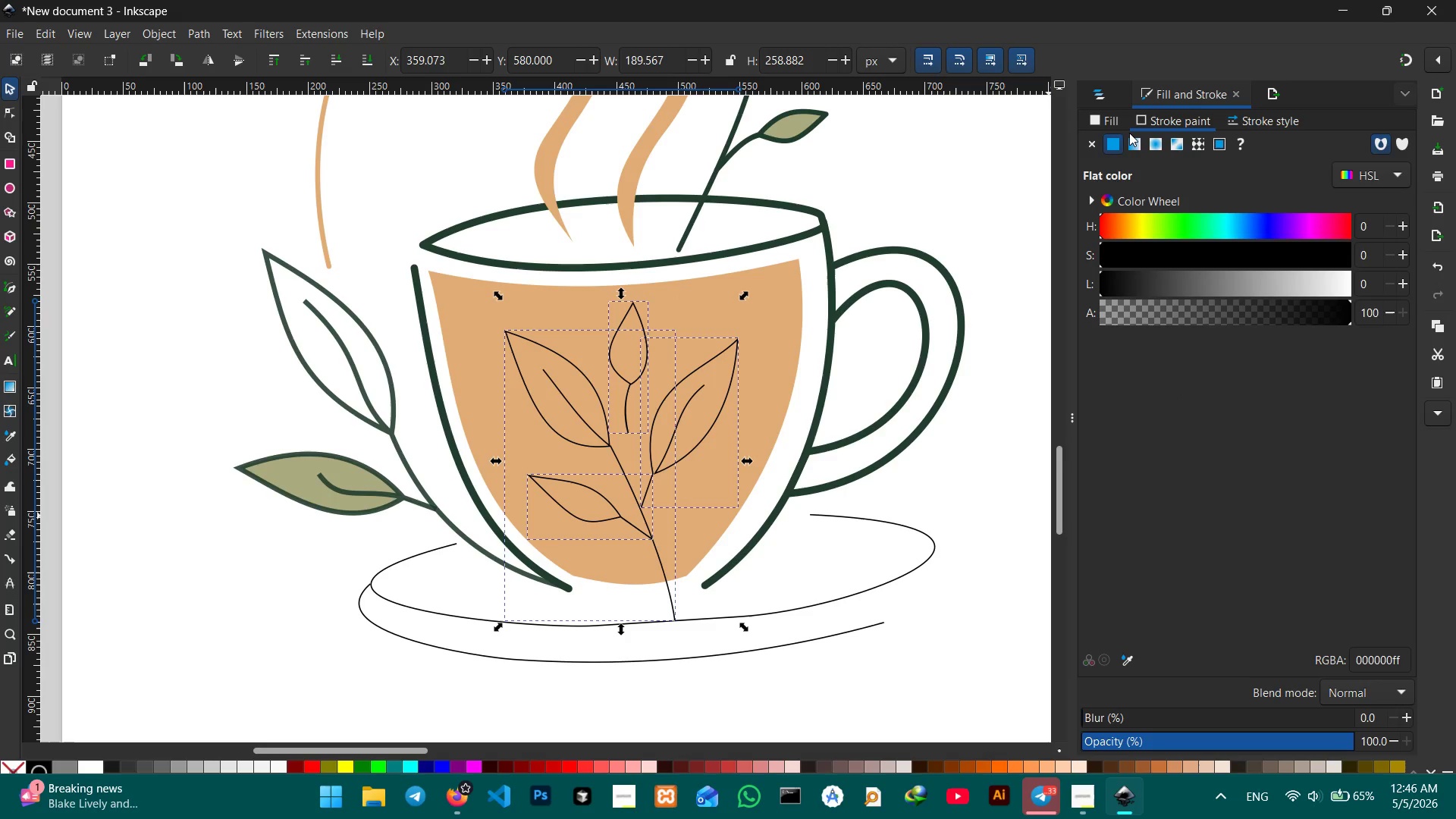 
left_click([1131, 664])
 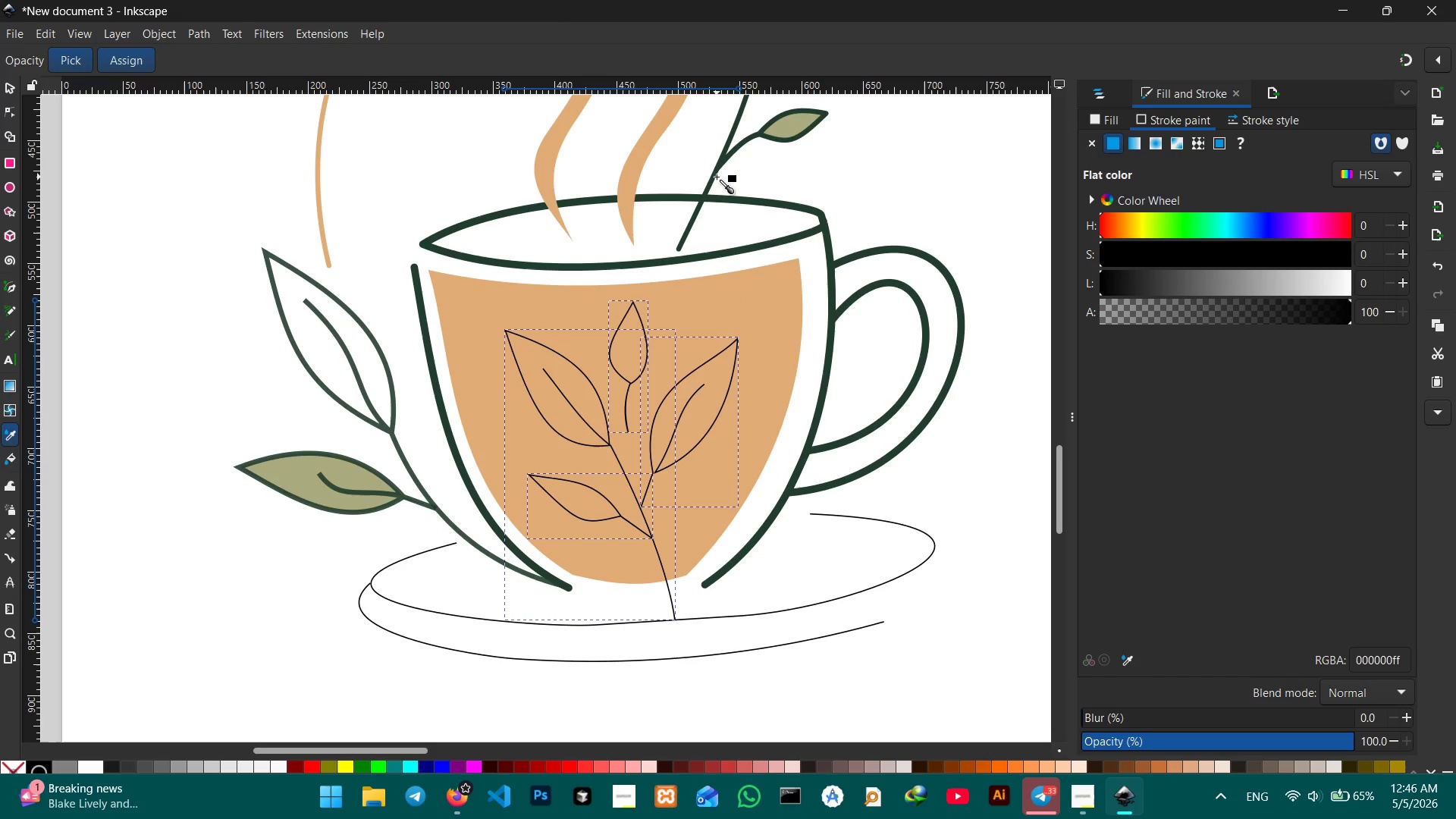 
left_click([714, 177])
 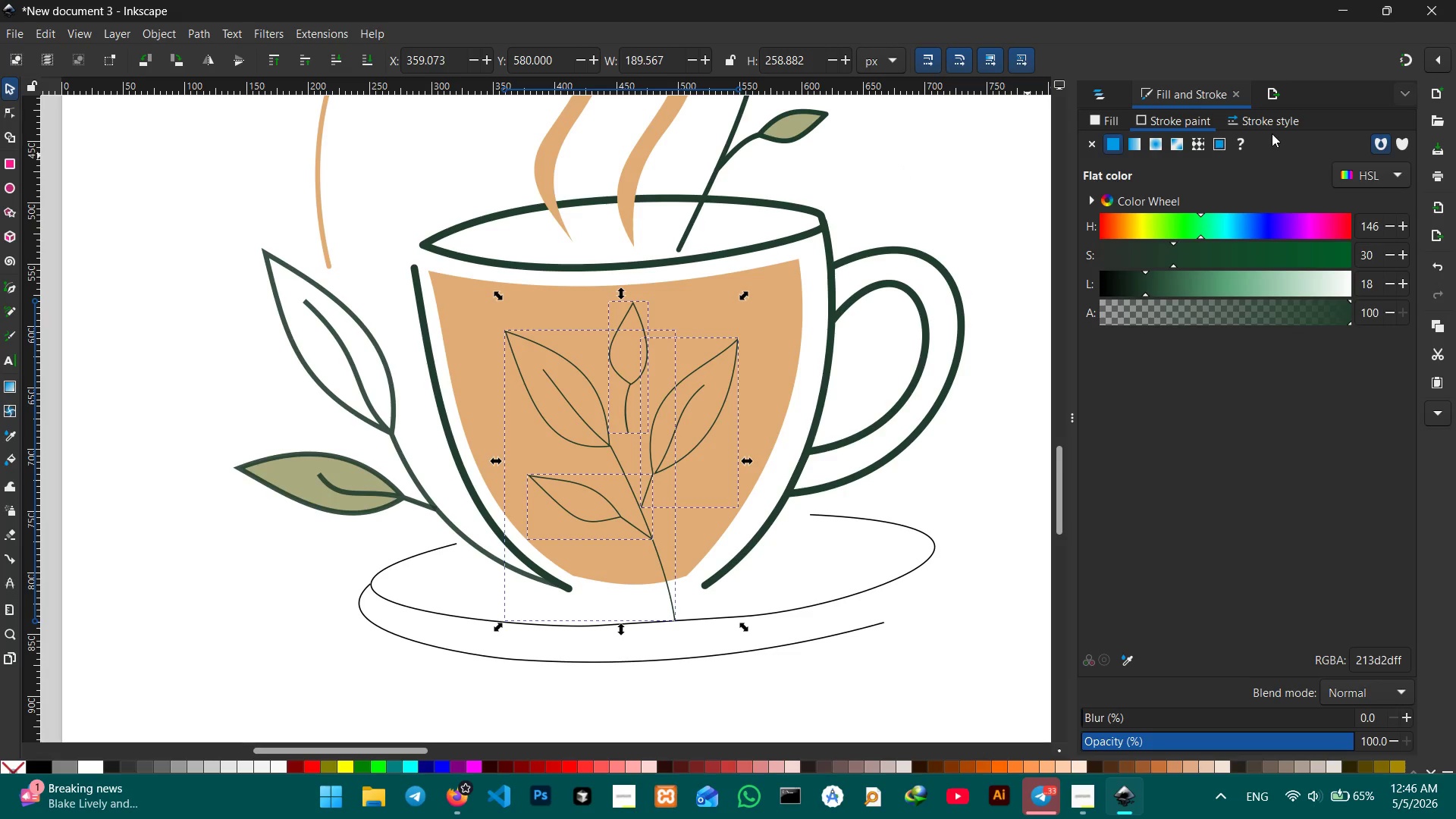 
left_click([1260, 122])
 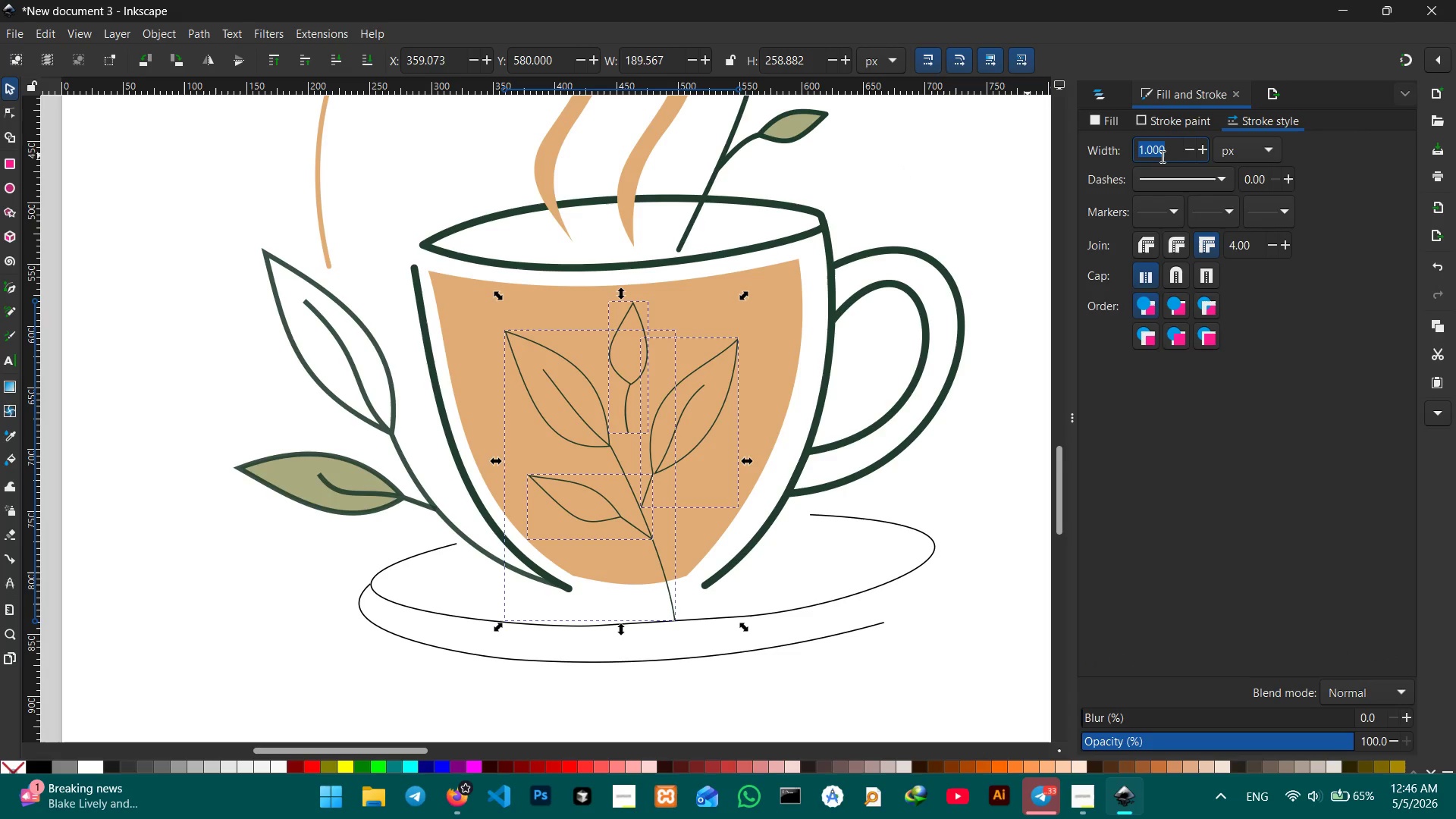 
key(Numpad4)
 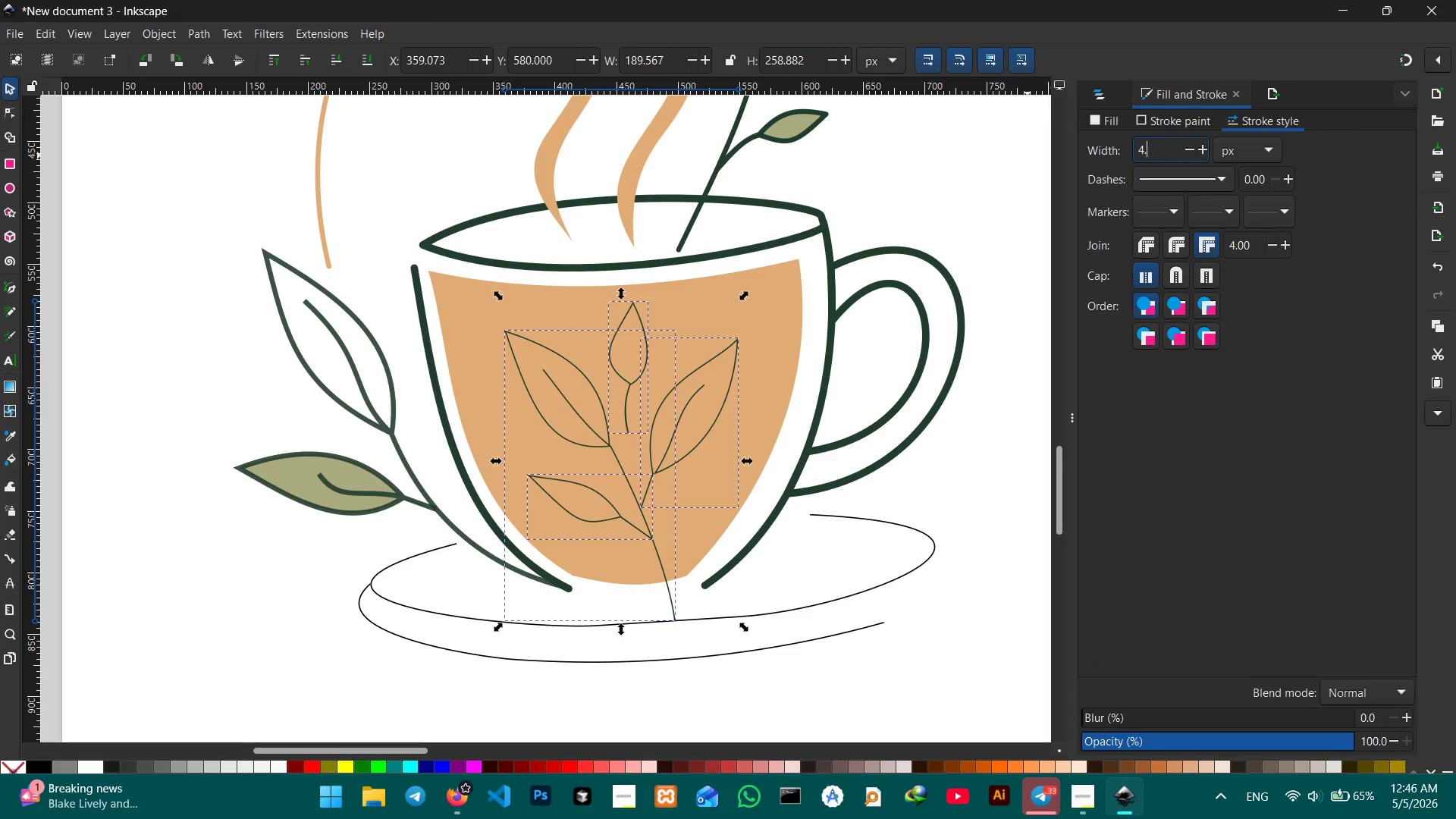 
key(NumpadDecimal)
 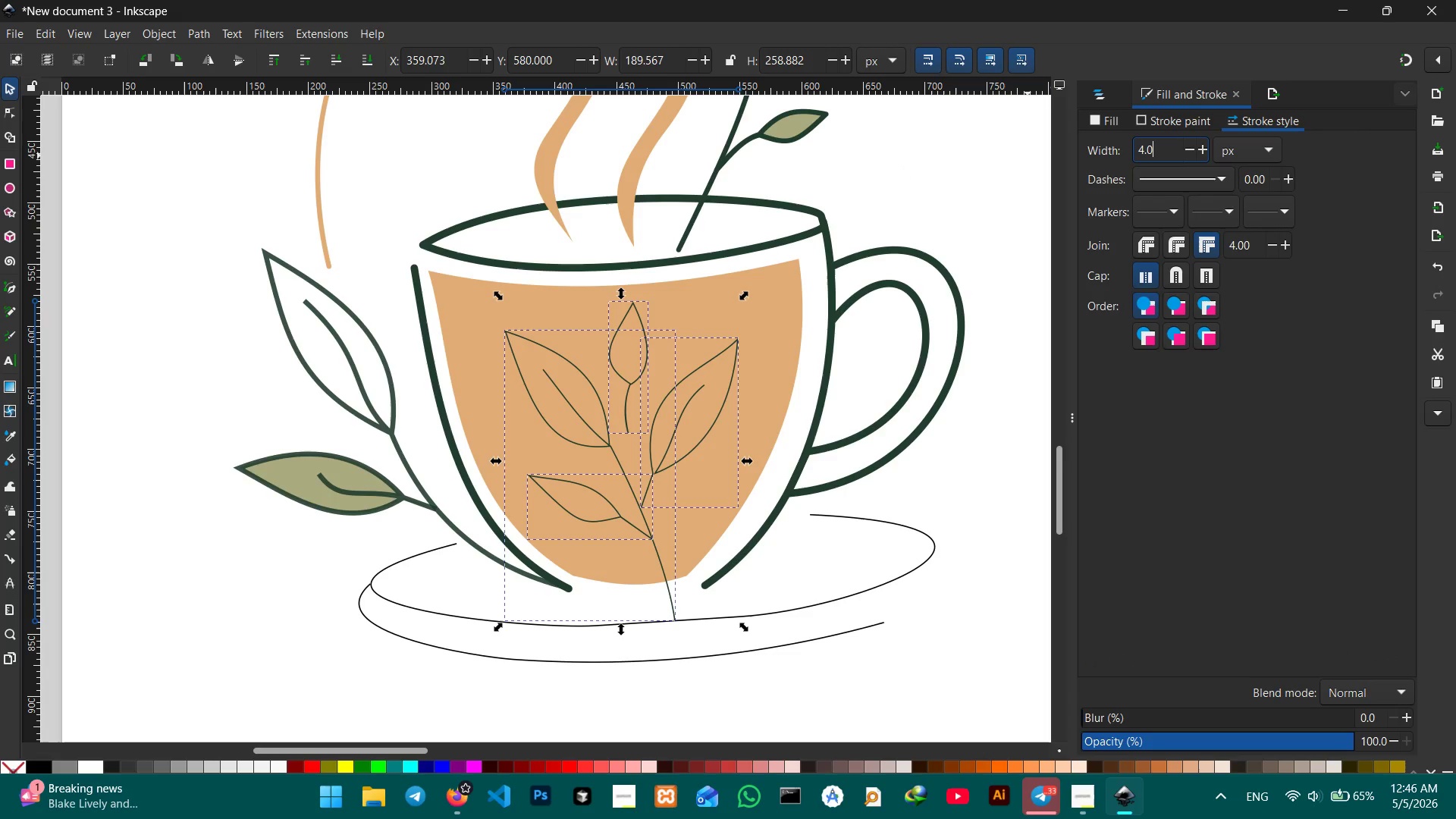 
key(Numpad0)
 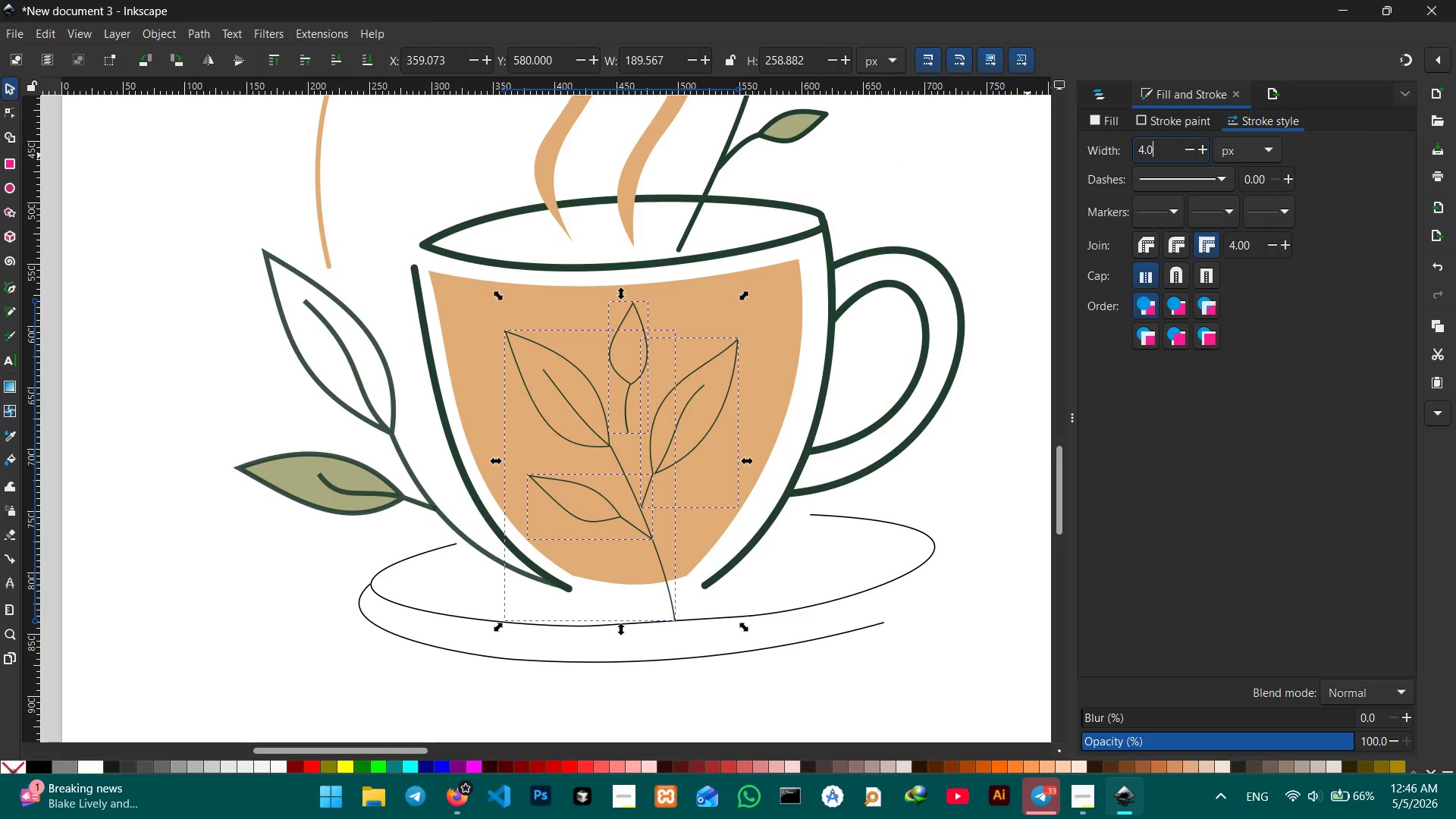 
key(Enter)
 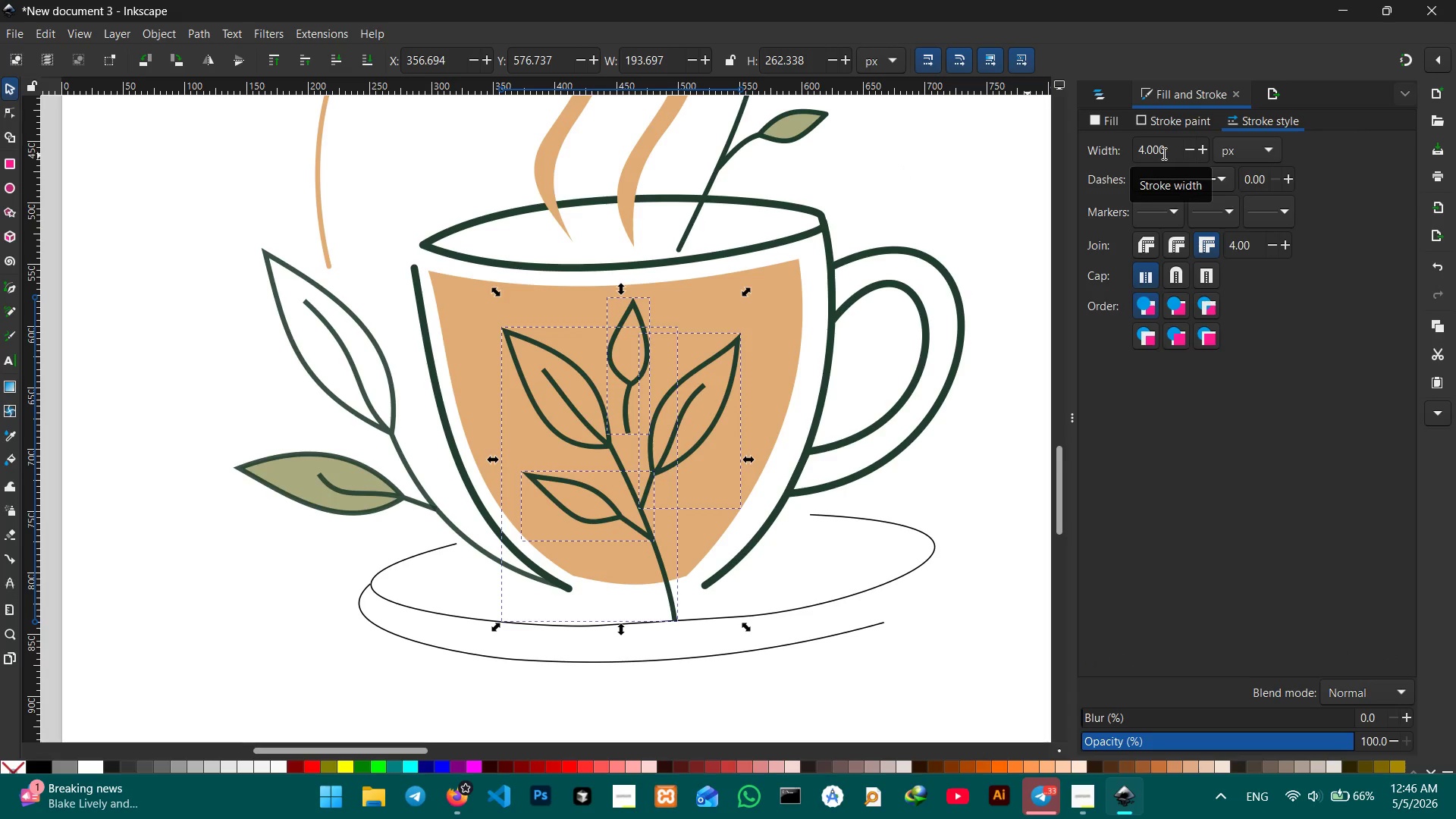 
left_click_drag(start_coordinate=[1175, 144], to_coordinate=[1125, 137])
 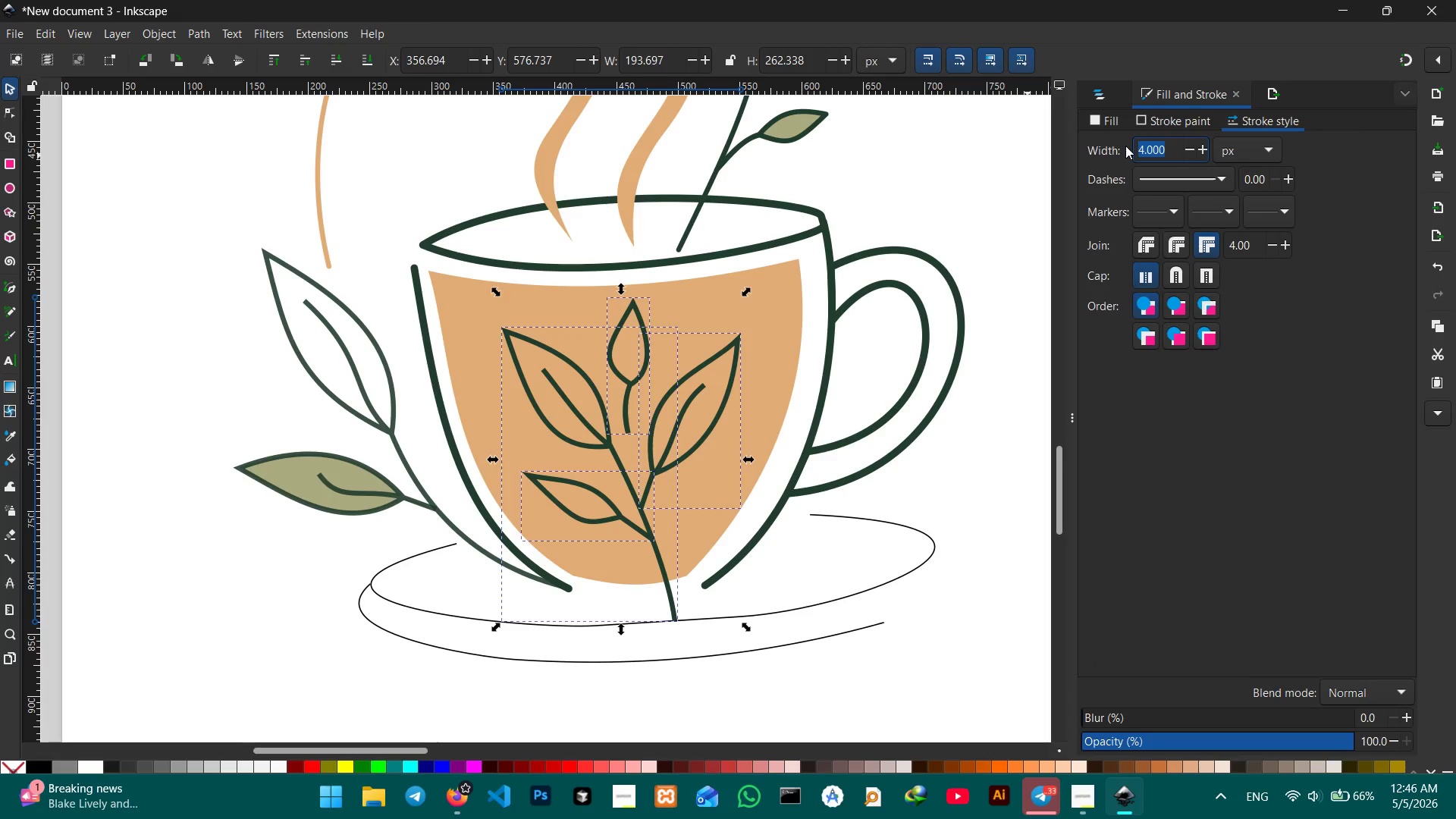 
key(Numpad3)
 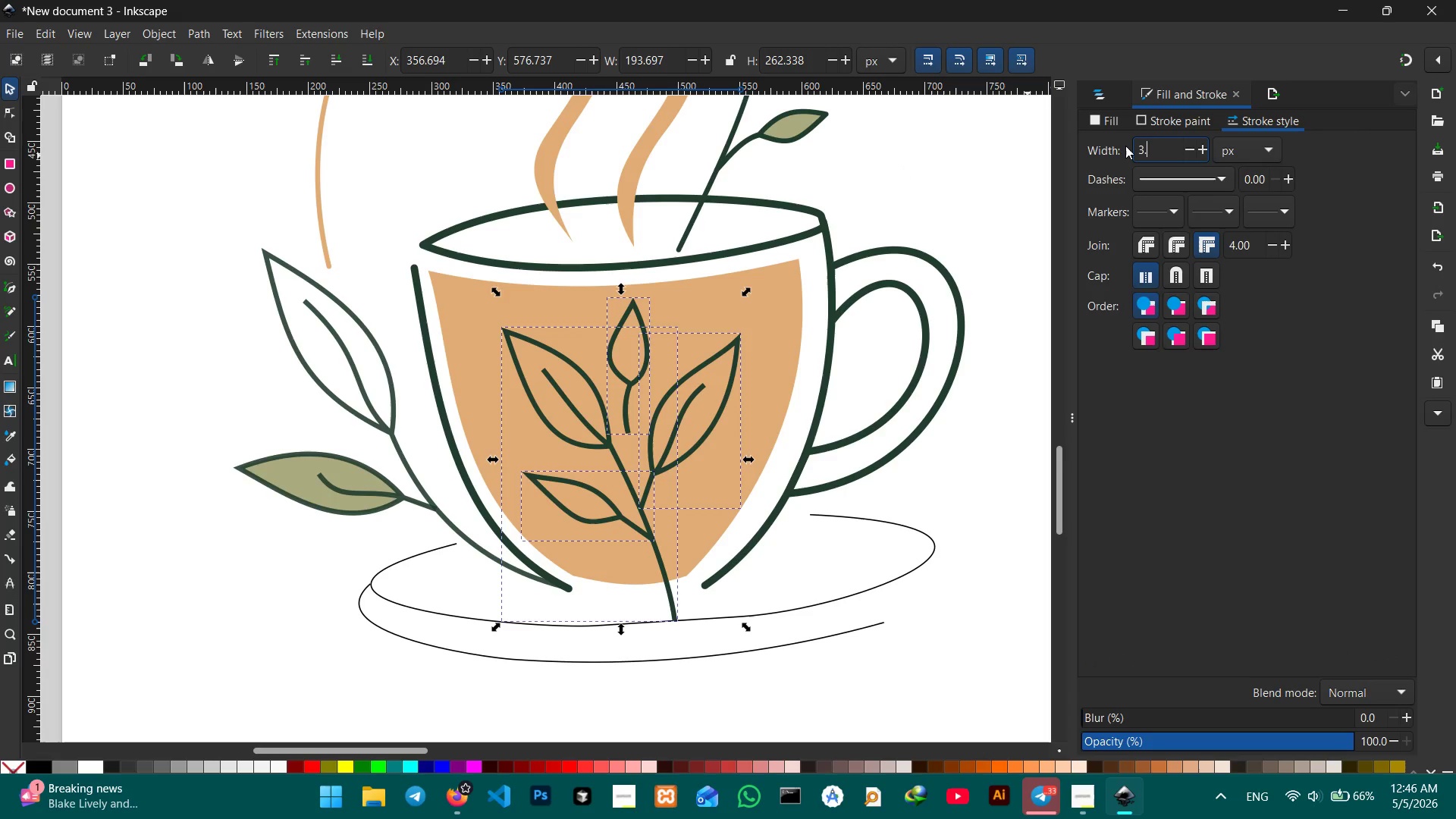 
key(NumpadDecimal)
 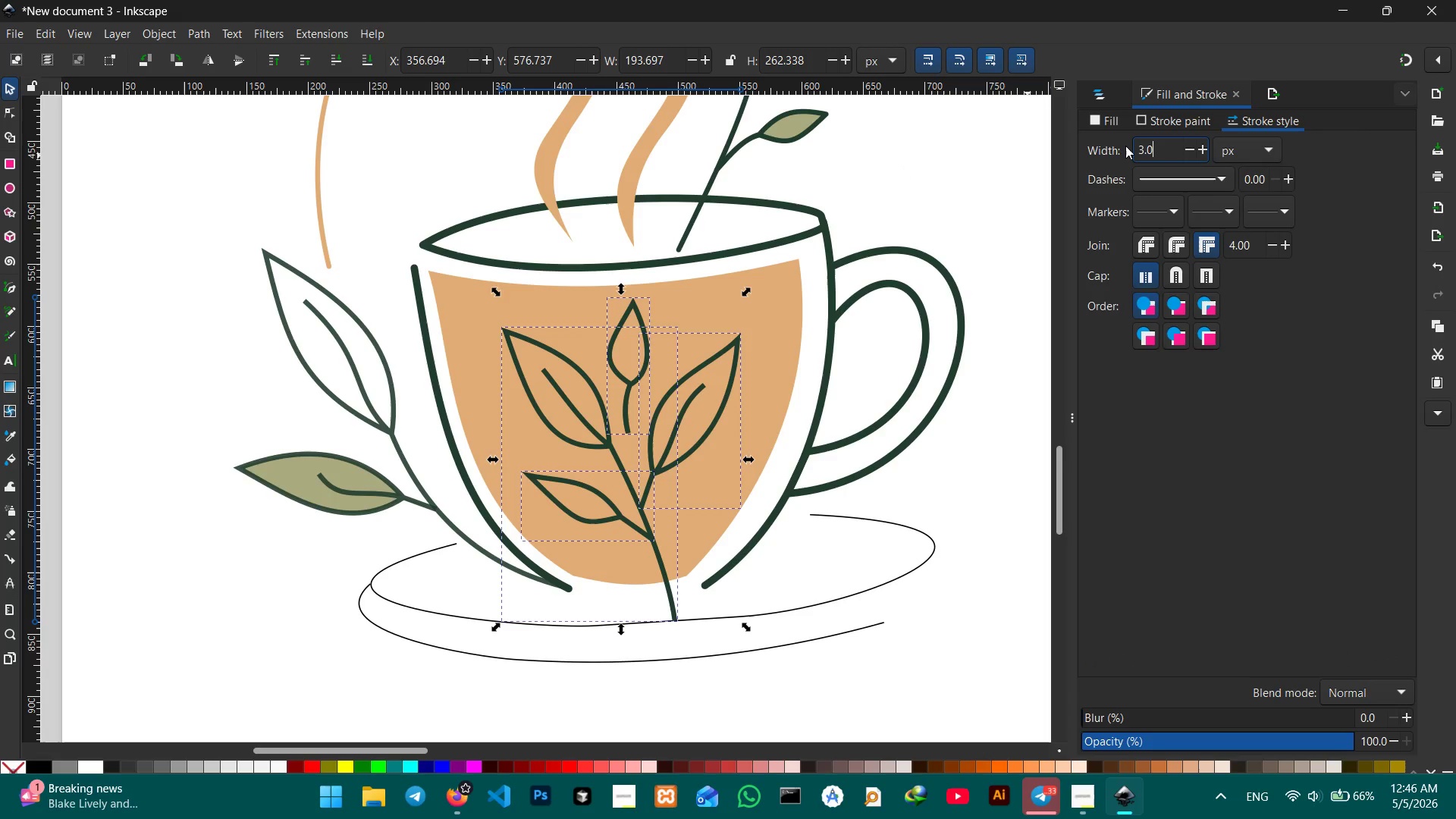 
key(Numpad0)
 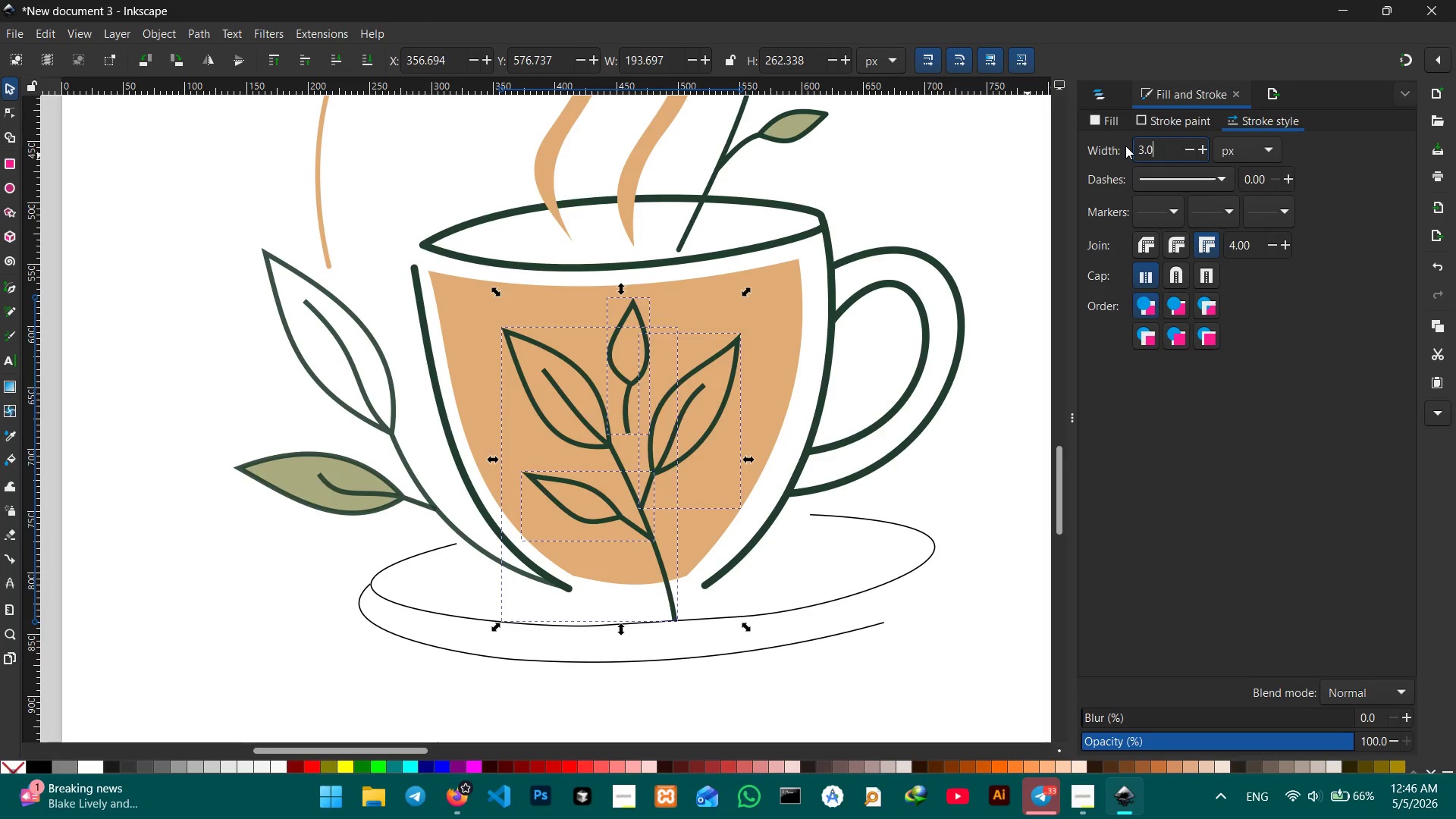 
key(Enter)
 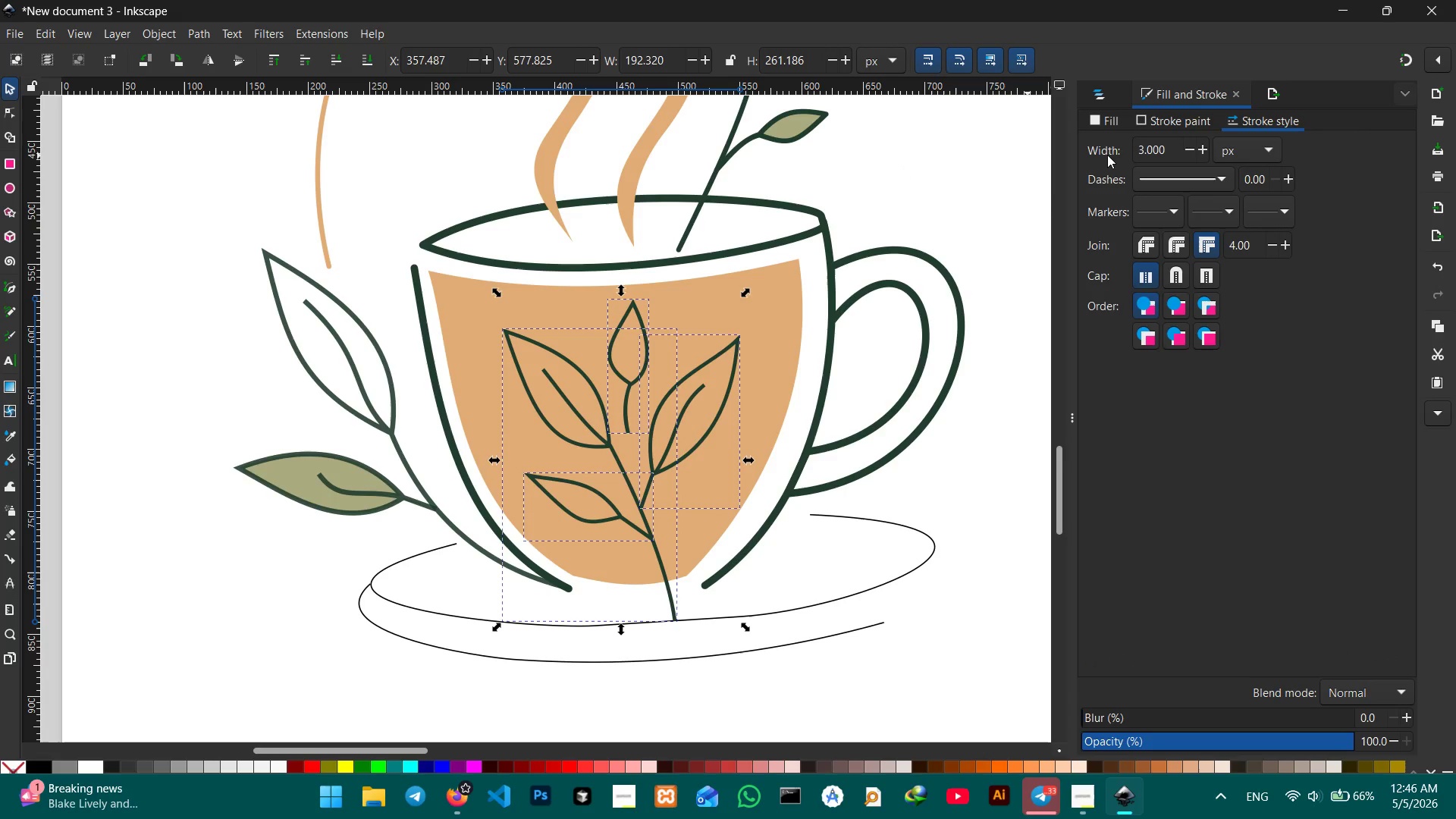 
left_click([931, 185])
 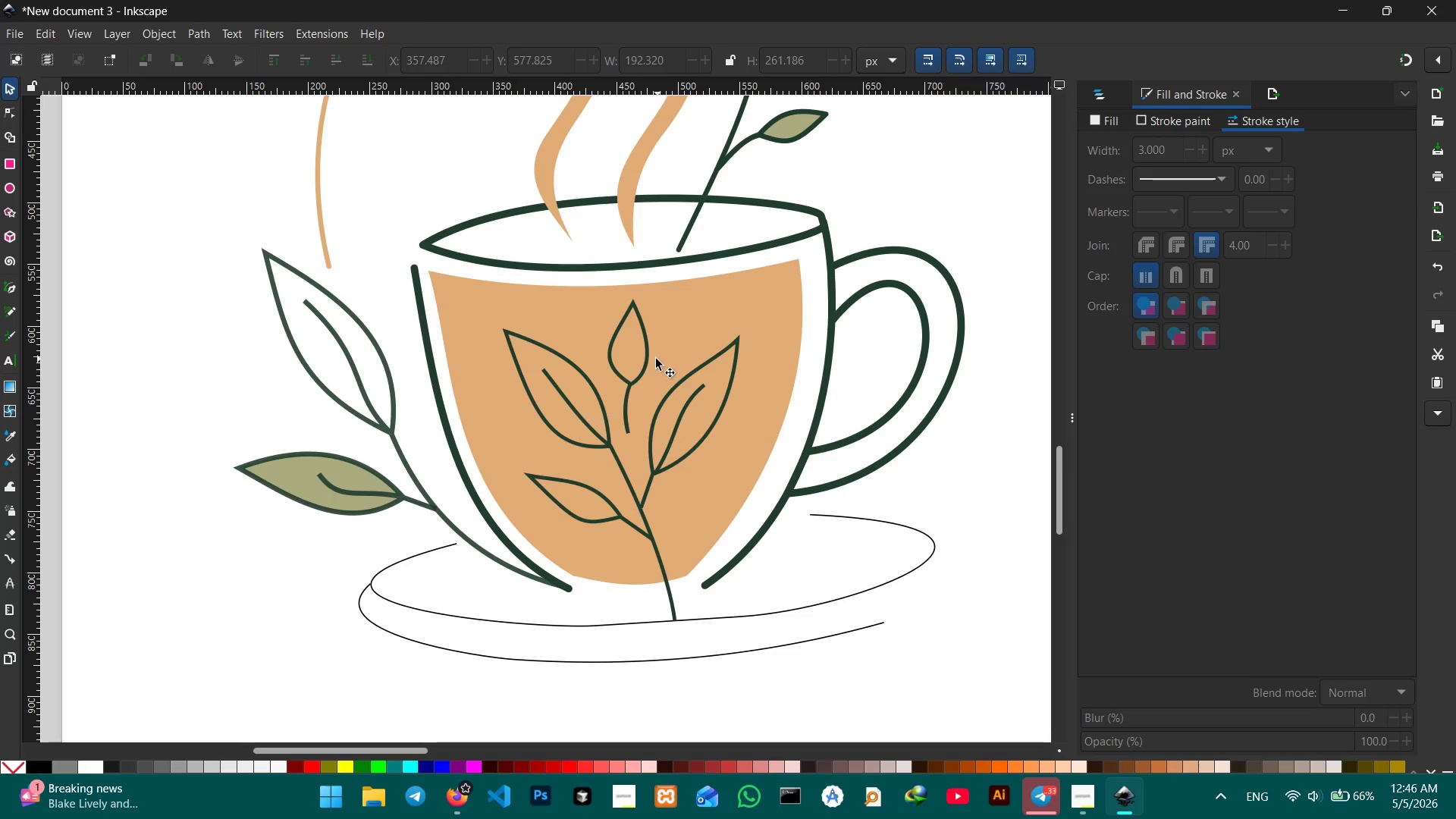 
left_click([649, 359])
 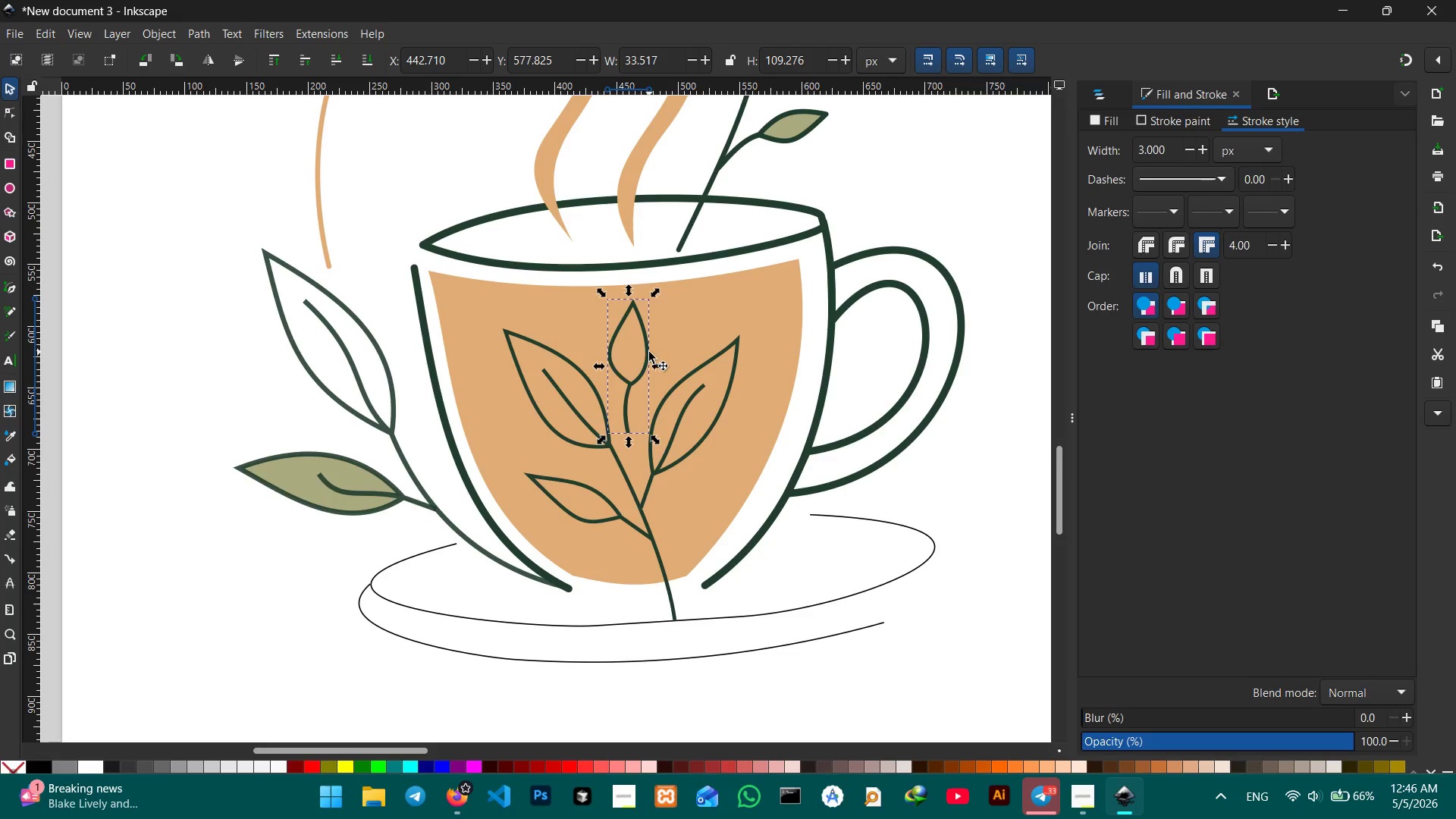 
hold_key(key=ShiftLeft, duration=4.8)
left_click([598, 398])
 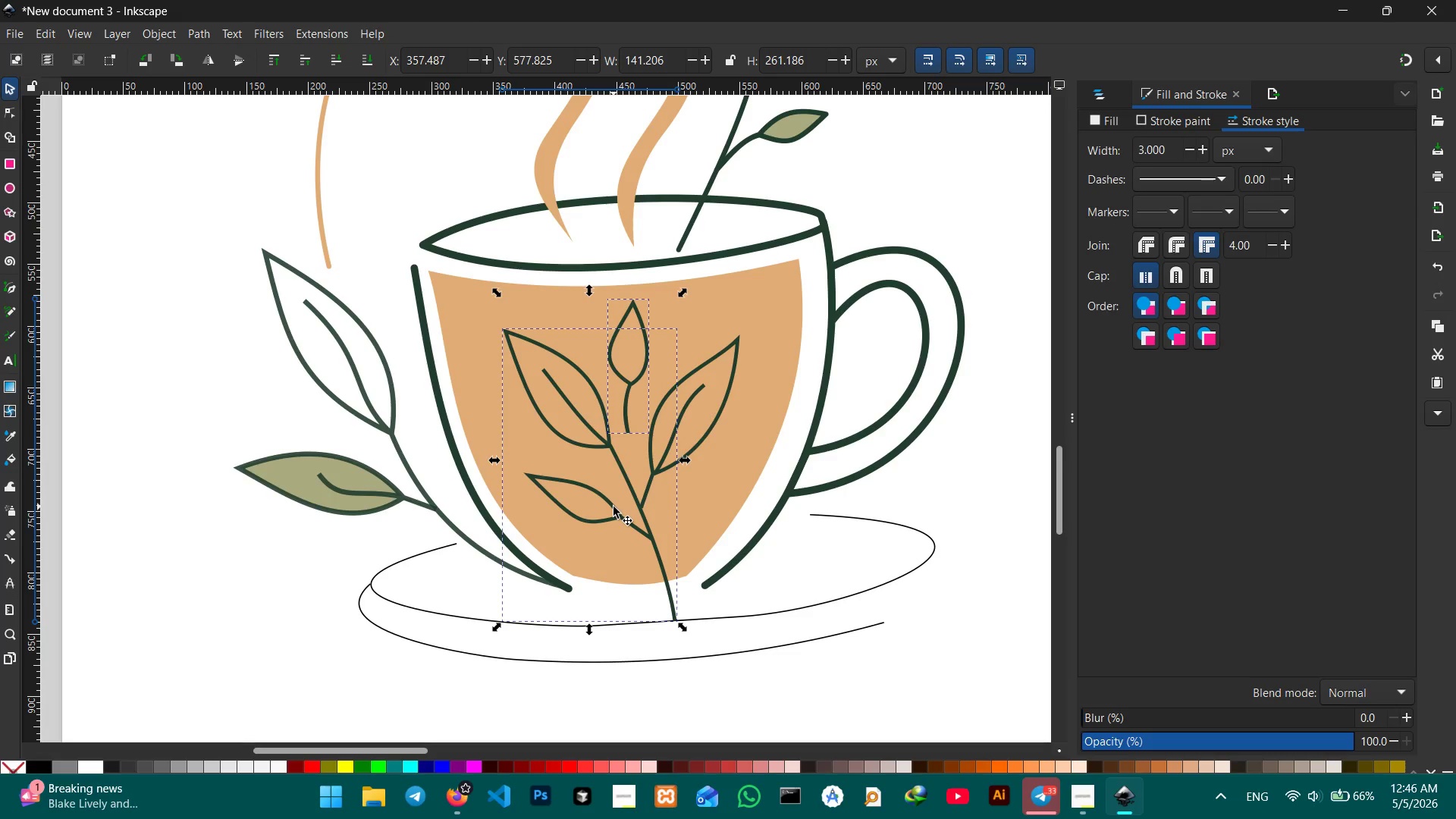 
left_click([613, 507])
 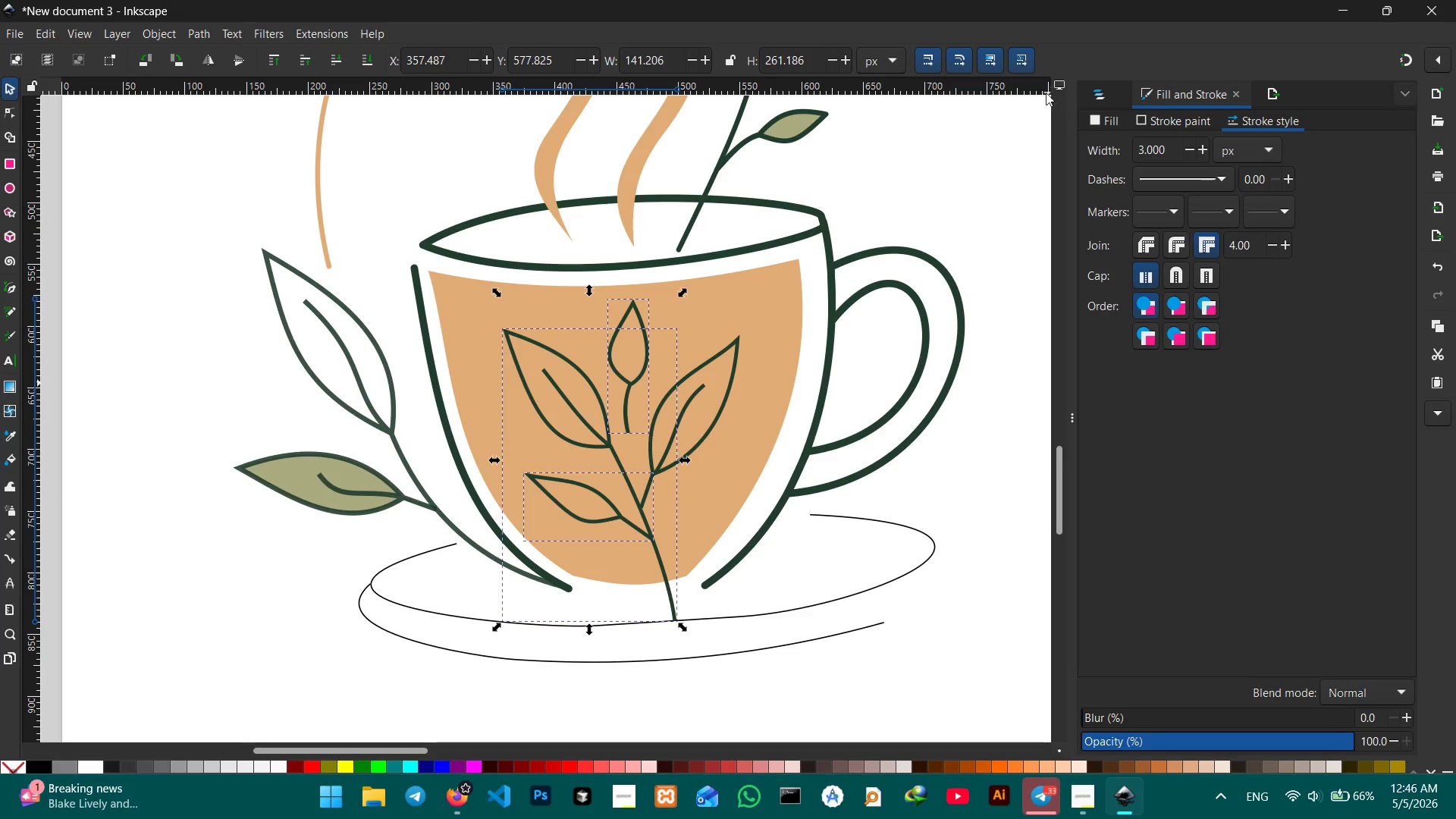 
left_click([1106, 116])
 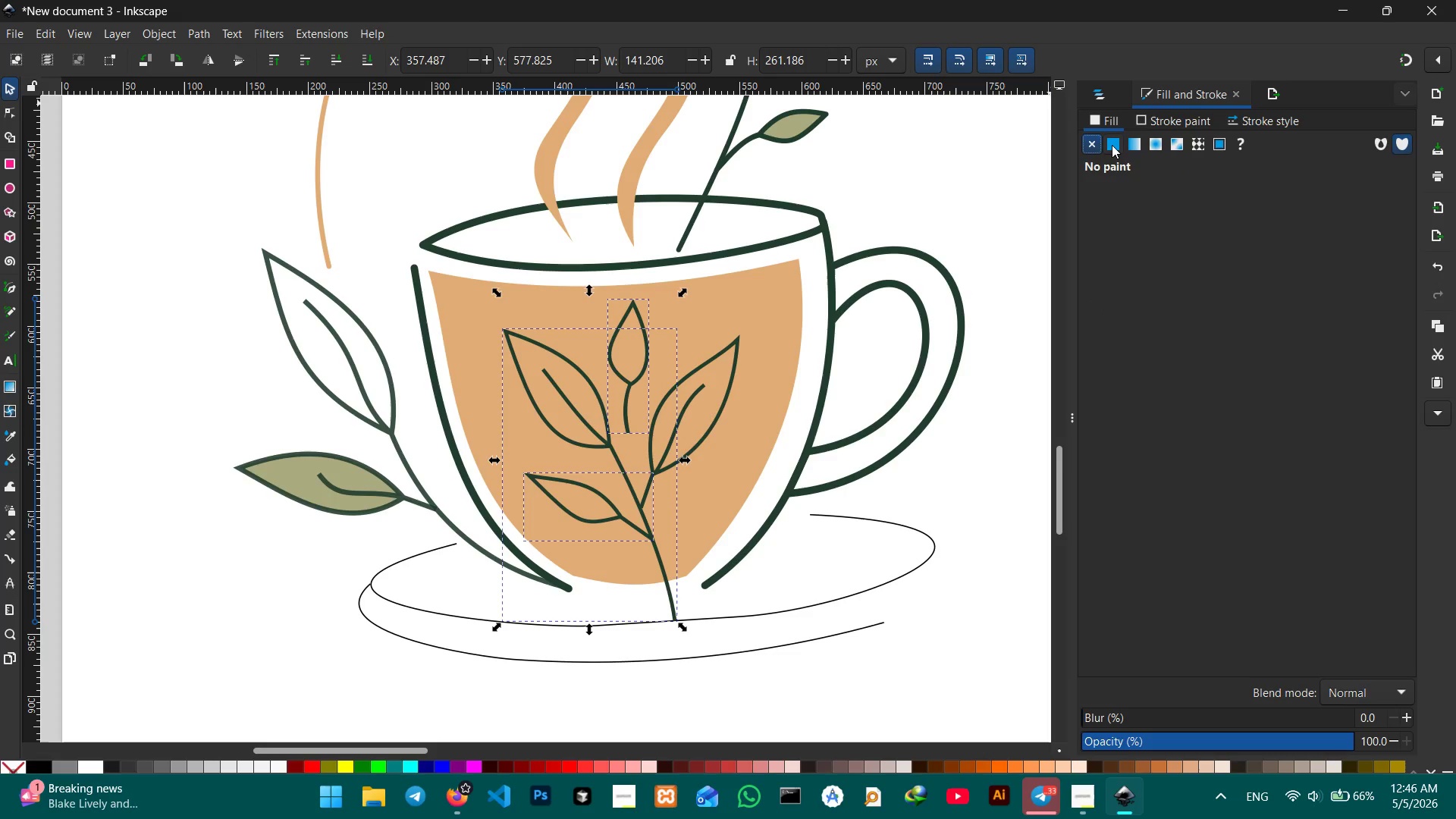 
left_click([1112, 144])
 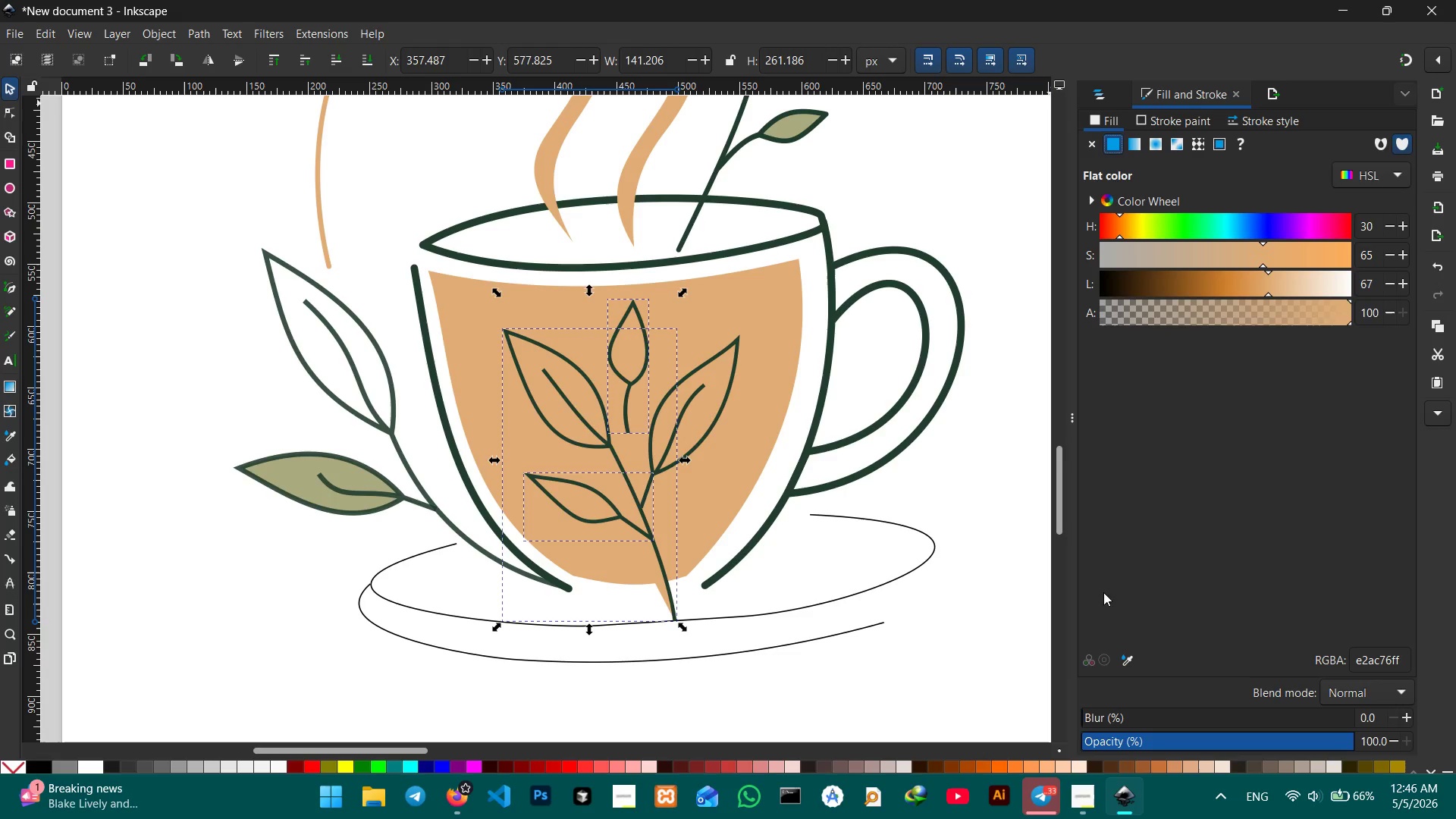 
left_click([1128, 658])
 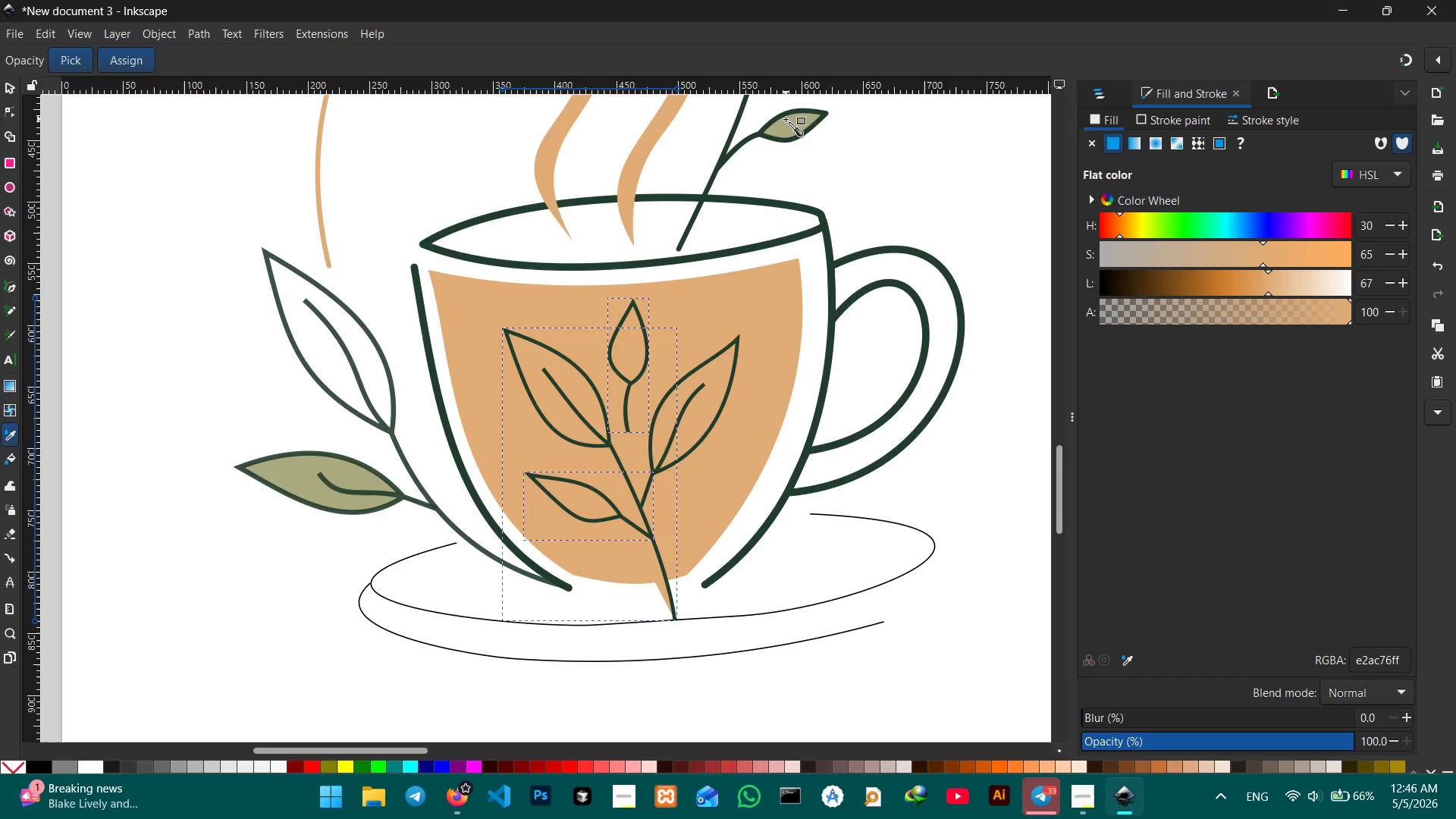 
left_click([787, 122])
 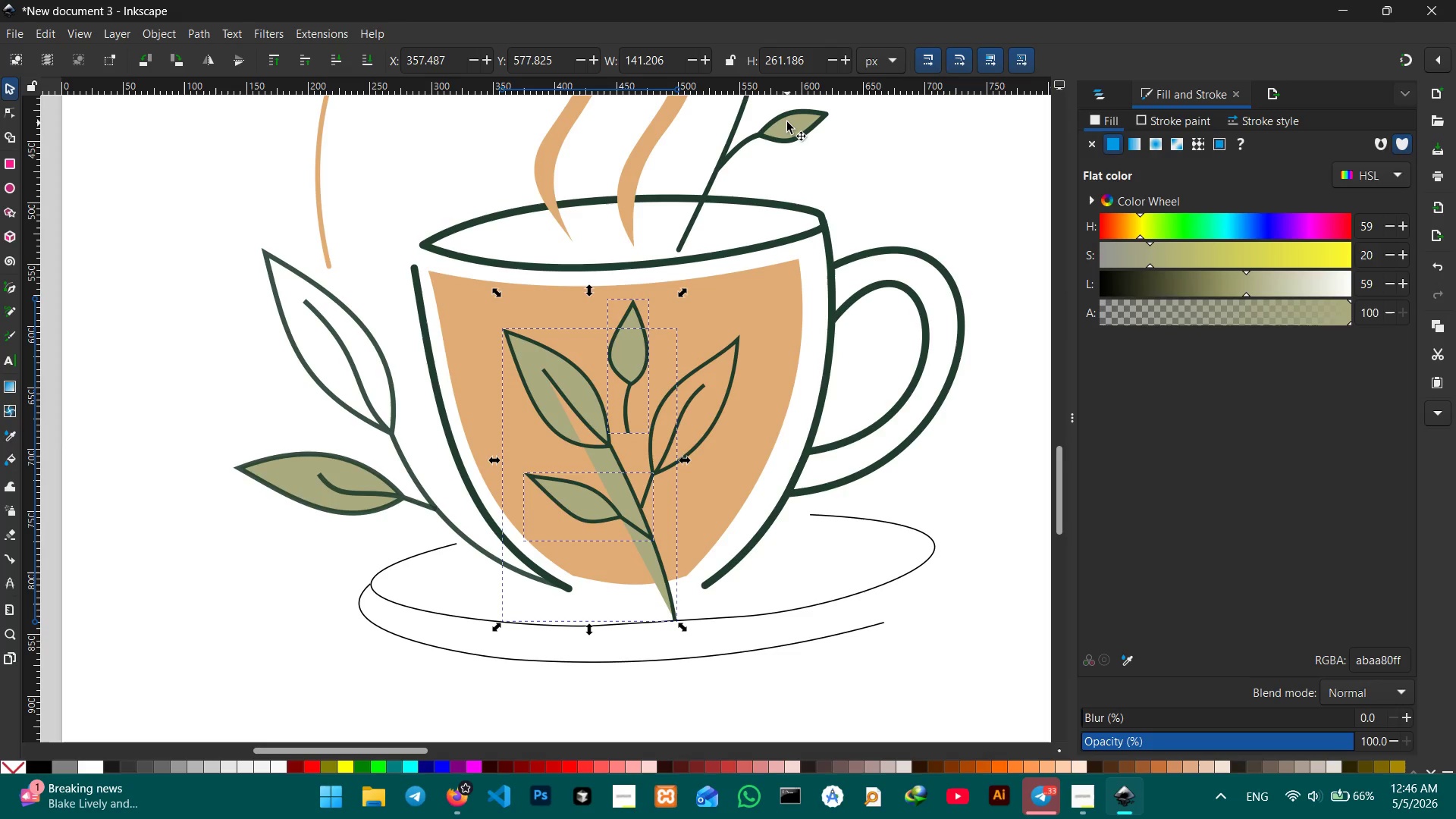 
key(Control+Z)
 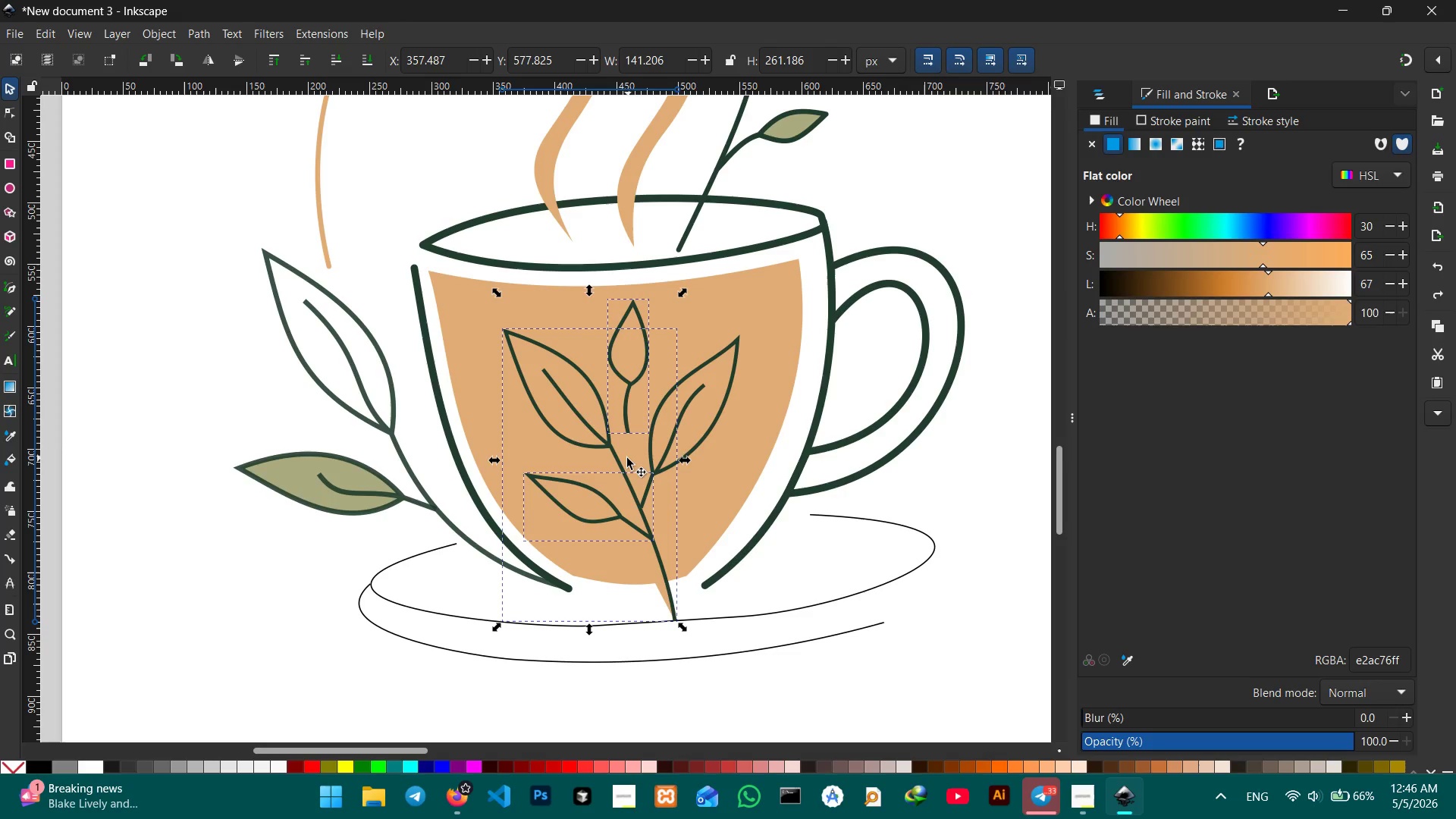 
hold_key(key=ShiftLeft, duration=1.19)
left_click([611, 451])
 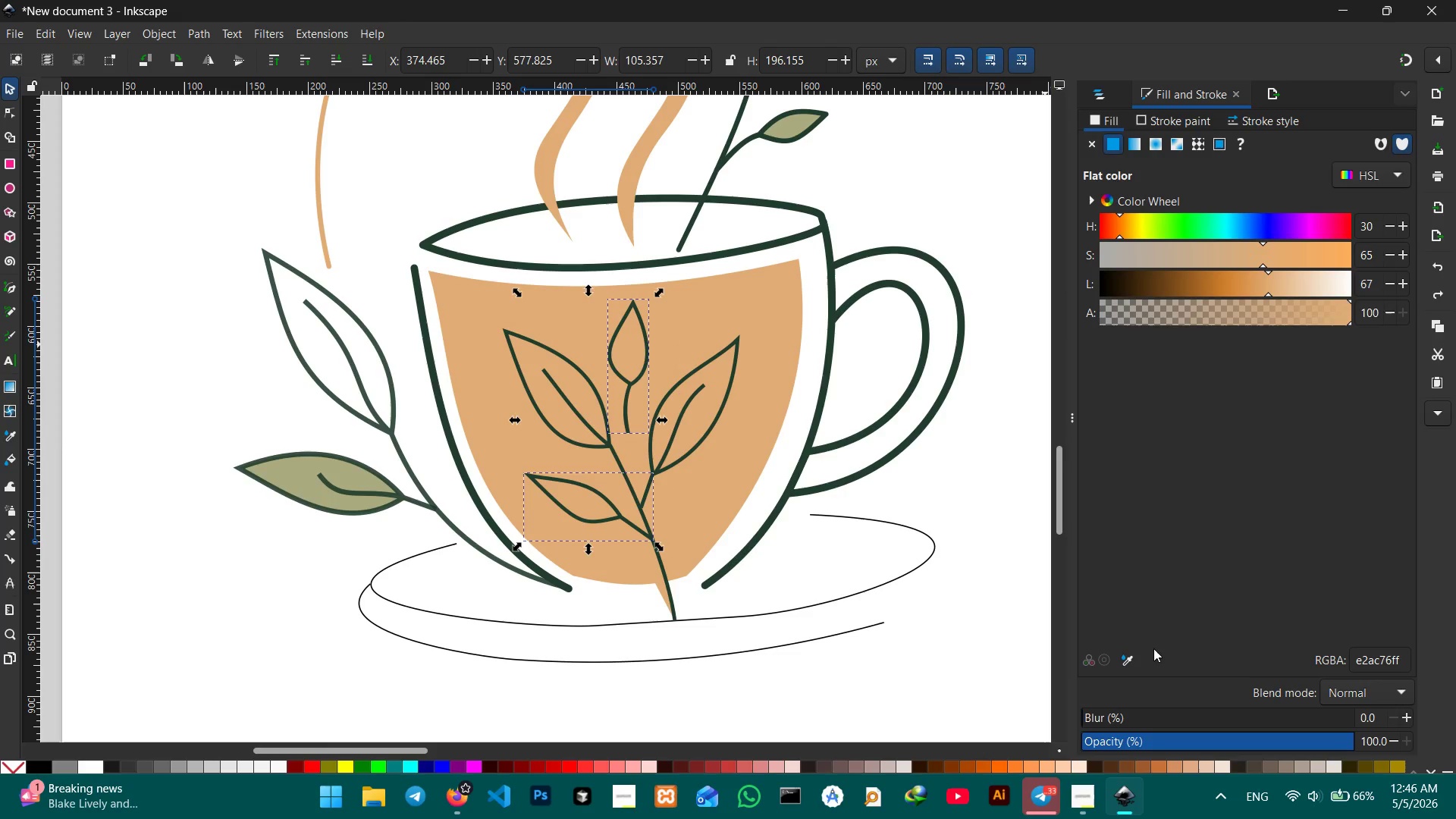 
left_click([1124, 658])
 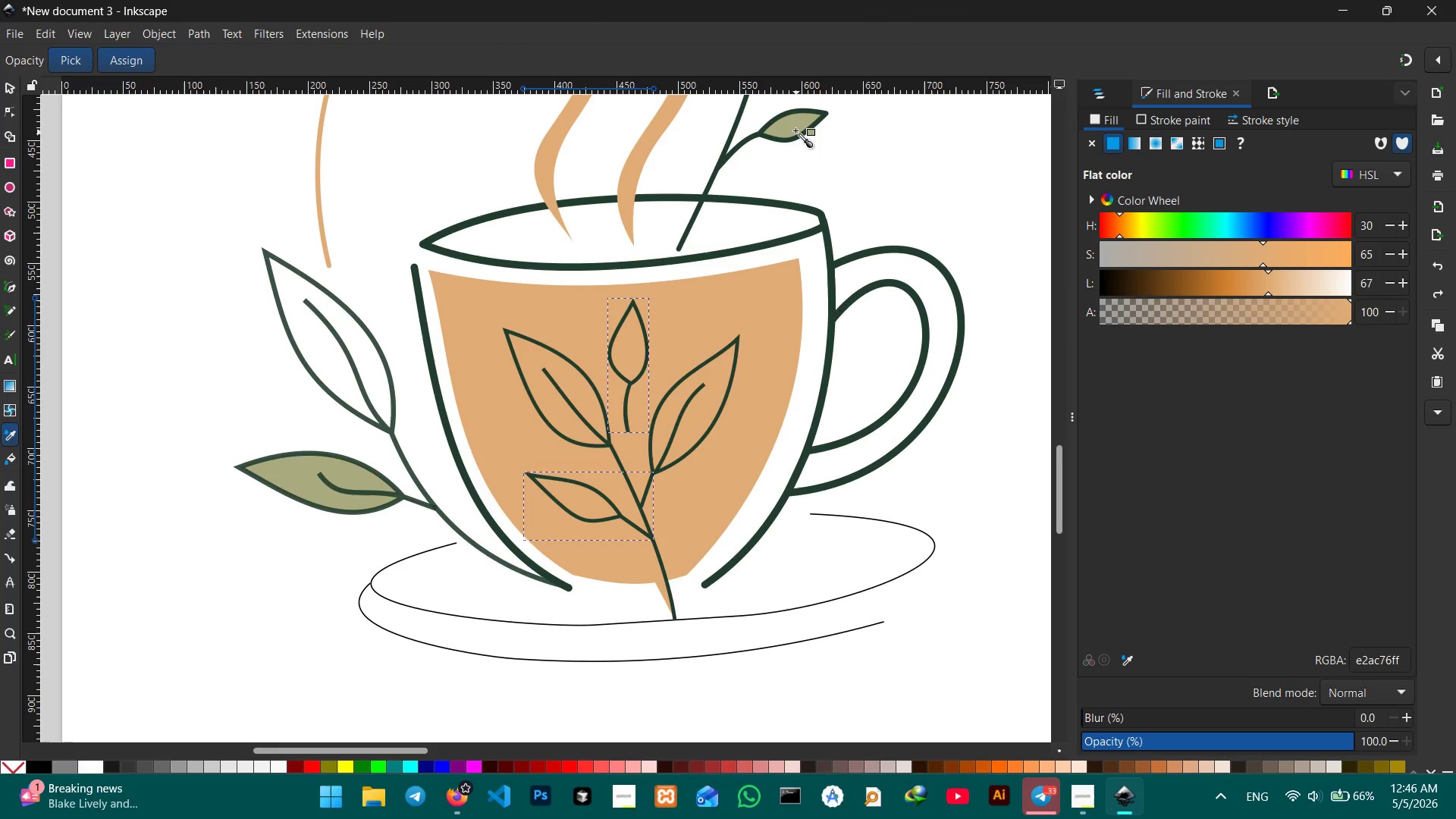 
left_click([795, 130])
 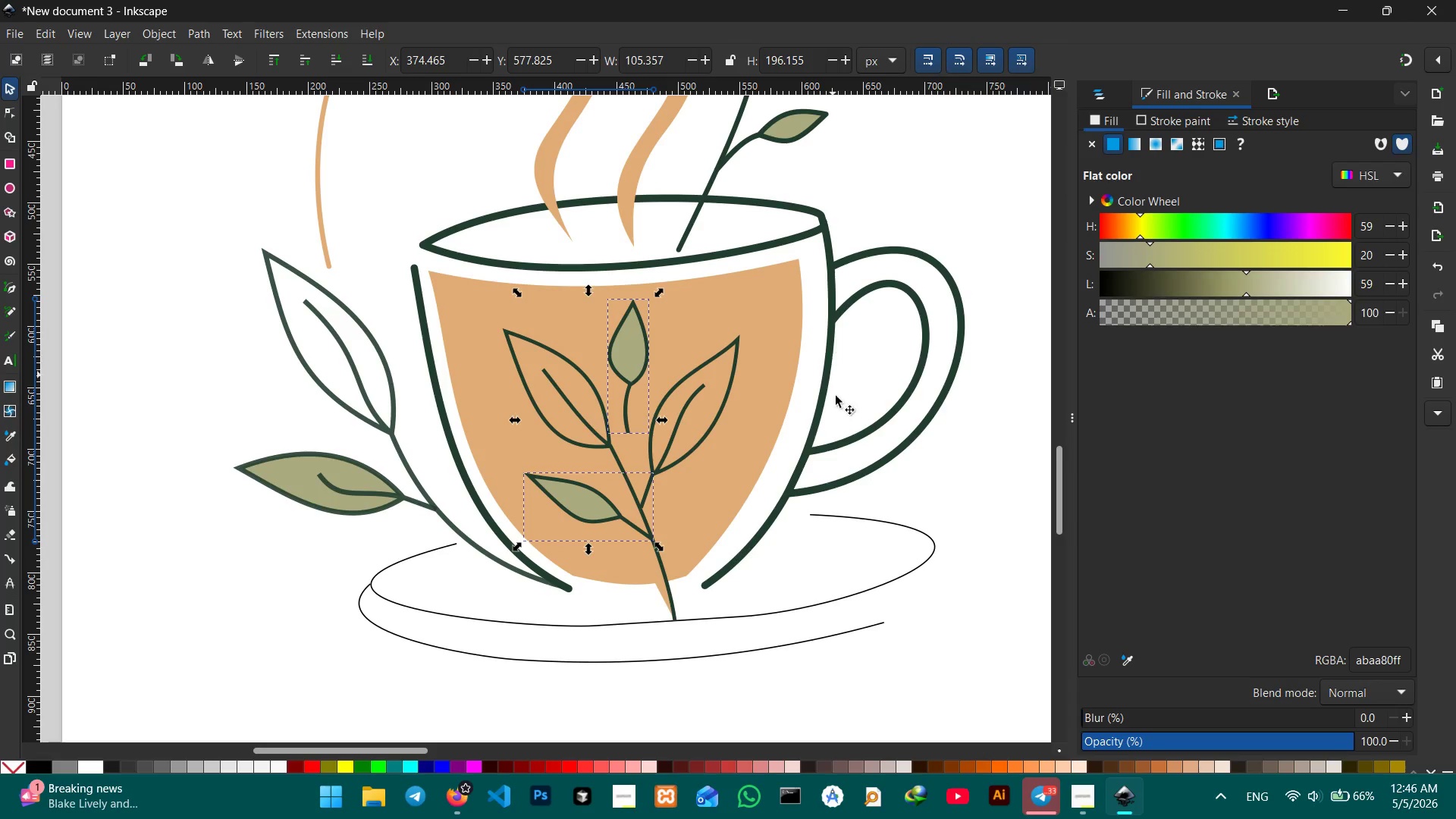 
wait(5.45)
 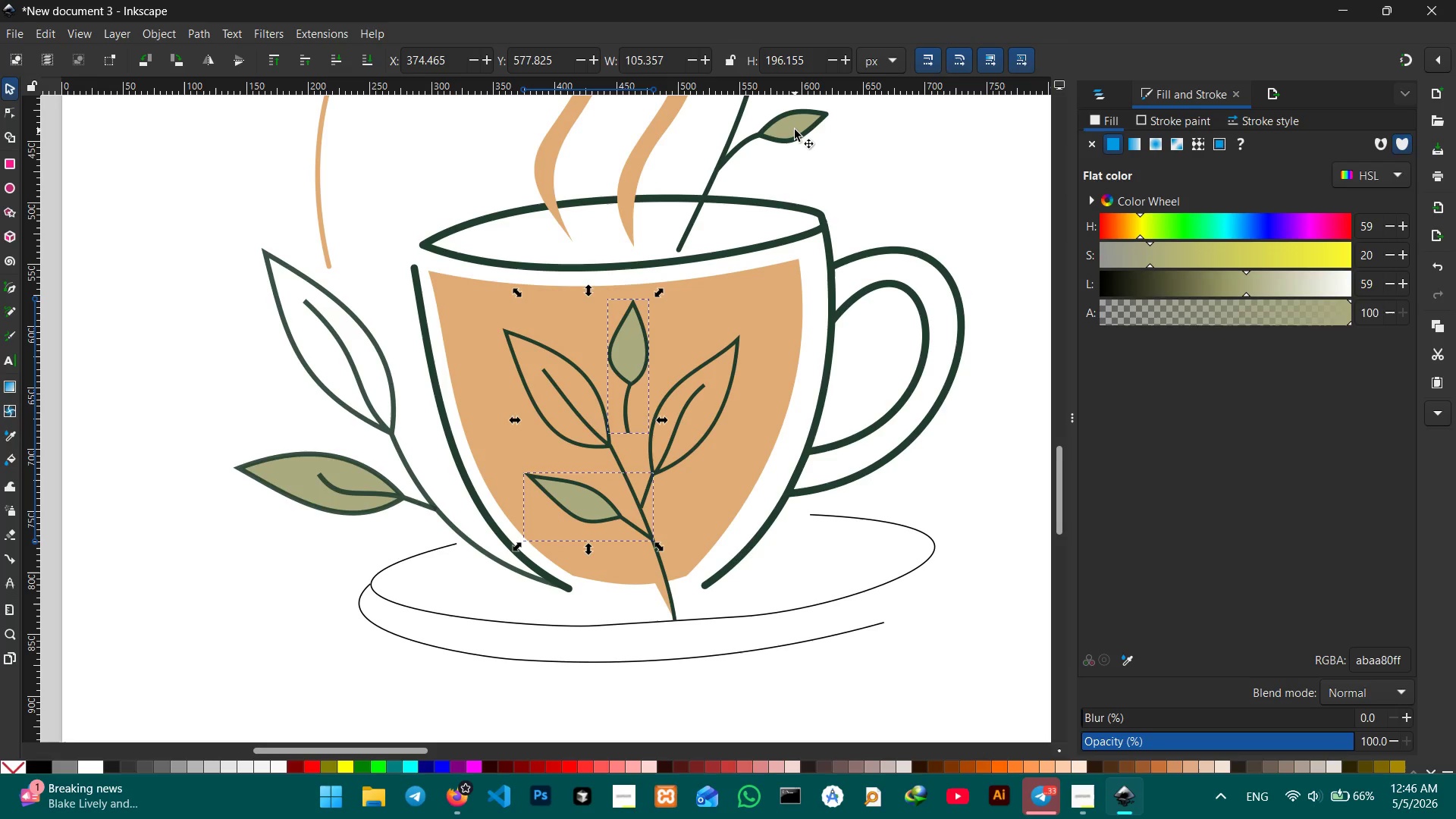 
left_click([674, 561])
 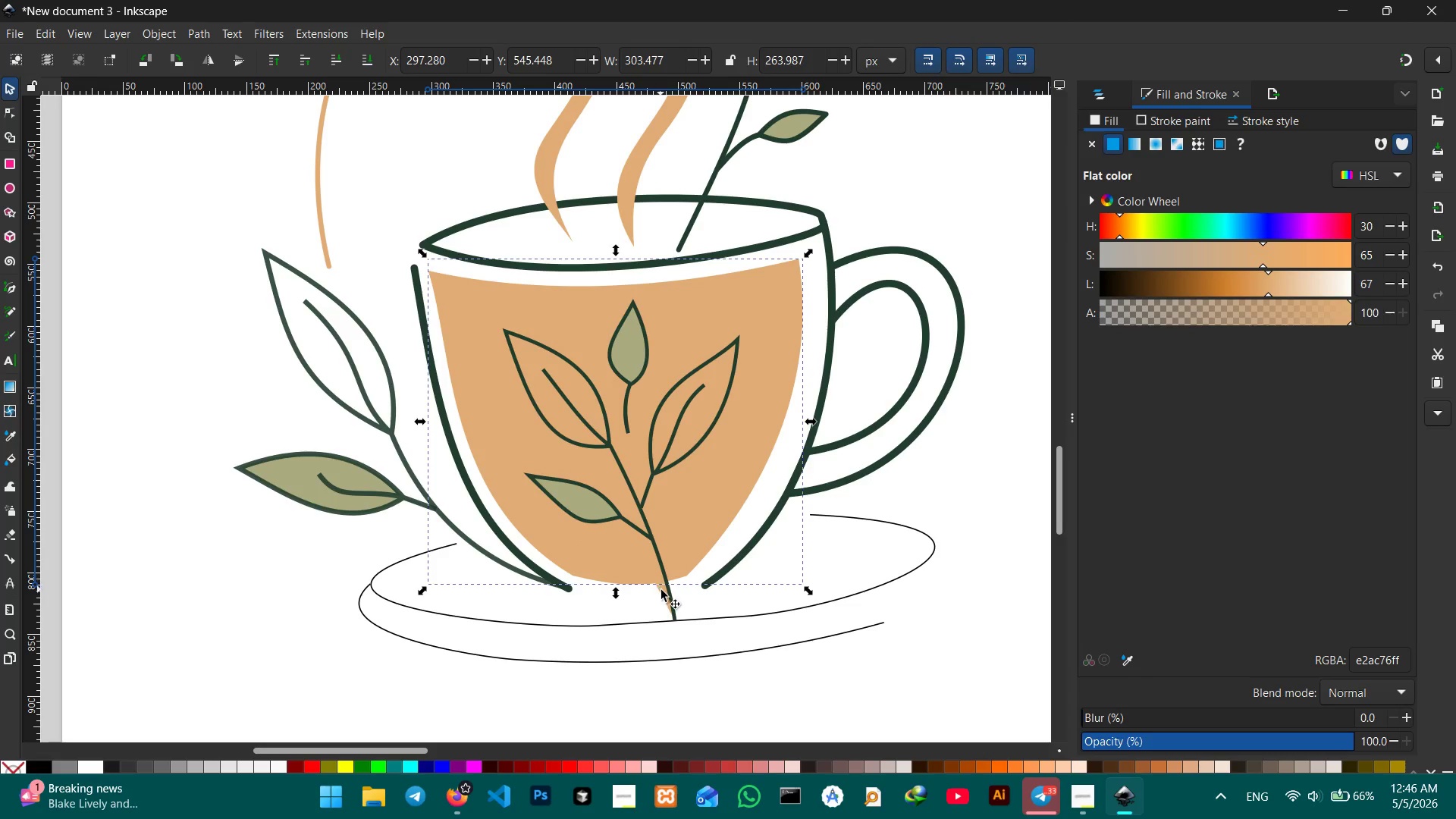 
left_click([663, 593])
 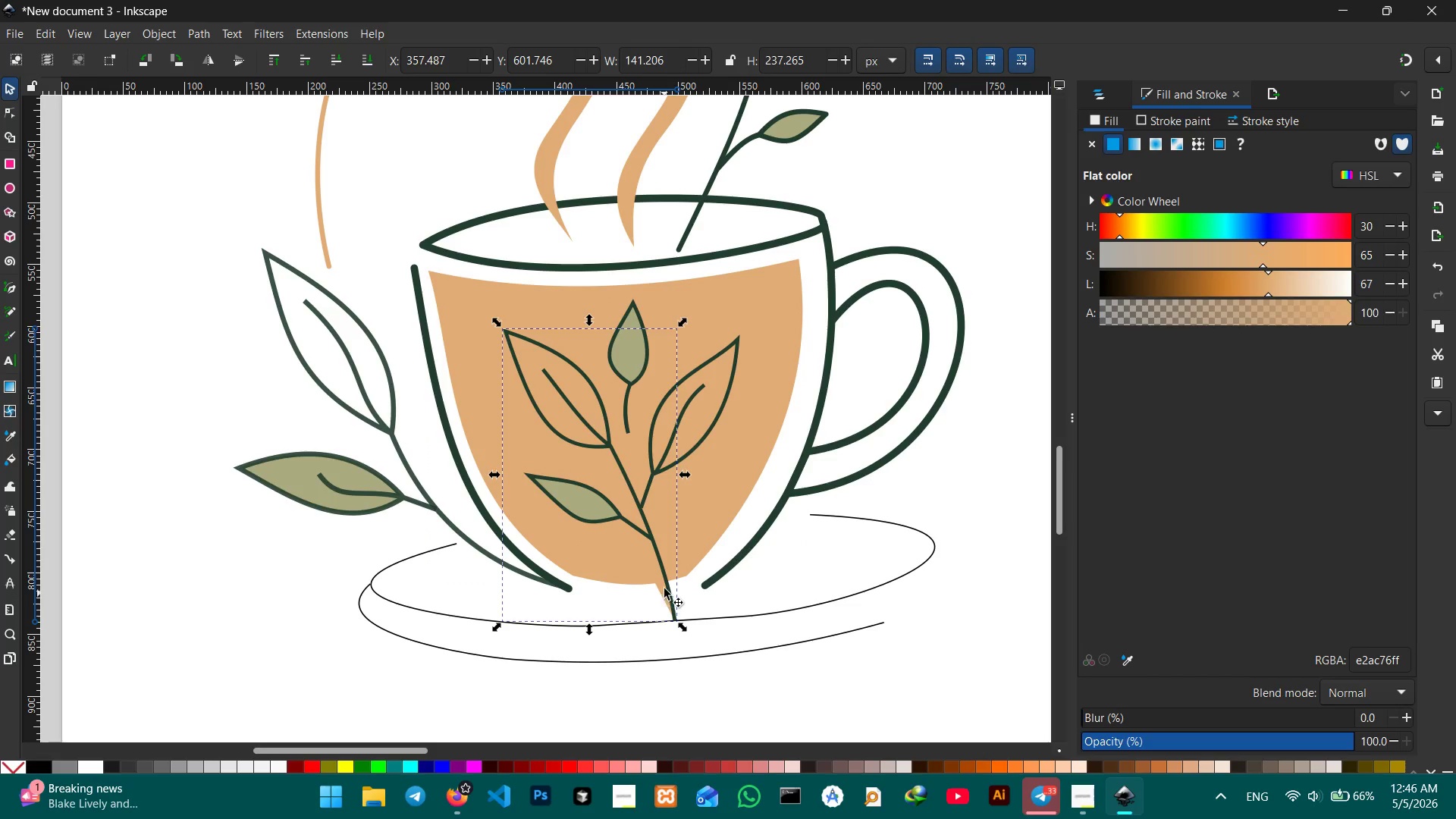 
left_click([639, 573])
 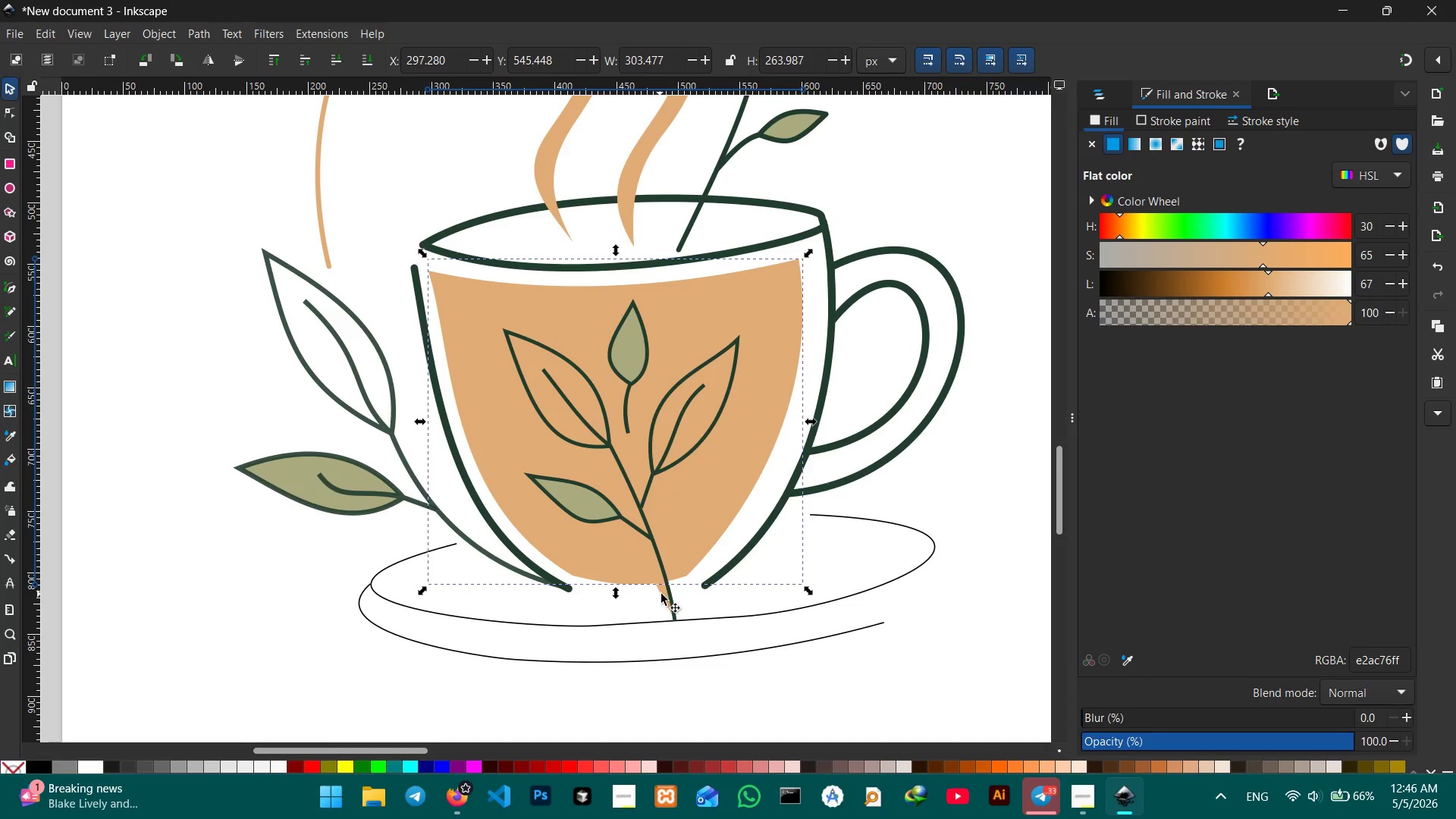 
left_click([664, 594])
 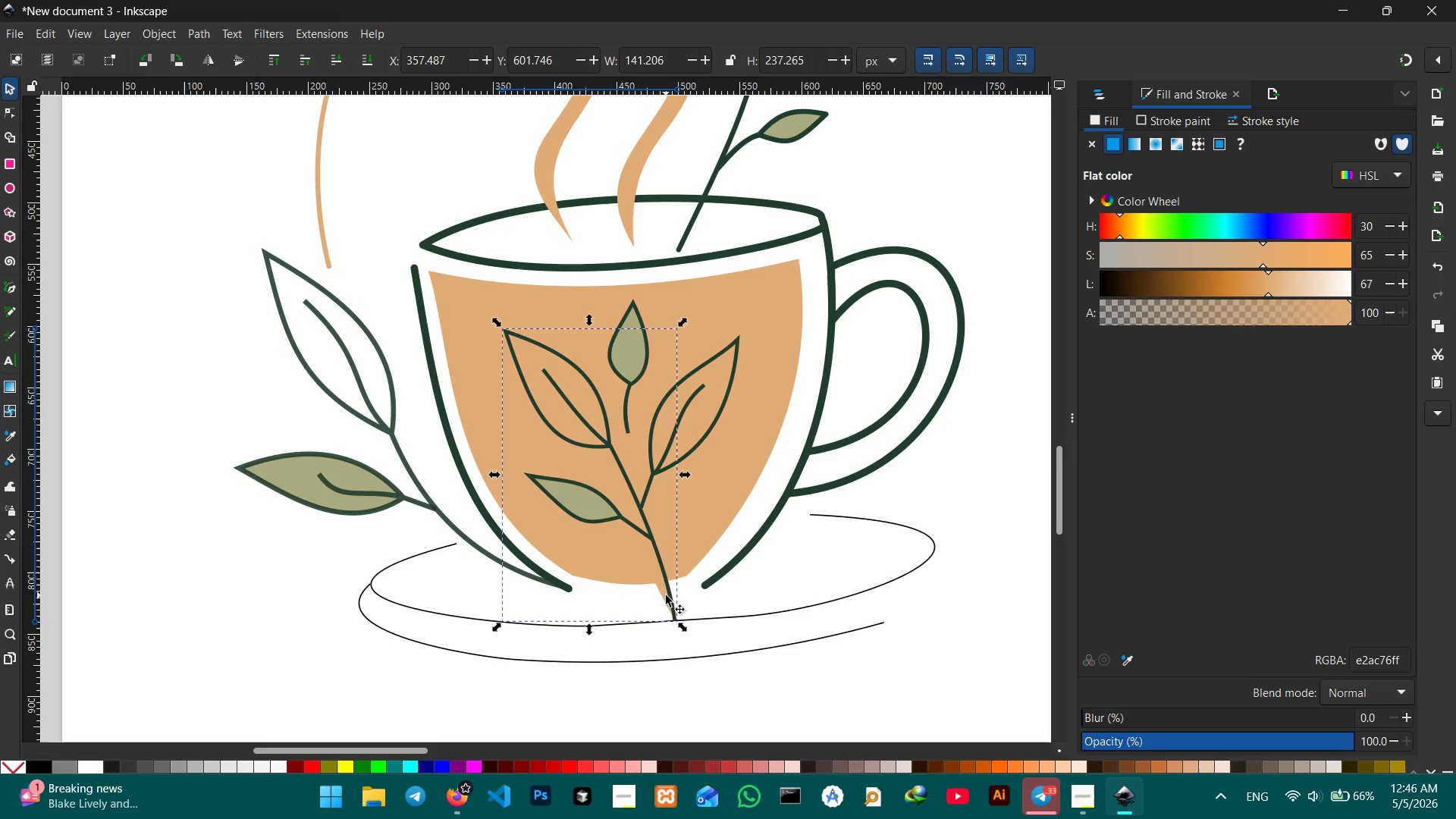 
key(Backspace)
 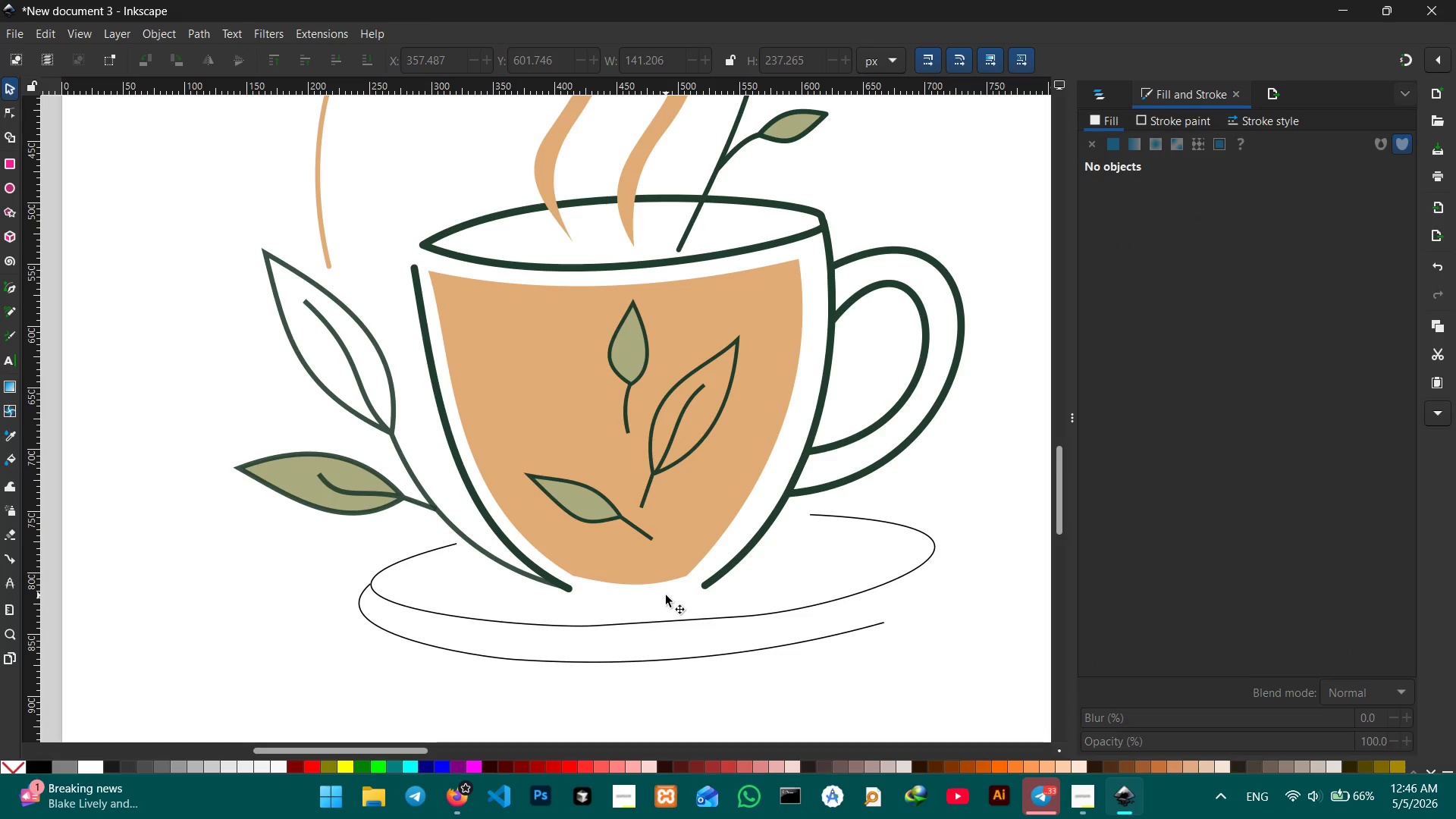 
key(Control+Z)
 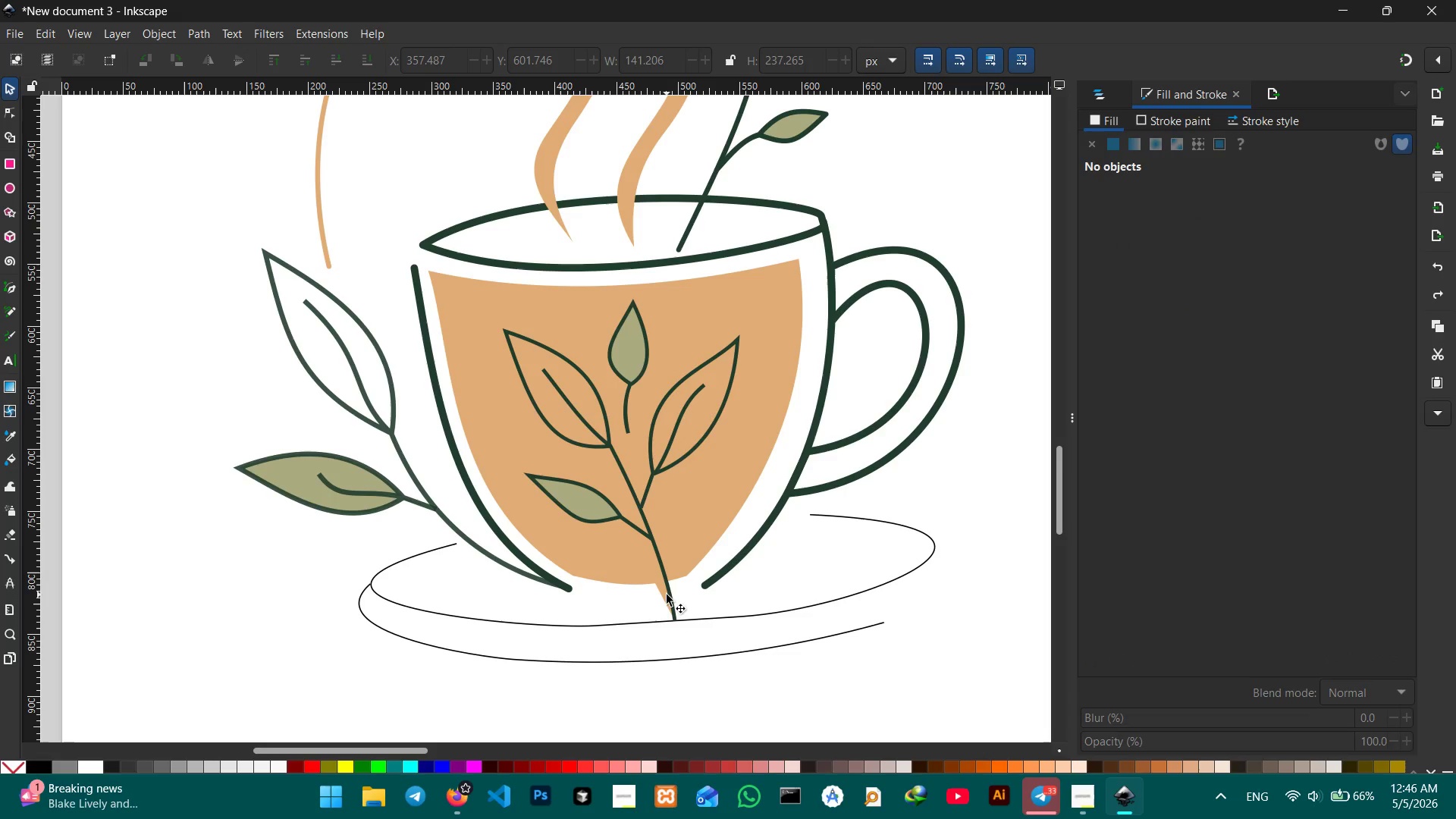 
left_click_drag(start_coordinate=[667, 595], to_coordinate=[689, 596])
 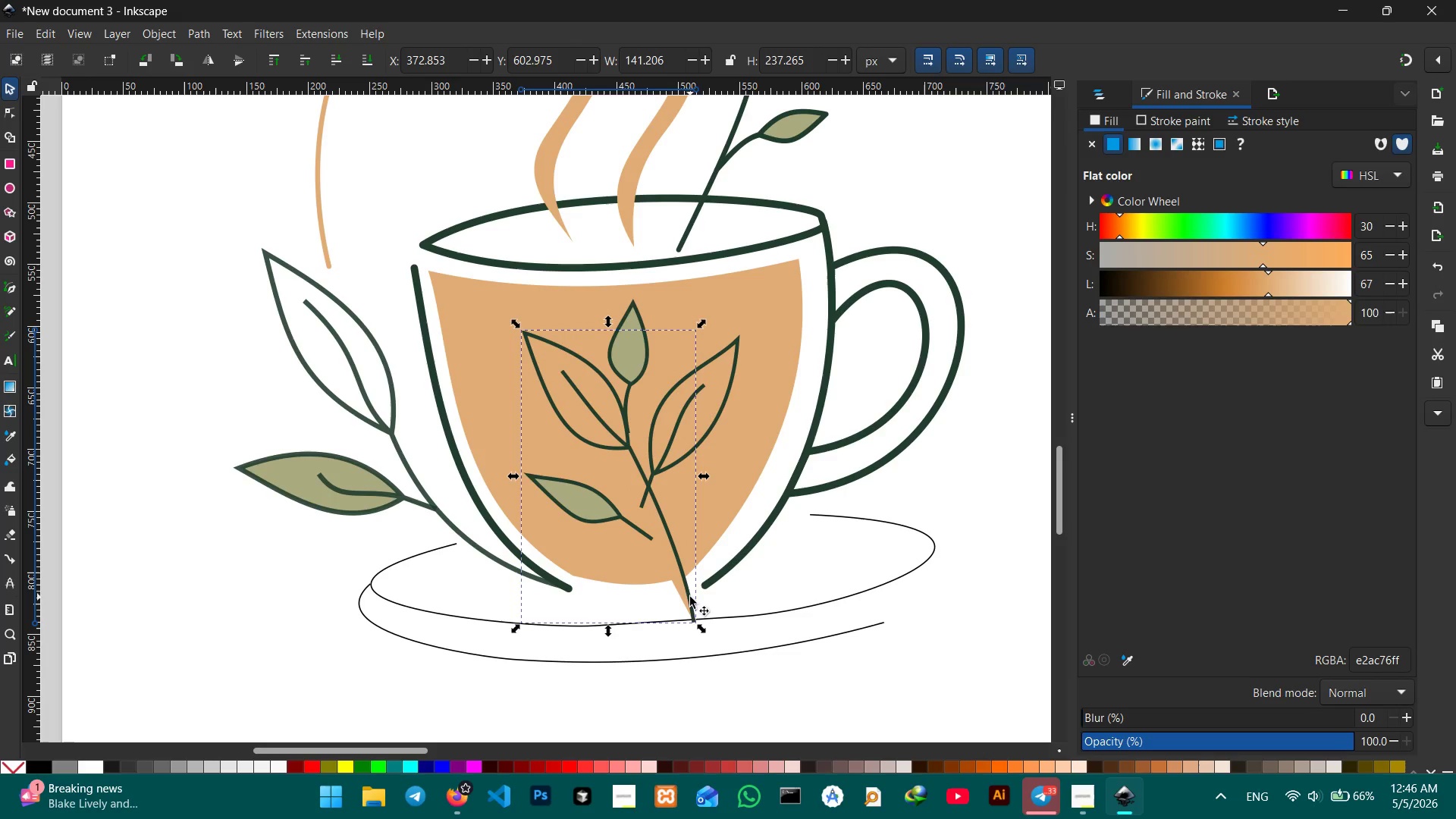 
left_click_drag(start_coordinate=[690, 597], to_coordinate=[736, 657])
 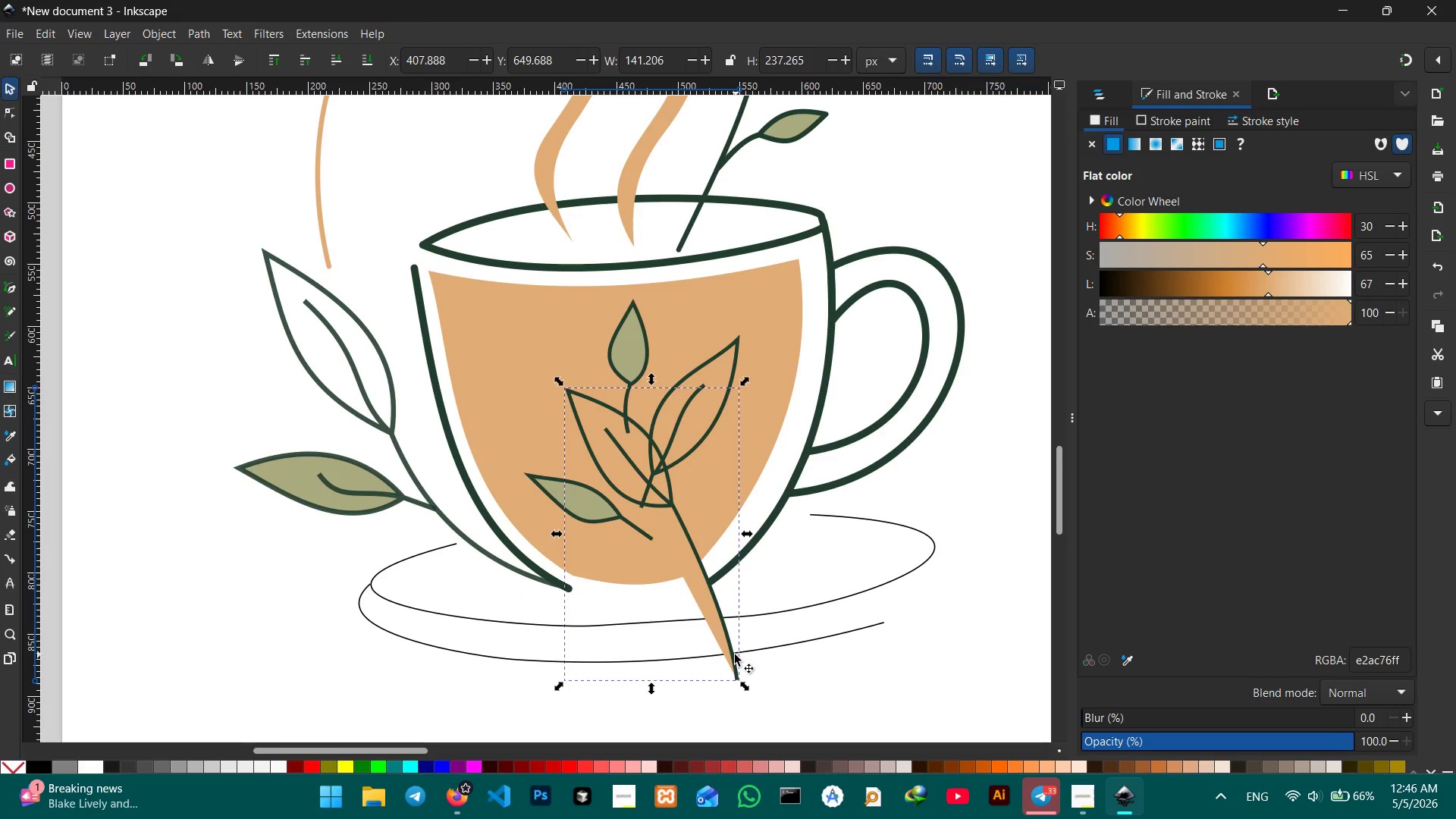 
key(Control+Z)
 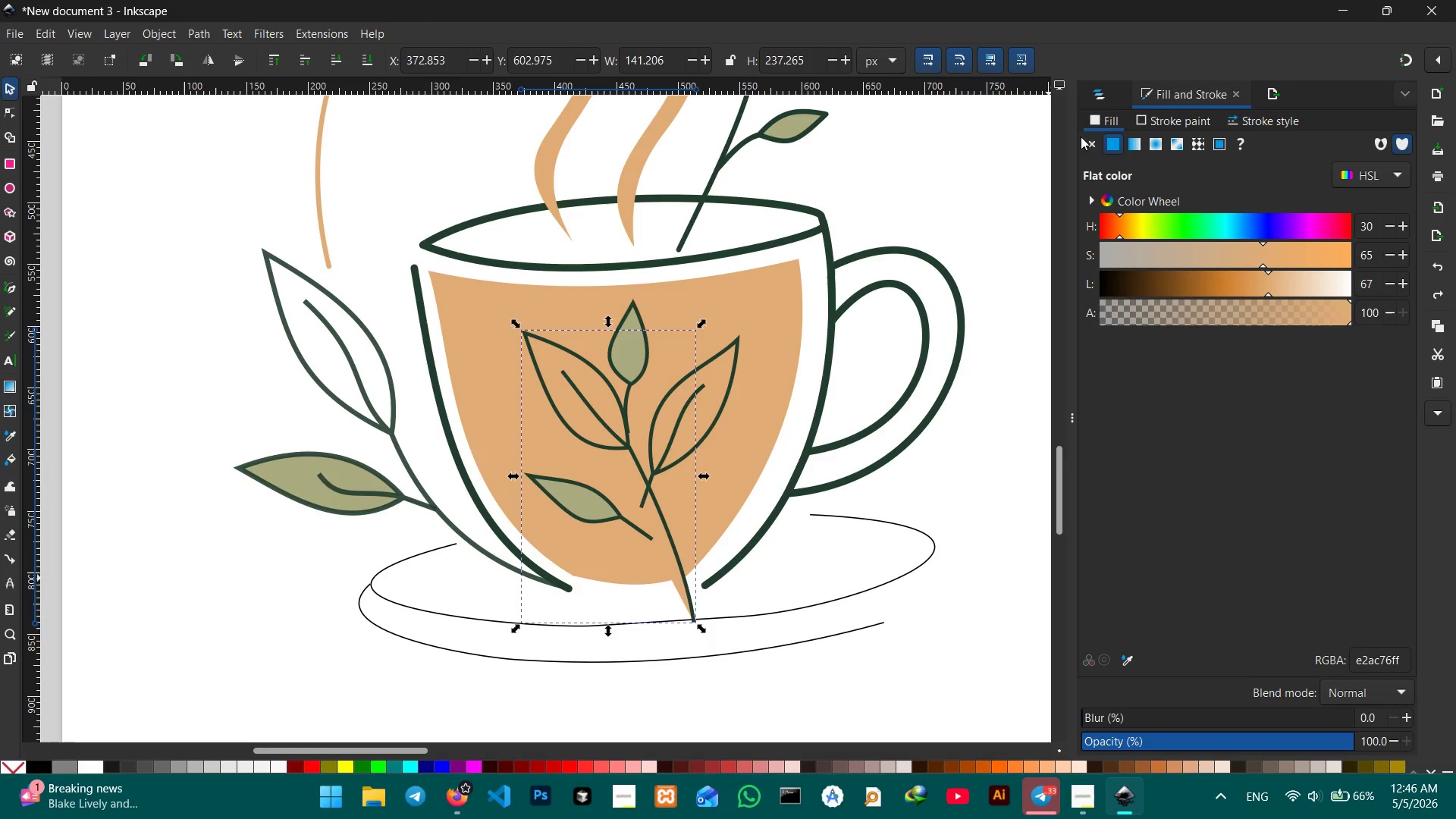 
left_click([1086, 145])
 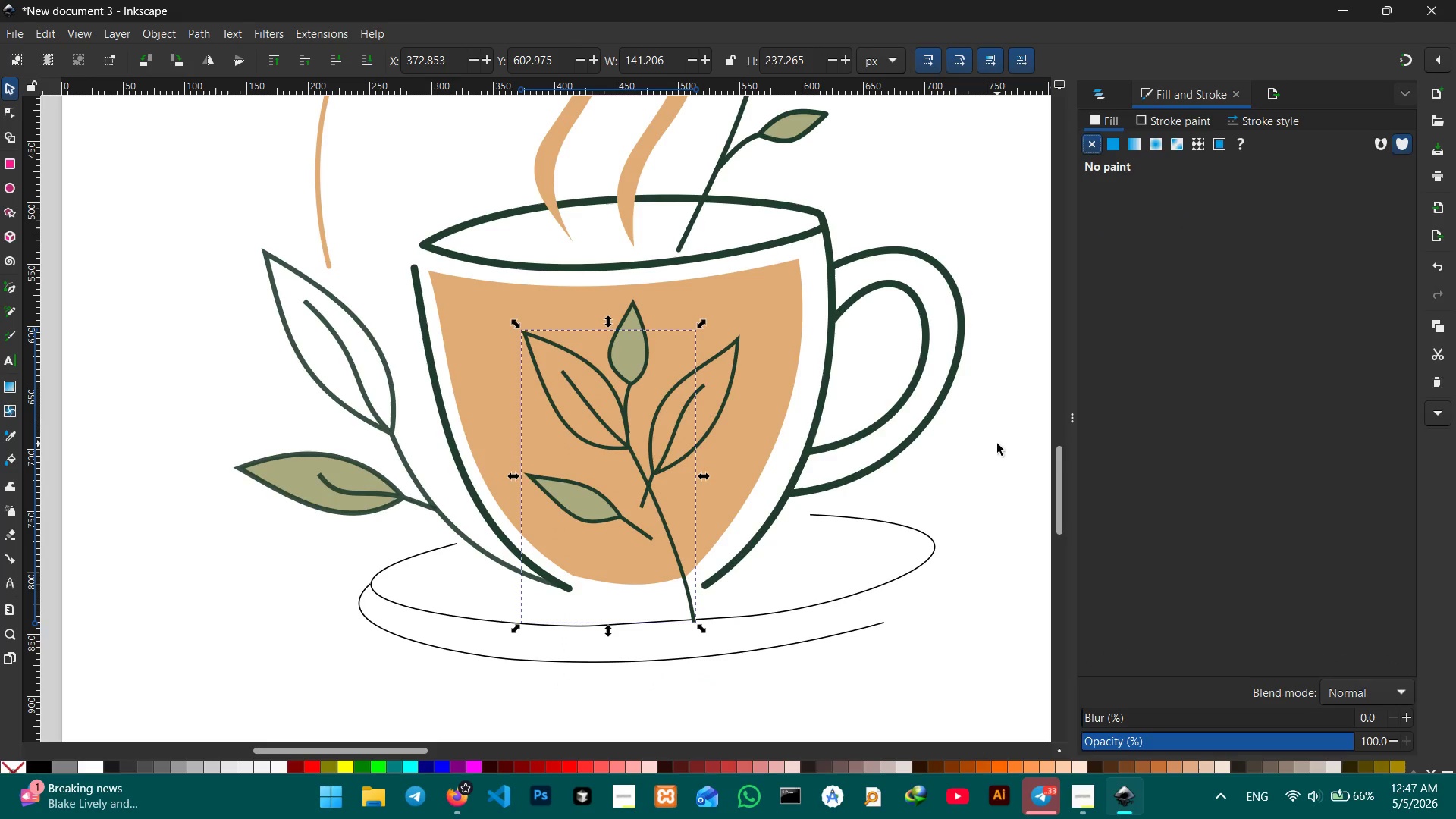 
left_click([997, 444])
 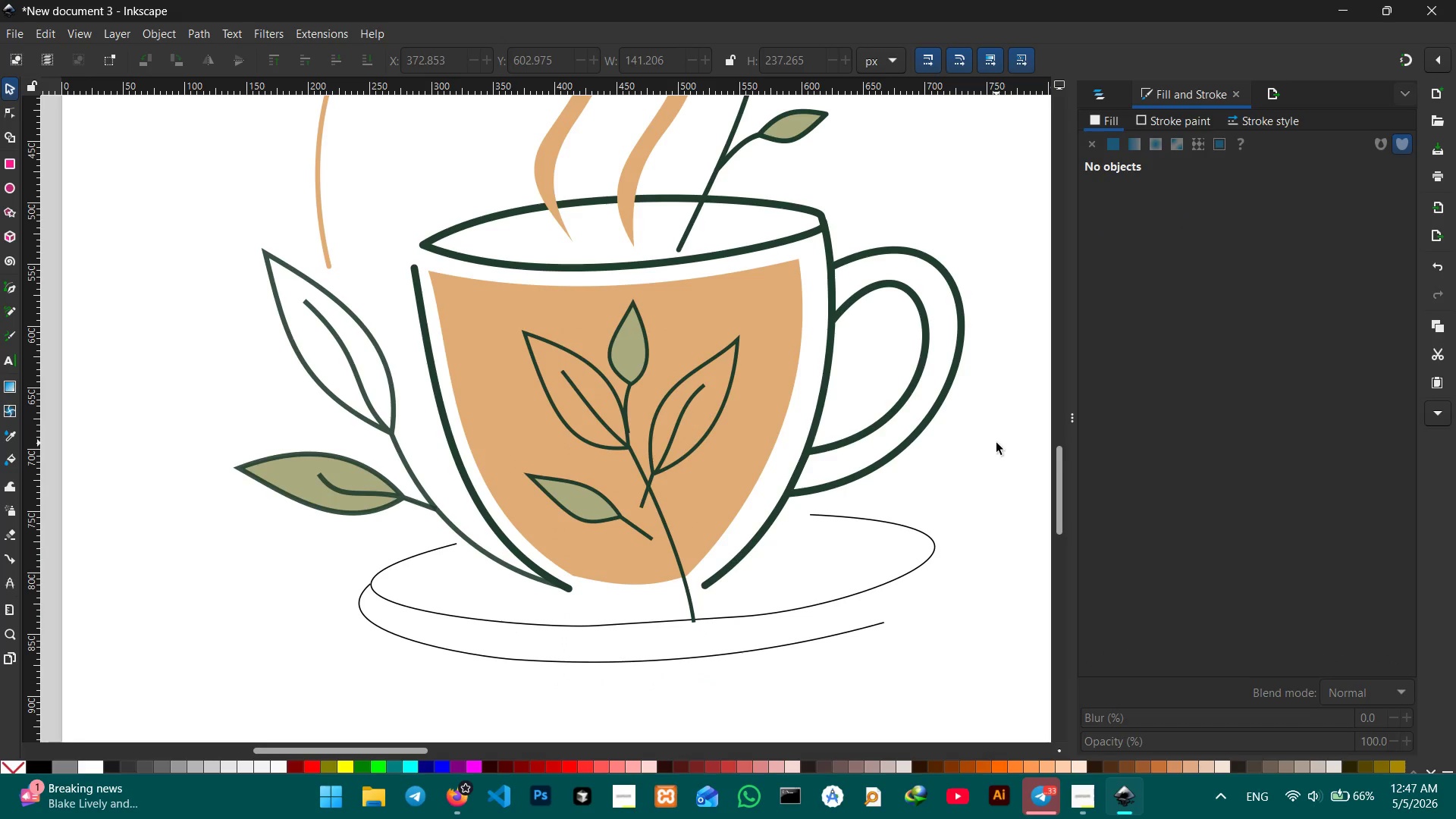 
key(Control+Z)
 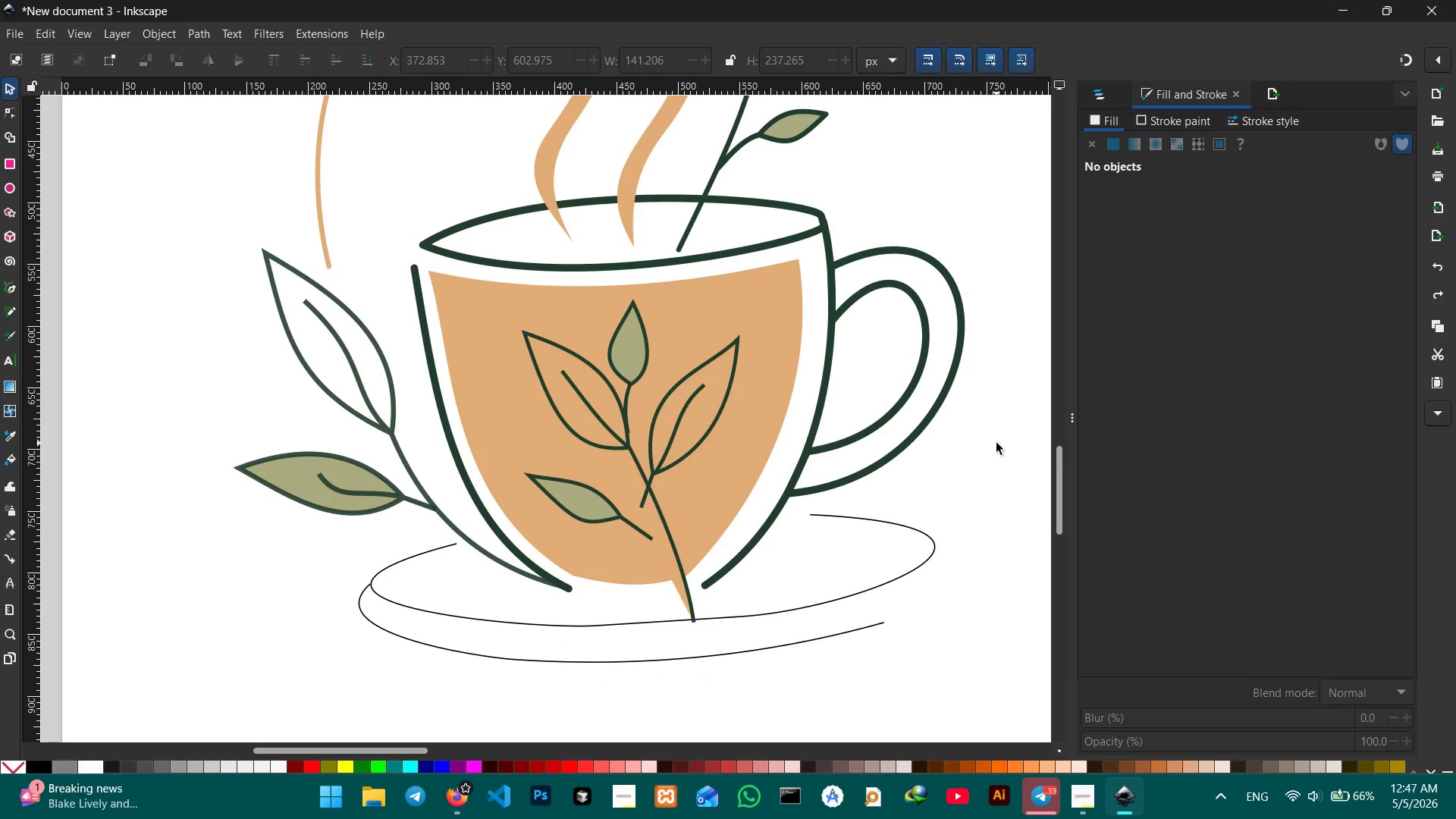 
key(Control+Z)
 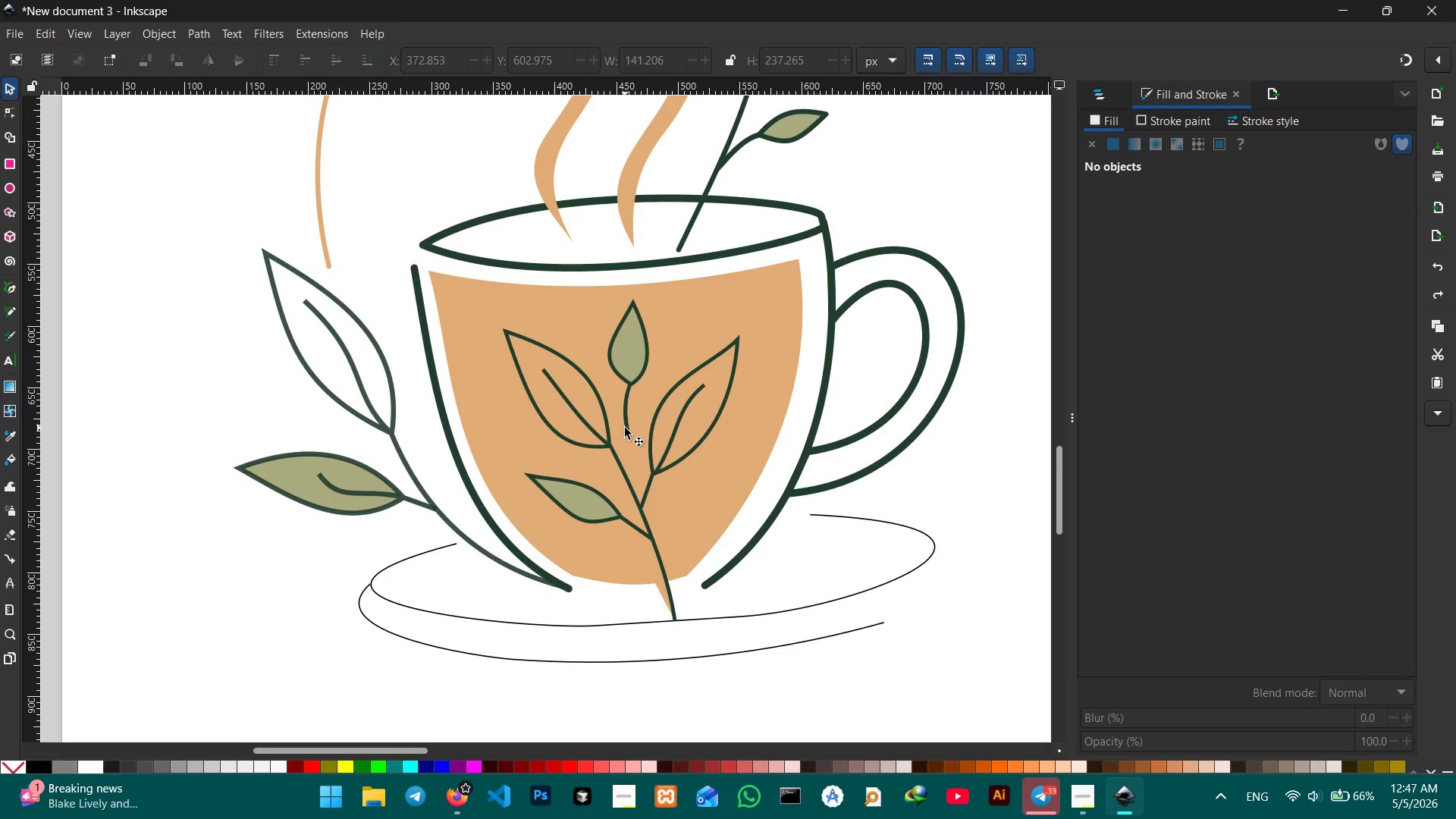 
left_click([610, 445])
 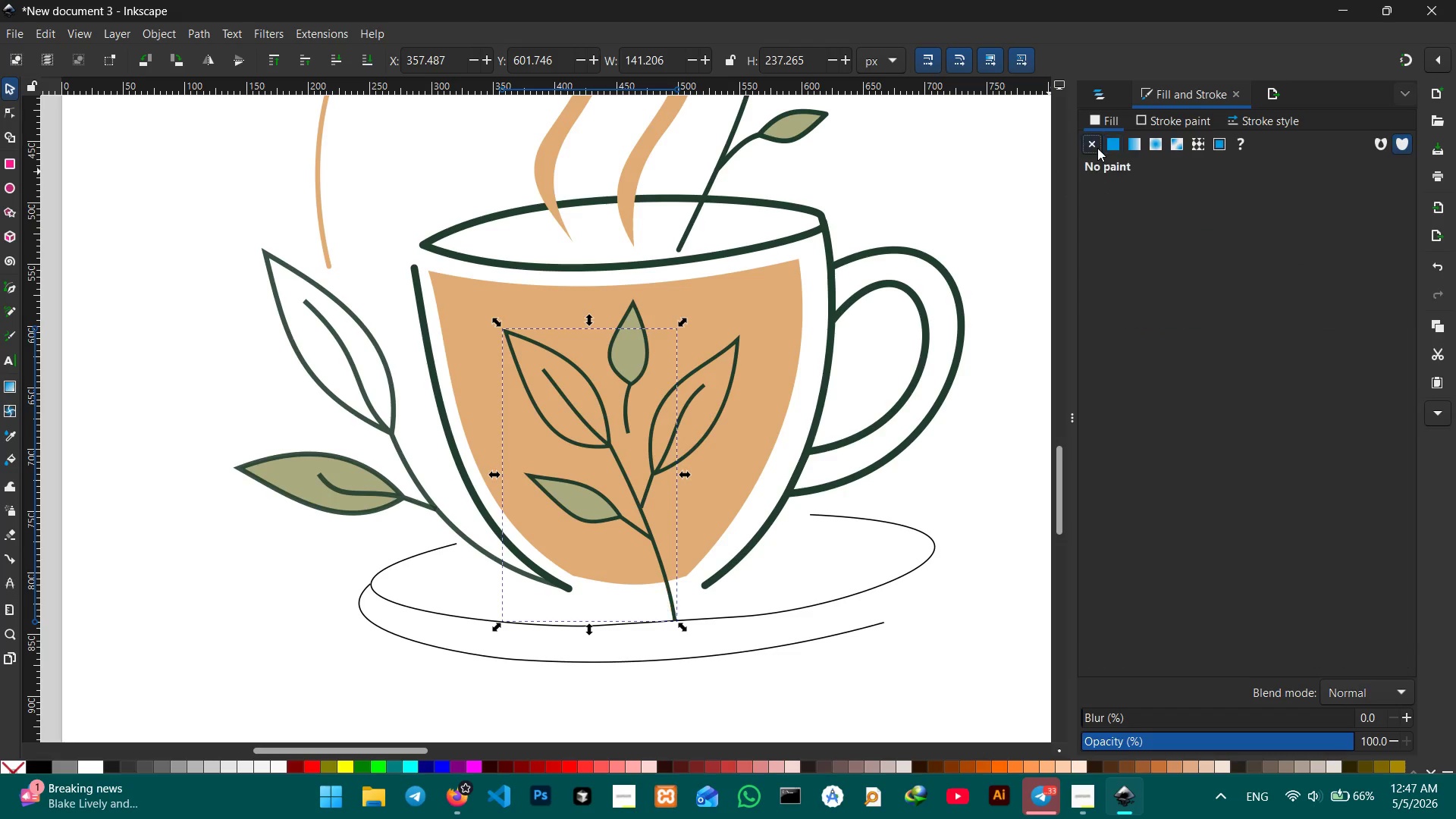 
left_click([965, 175])
 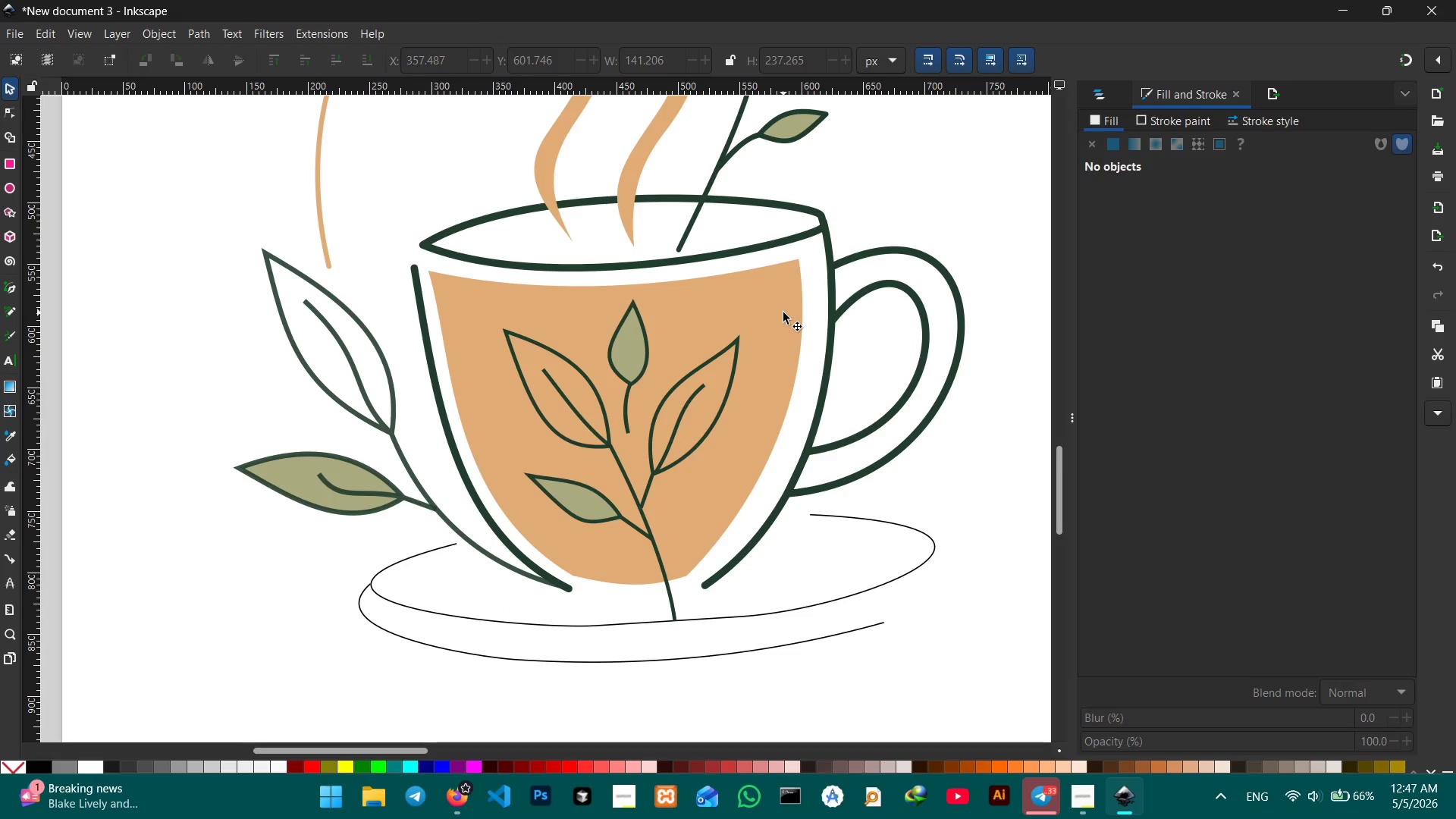 
scroll: coordinate [783, 313], scroll_direction: down, amount: 3.0
 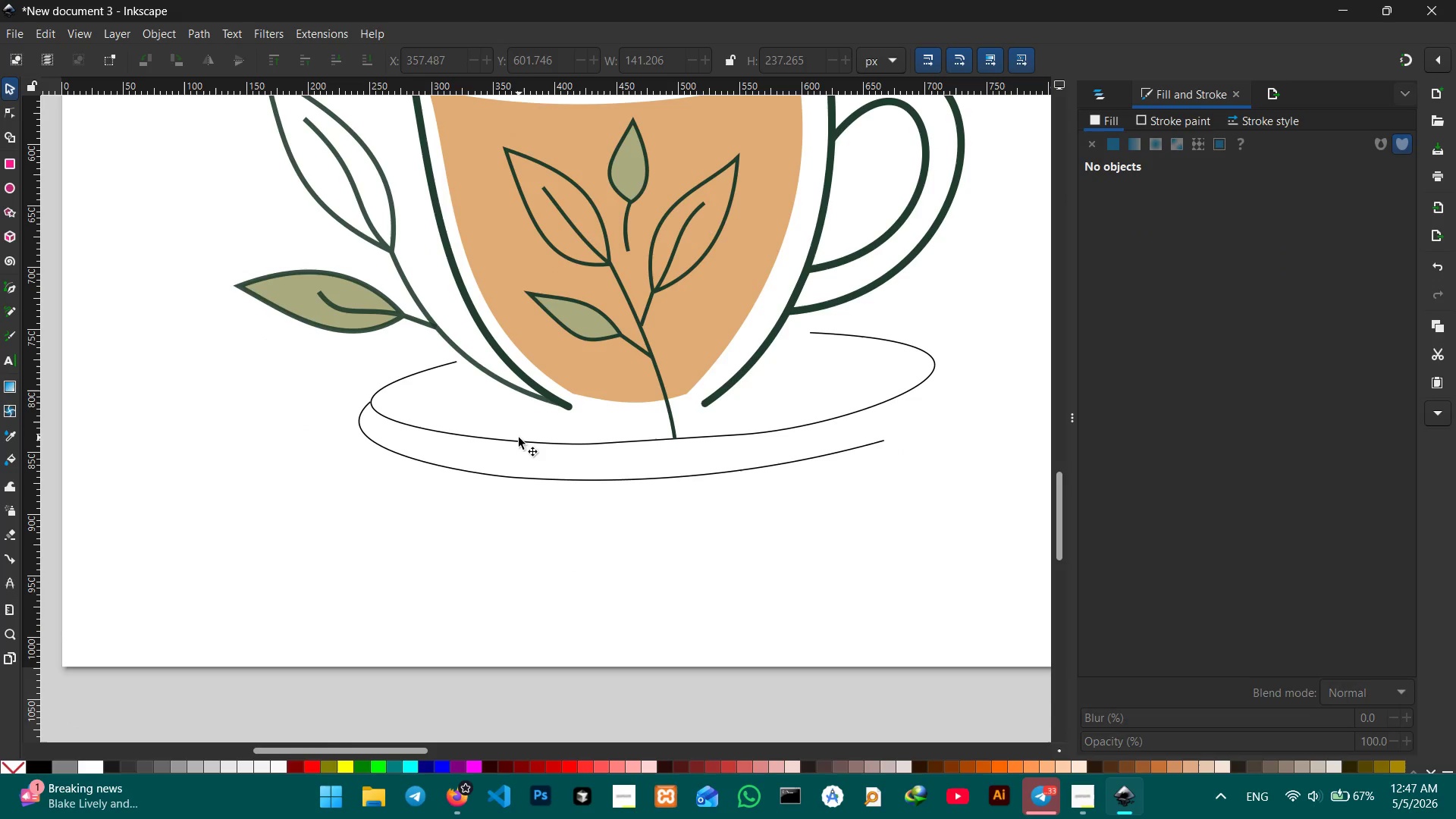 
left_click([486, 372])
 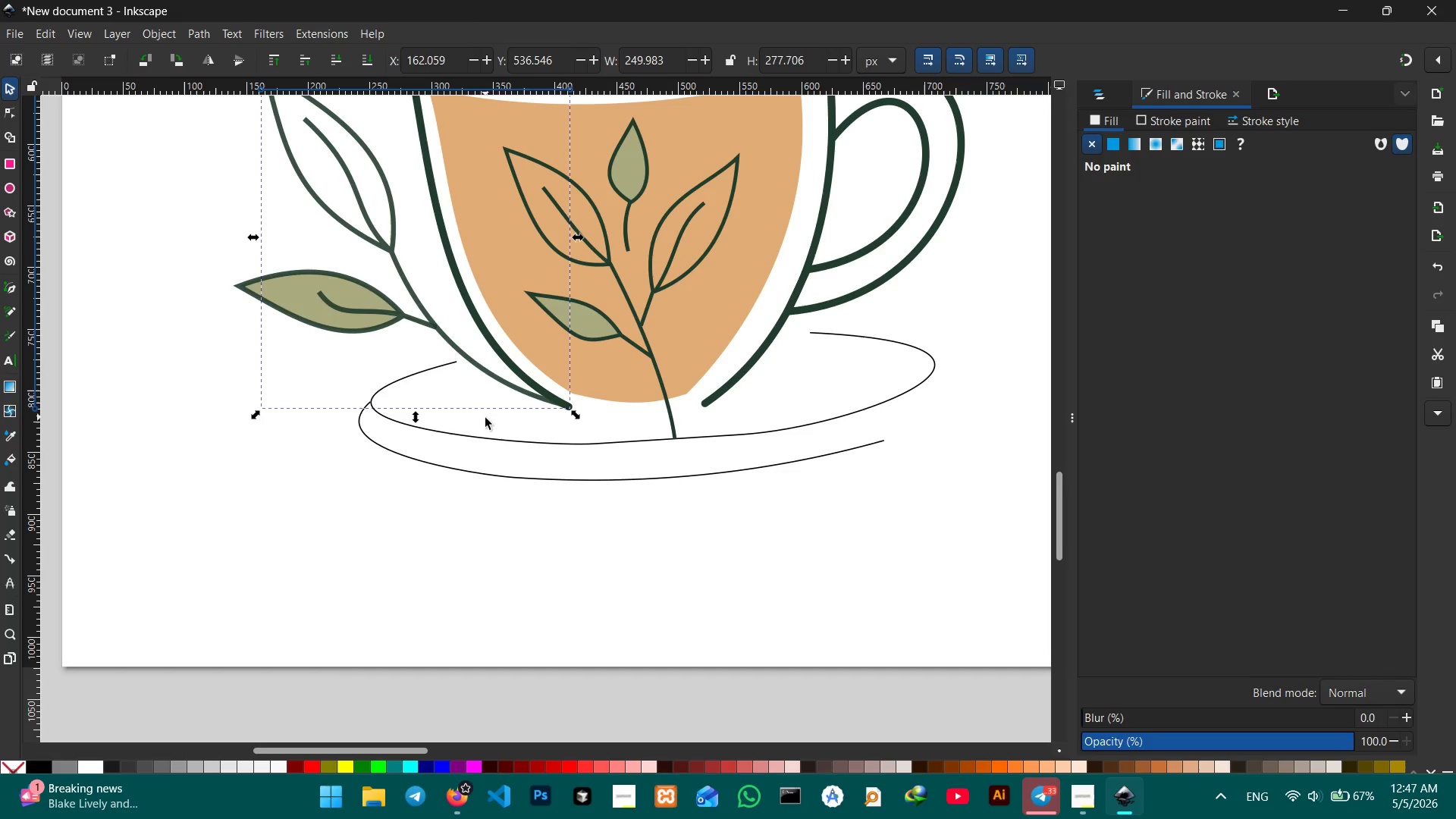 
left_click([493, 442])
 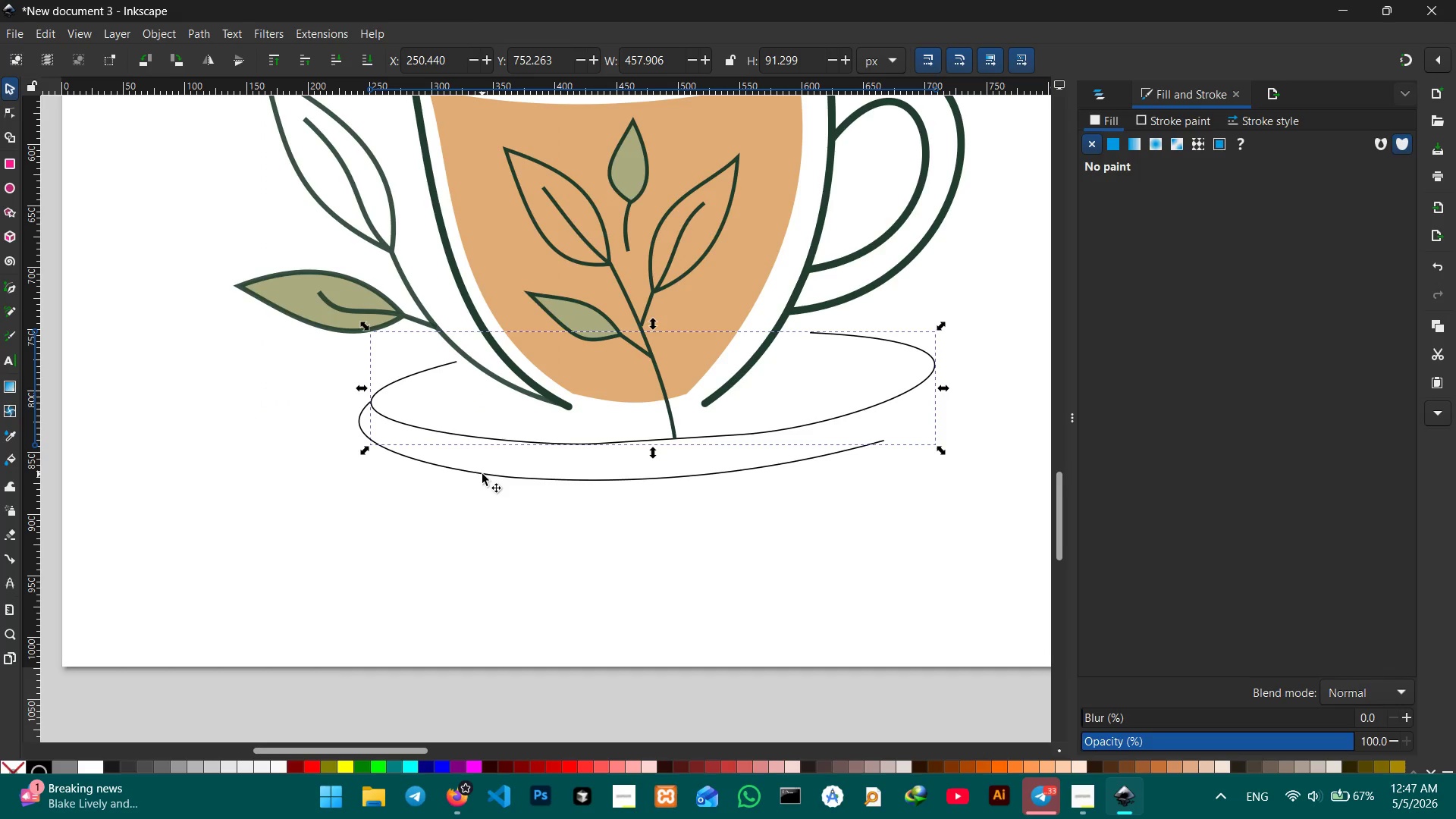 
hold_key(key=ShiftLeft, duration=1.0)
left_click([482, 474])
 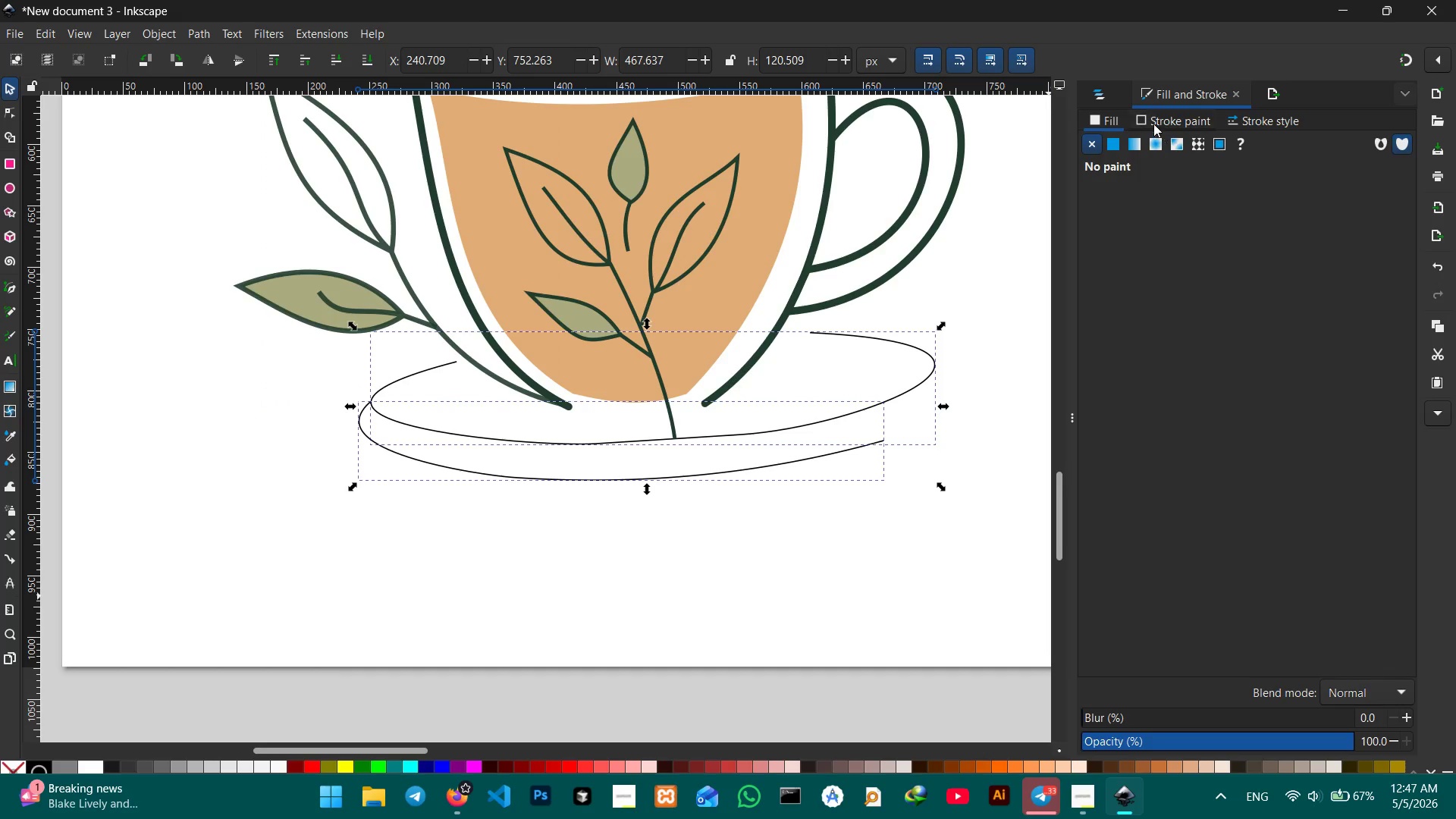 
left_click([1151, 123])
 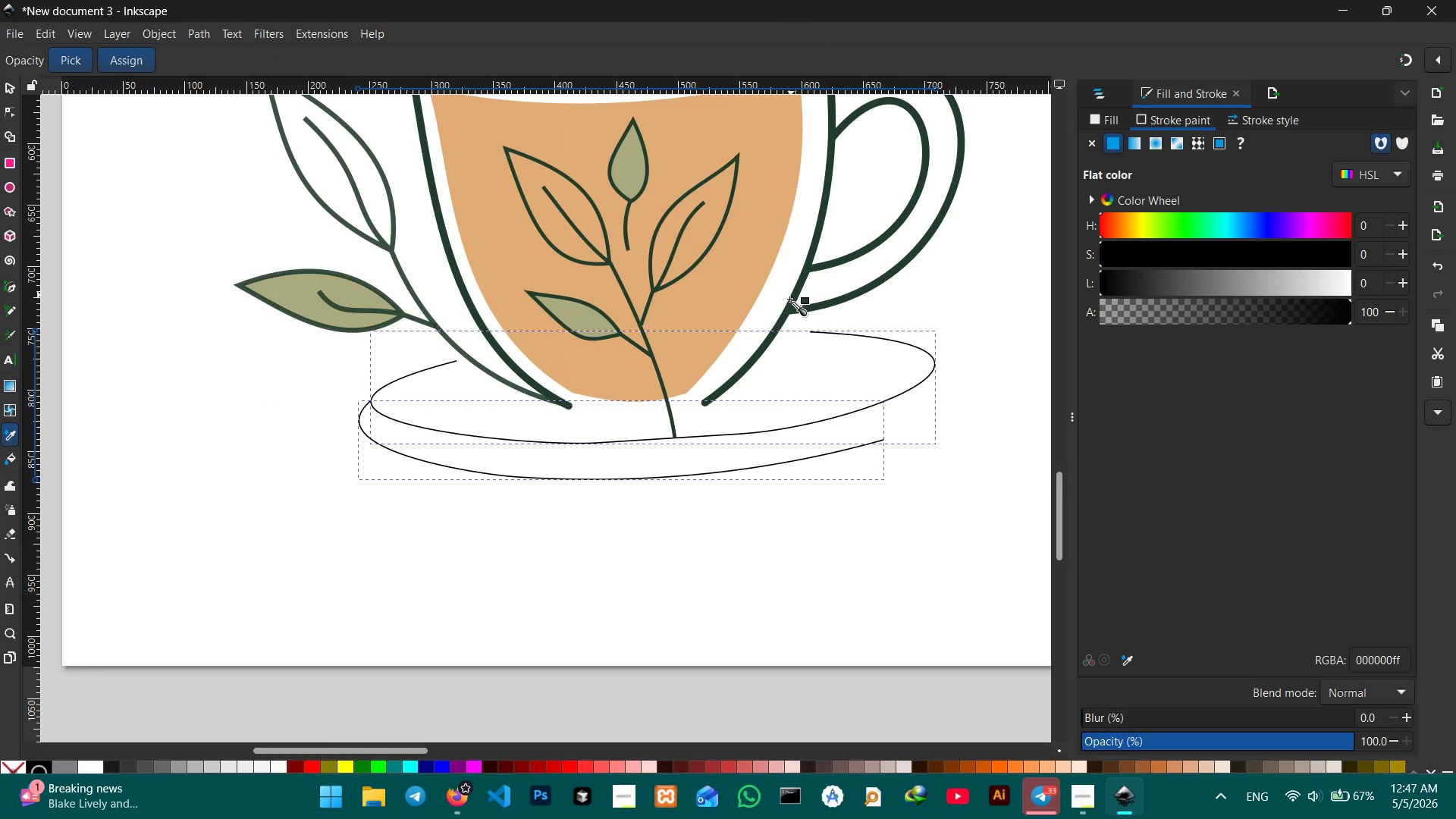 
left_click([795, 297])
 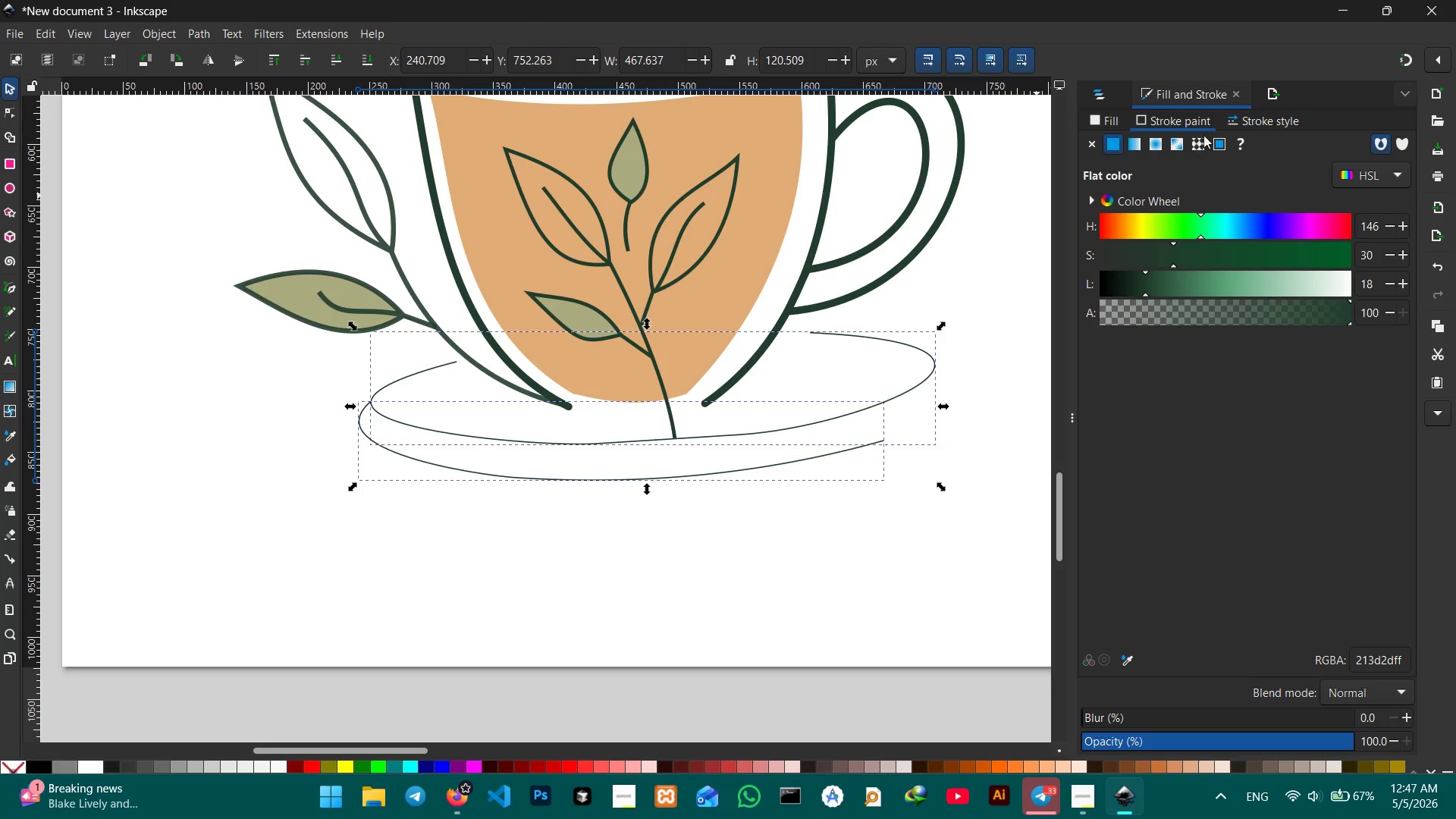 
left_click([1252, 121])
 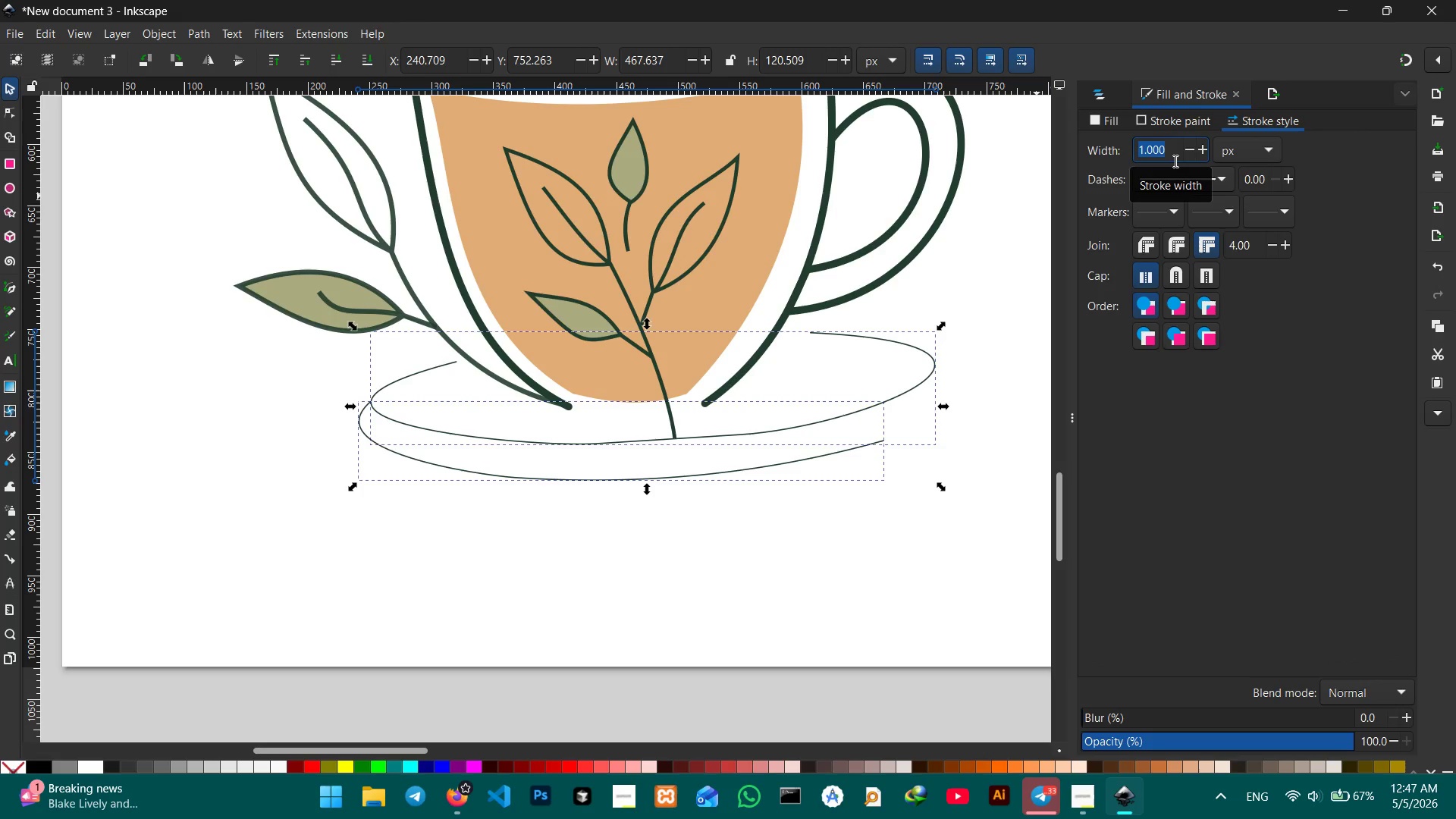 
key(Numpad4)
 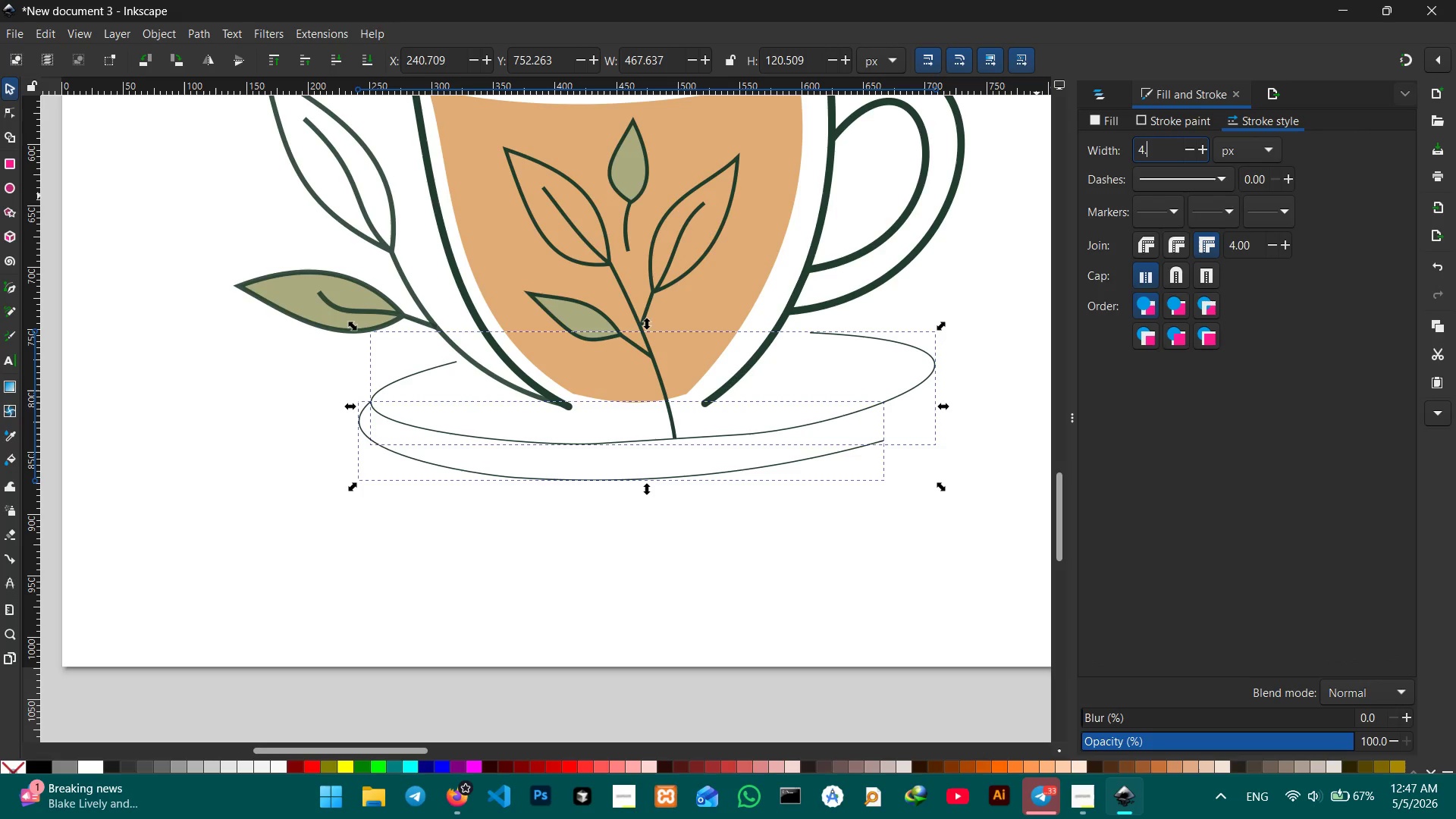 
key(NumpadDecimal)
 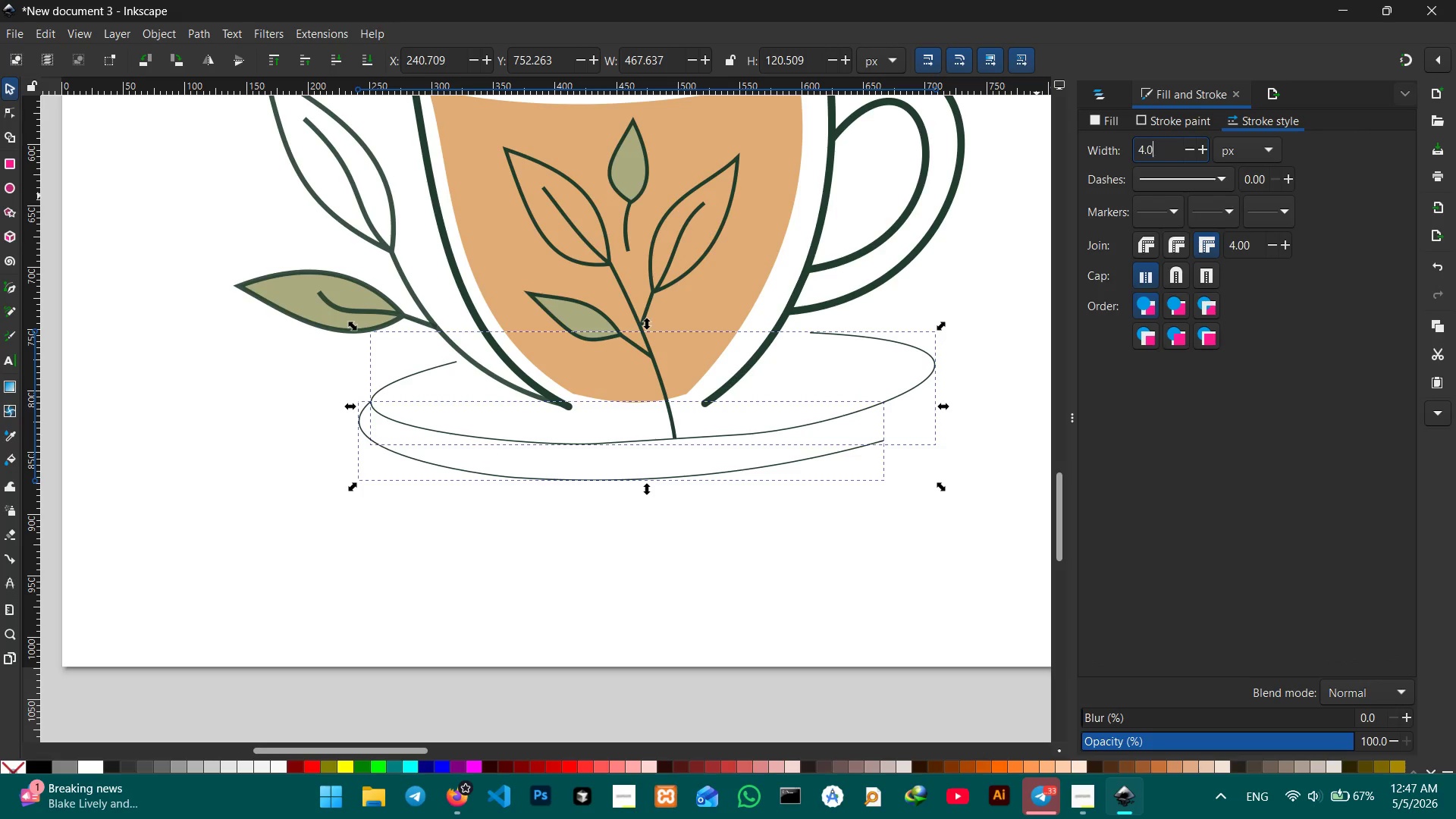 
key(Numpad0)
 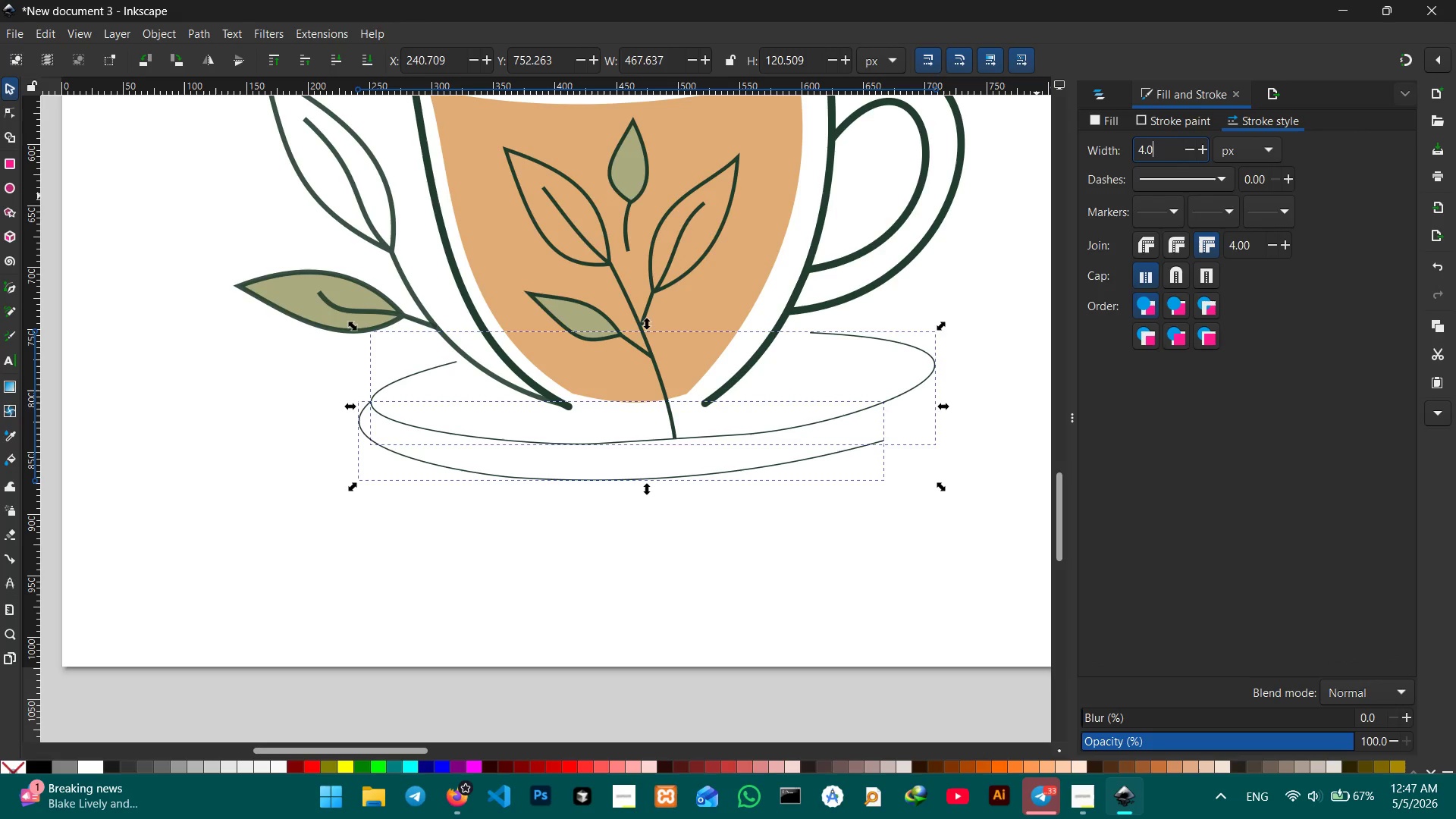 
key(Enter)
 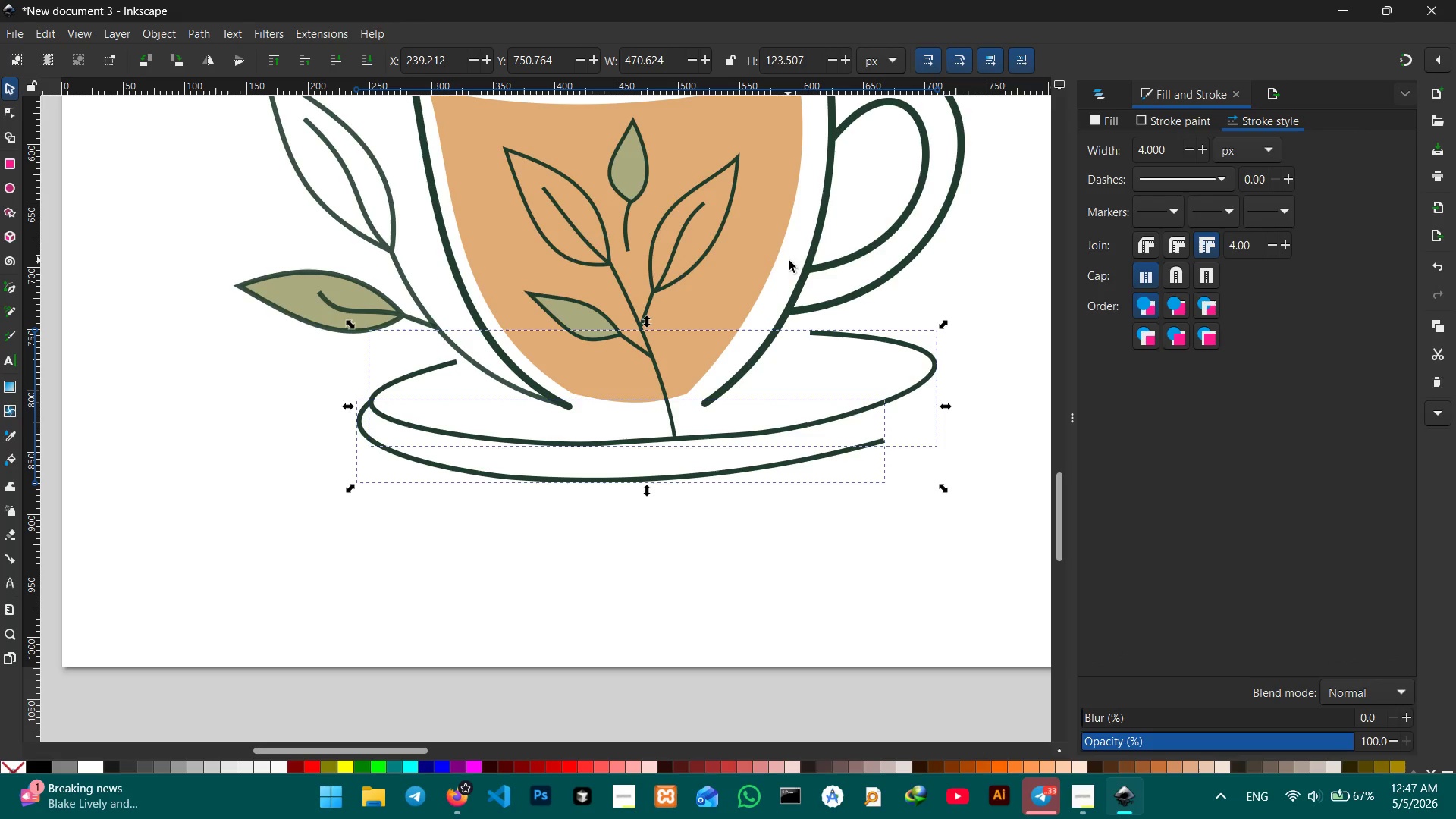 
left_click_drag(start_coordinate=[1166, 151], to_coordinate=[1128, 146])
 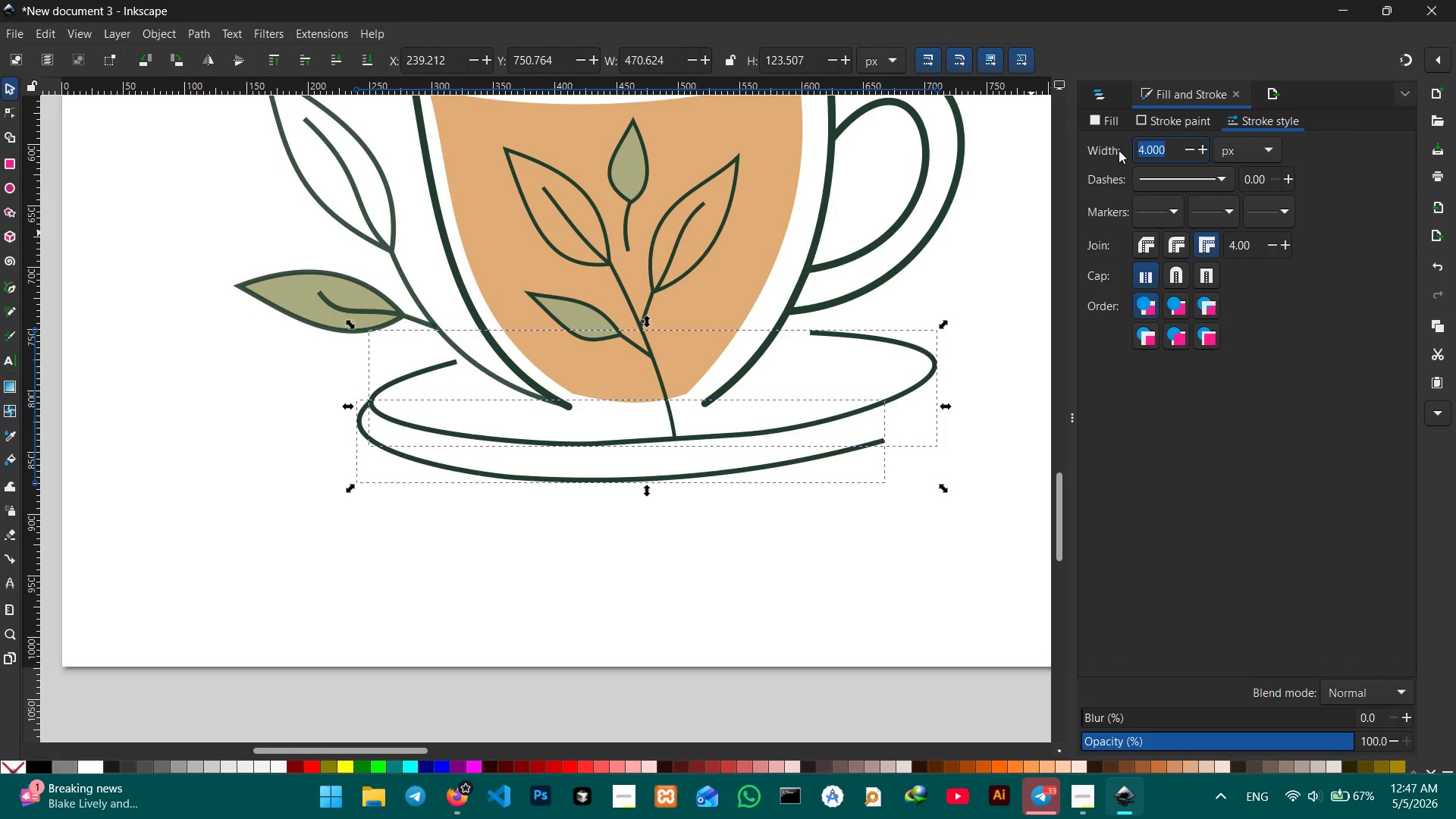 
key(Numpad6)
 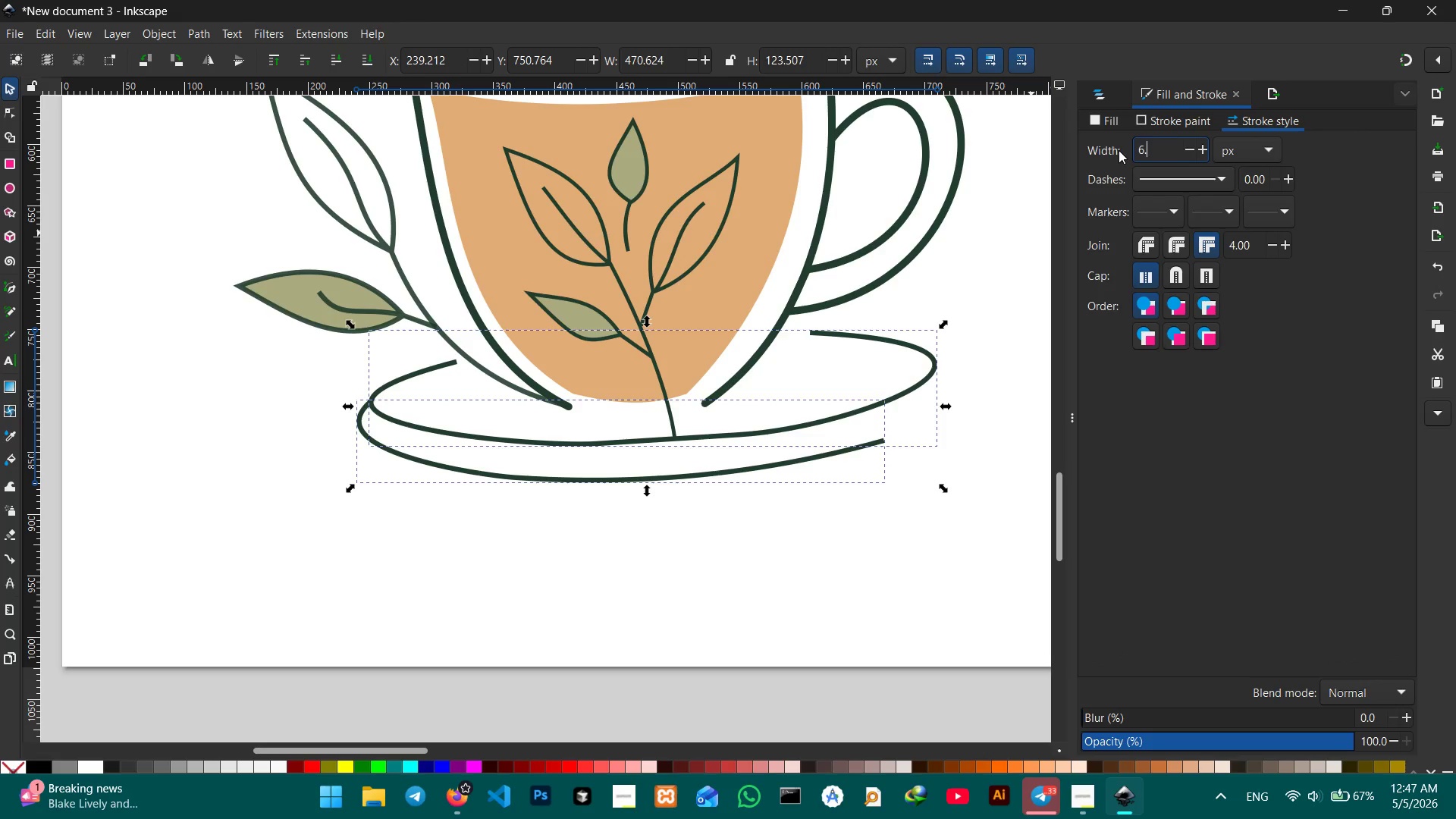 
key(NumpadDecimal)
 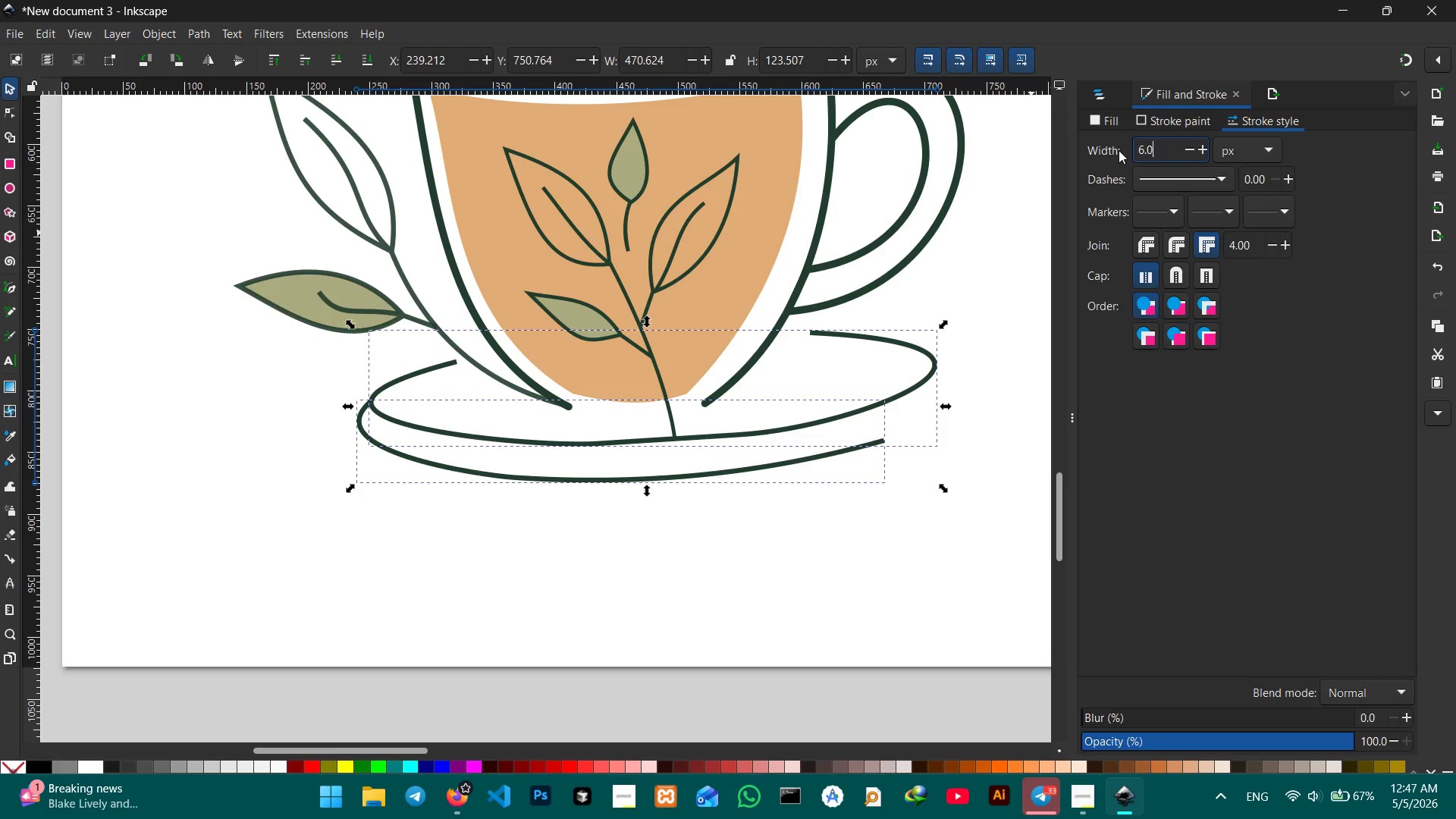 
key(Numpad0)
 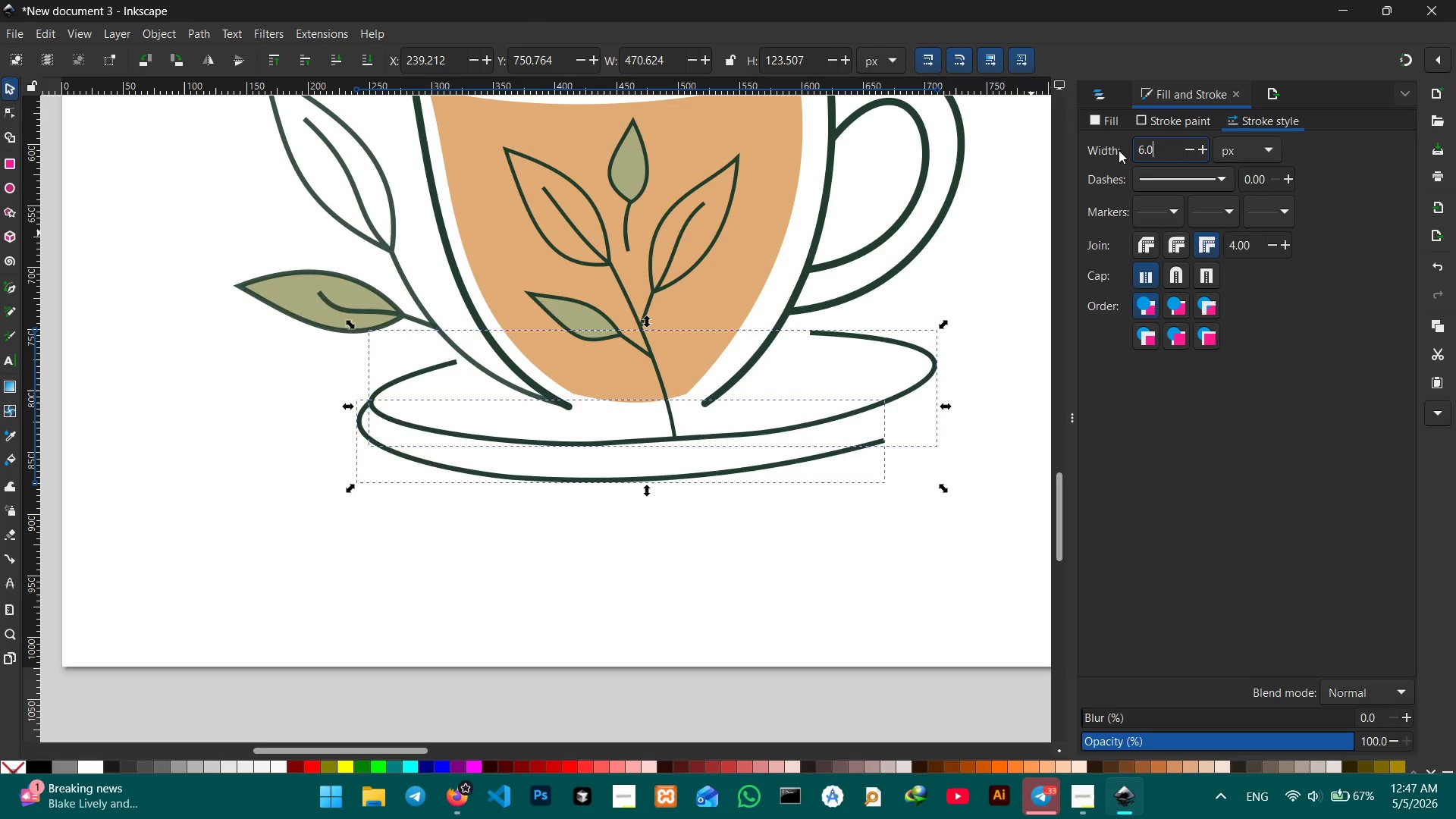 
key(Enter)
 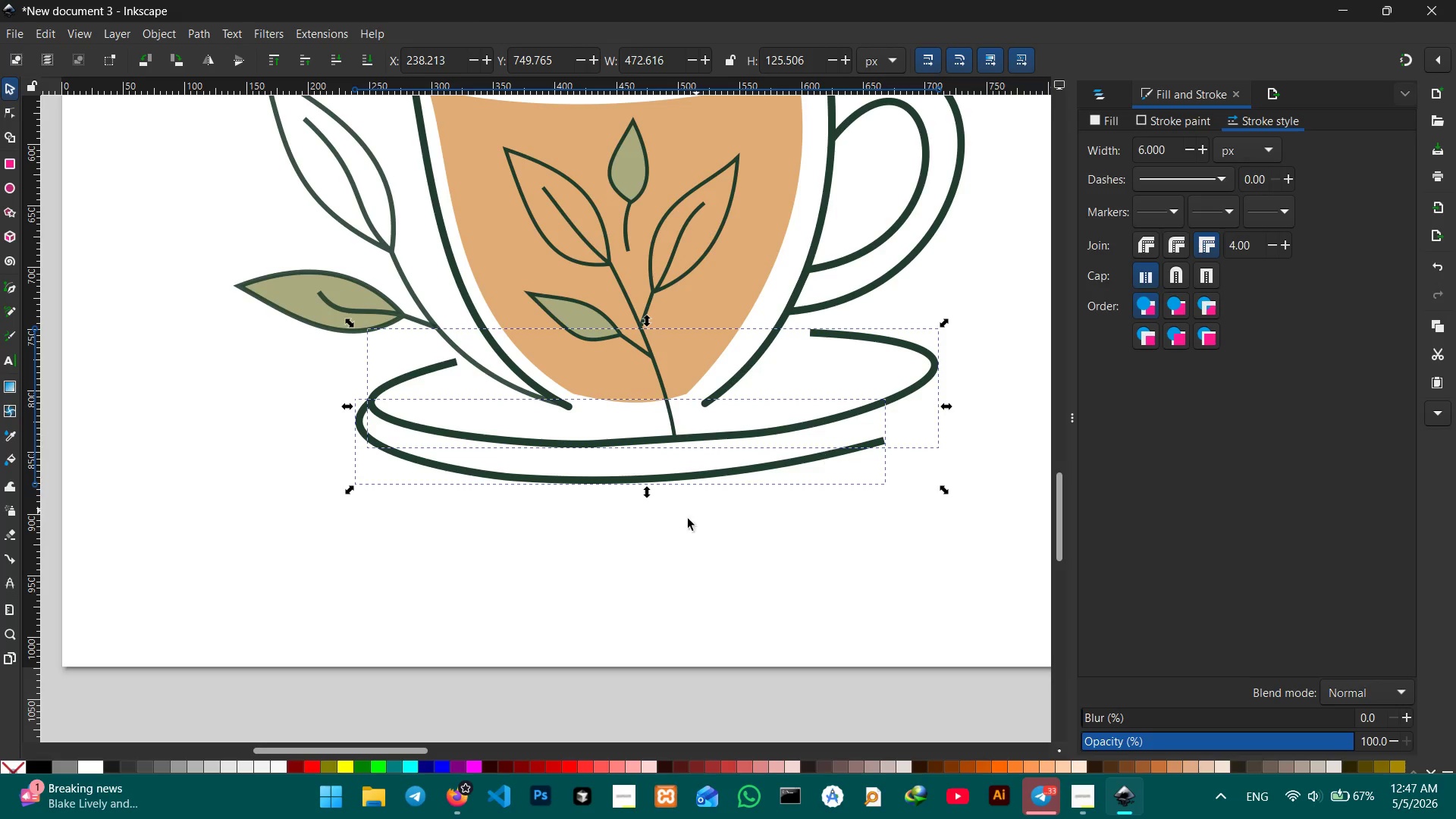 
left_click([604, 602])
 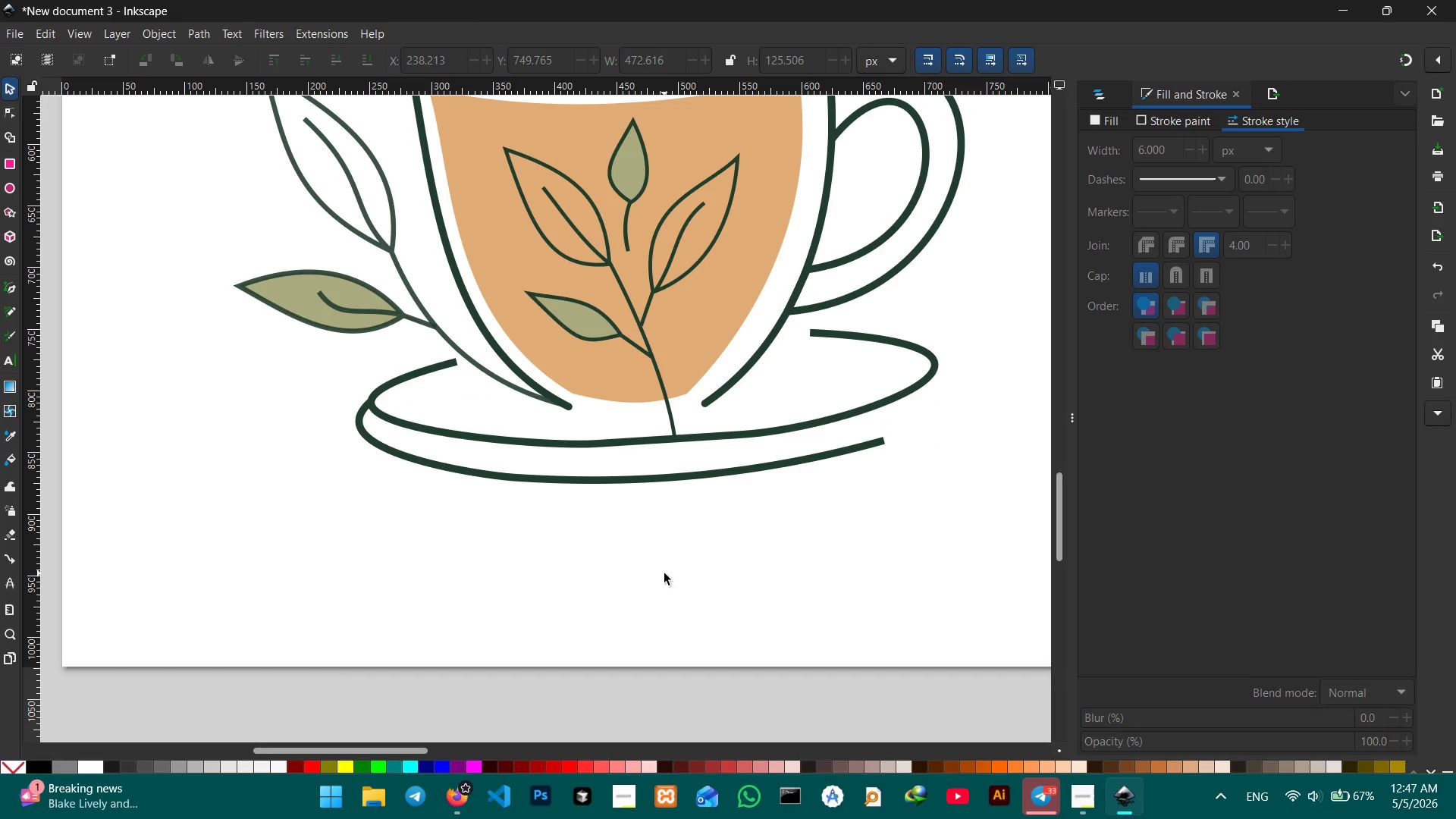 
hold_key(key=ControlLeft, duration=3.22)
scroll: coordinate [664, 568], scroll_direction: down, amount: 4.0
 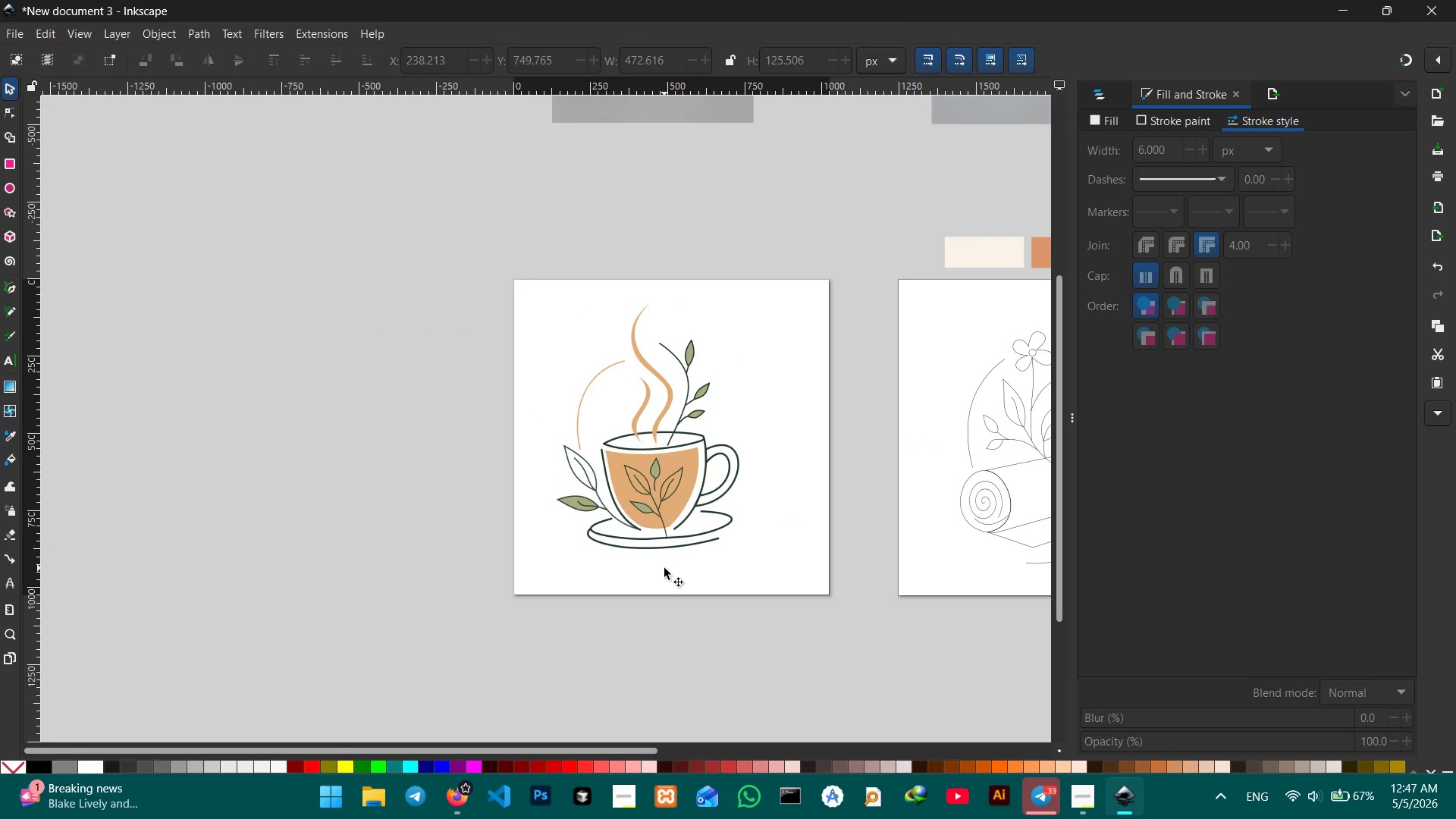 
scroll: coordinate [664, 568], scroll_direction: none, amount: 0.0
 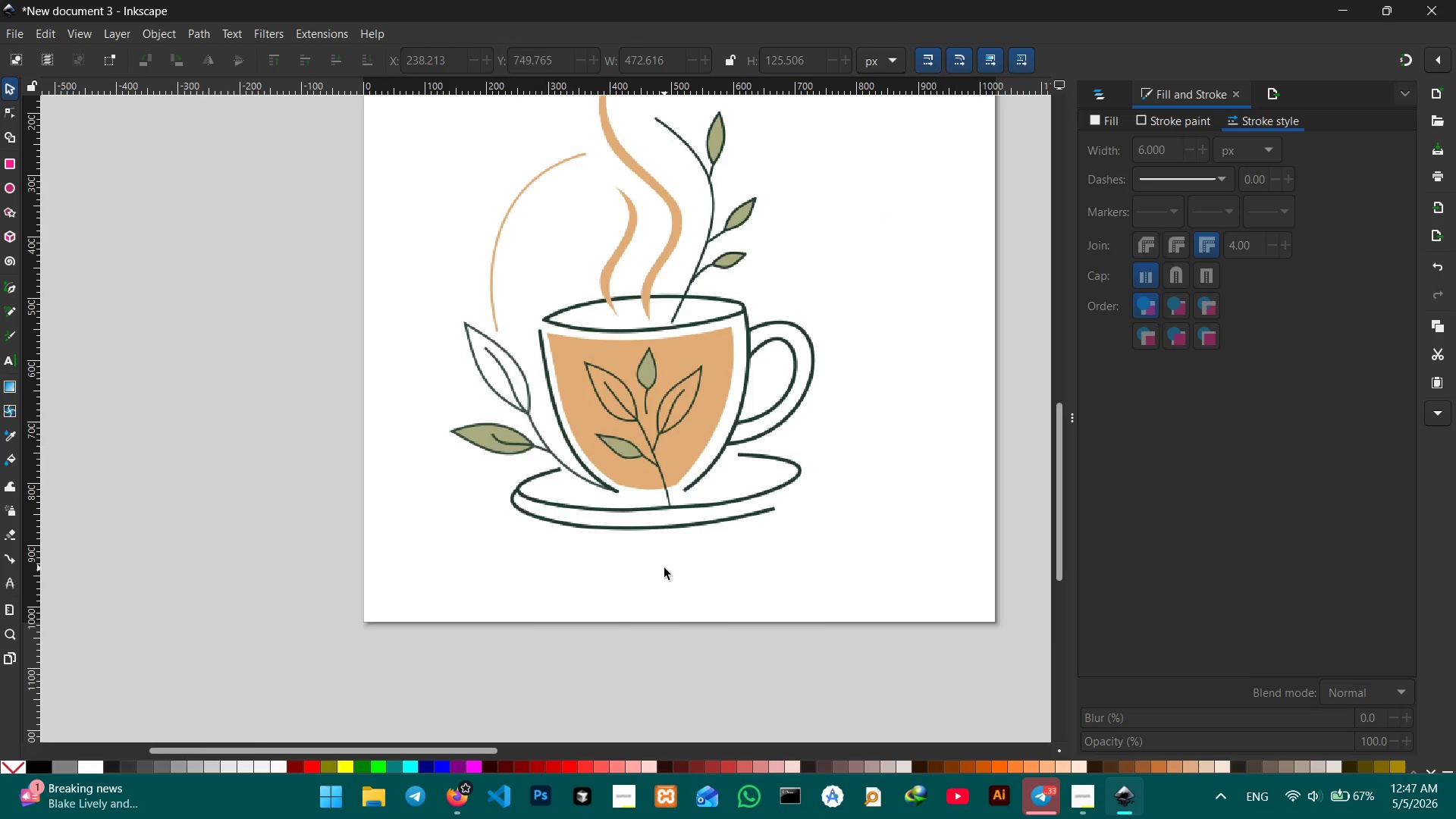 
scroll: coordinate [664, 568], scroll_direction: up, amount: 3.0
 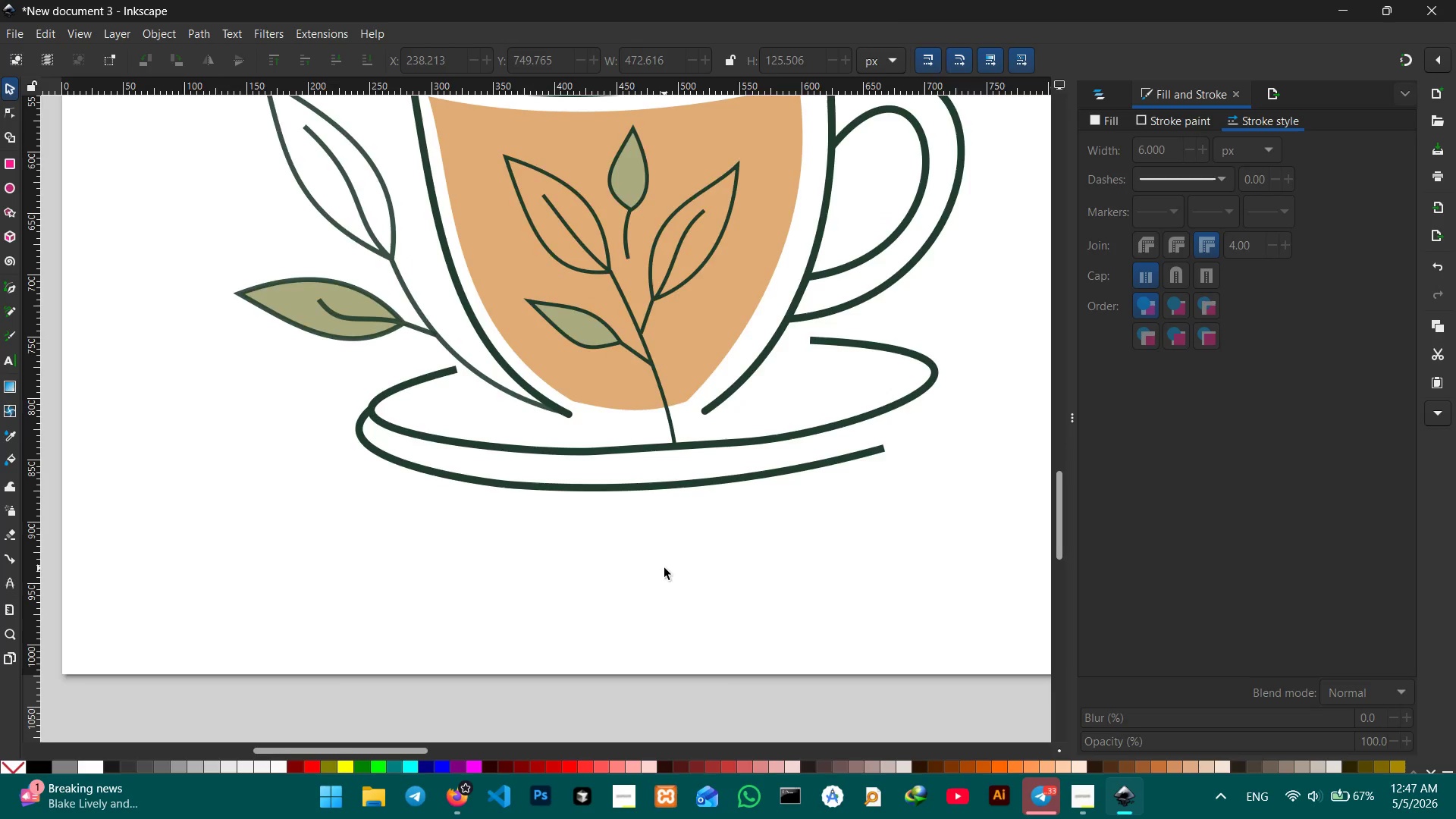 
scroll: coordinate [664, 568], scroll_direction: down, amount: 1.0
 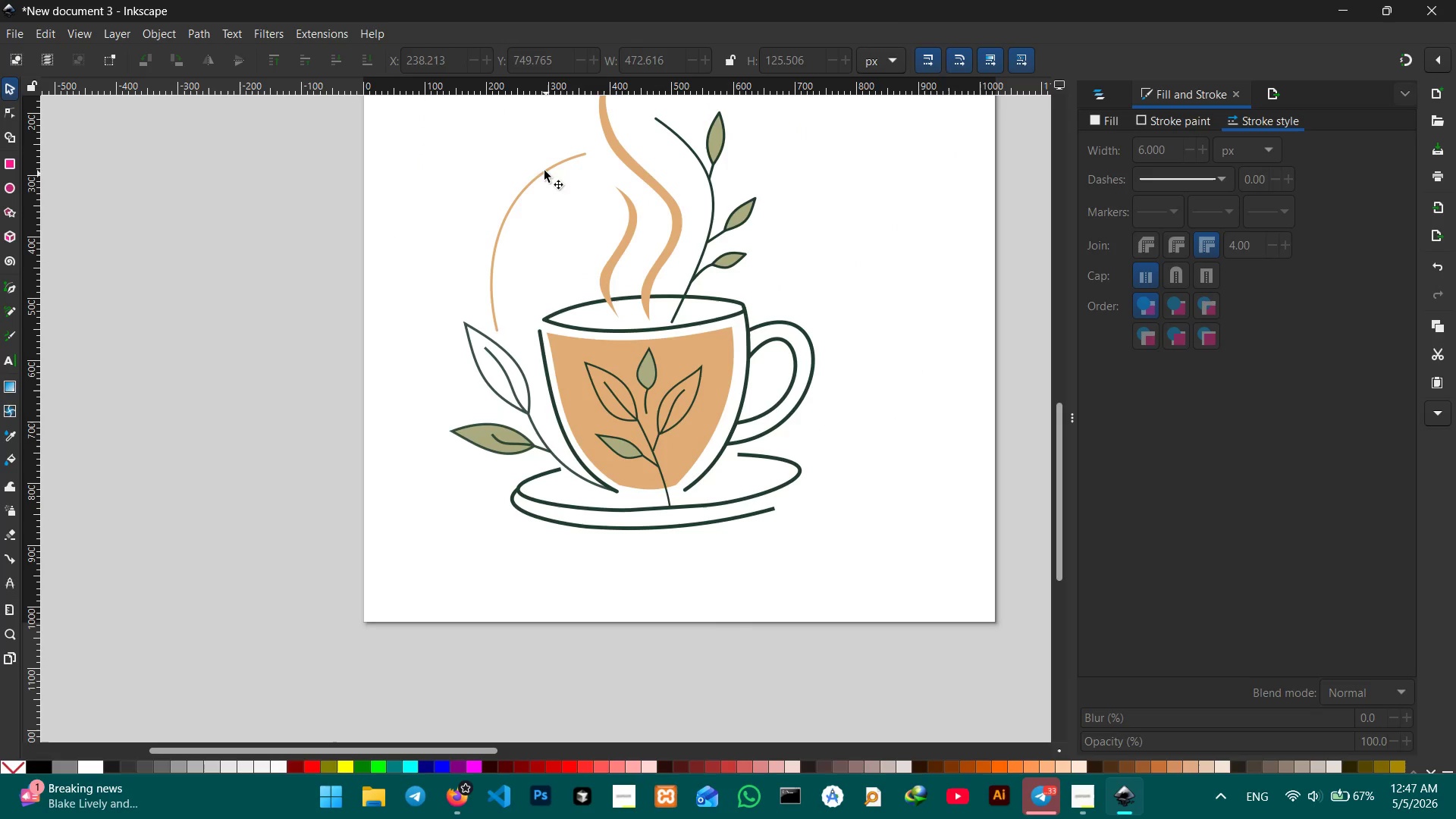 
left_click([544, 170])
 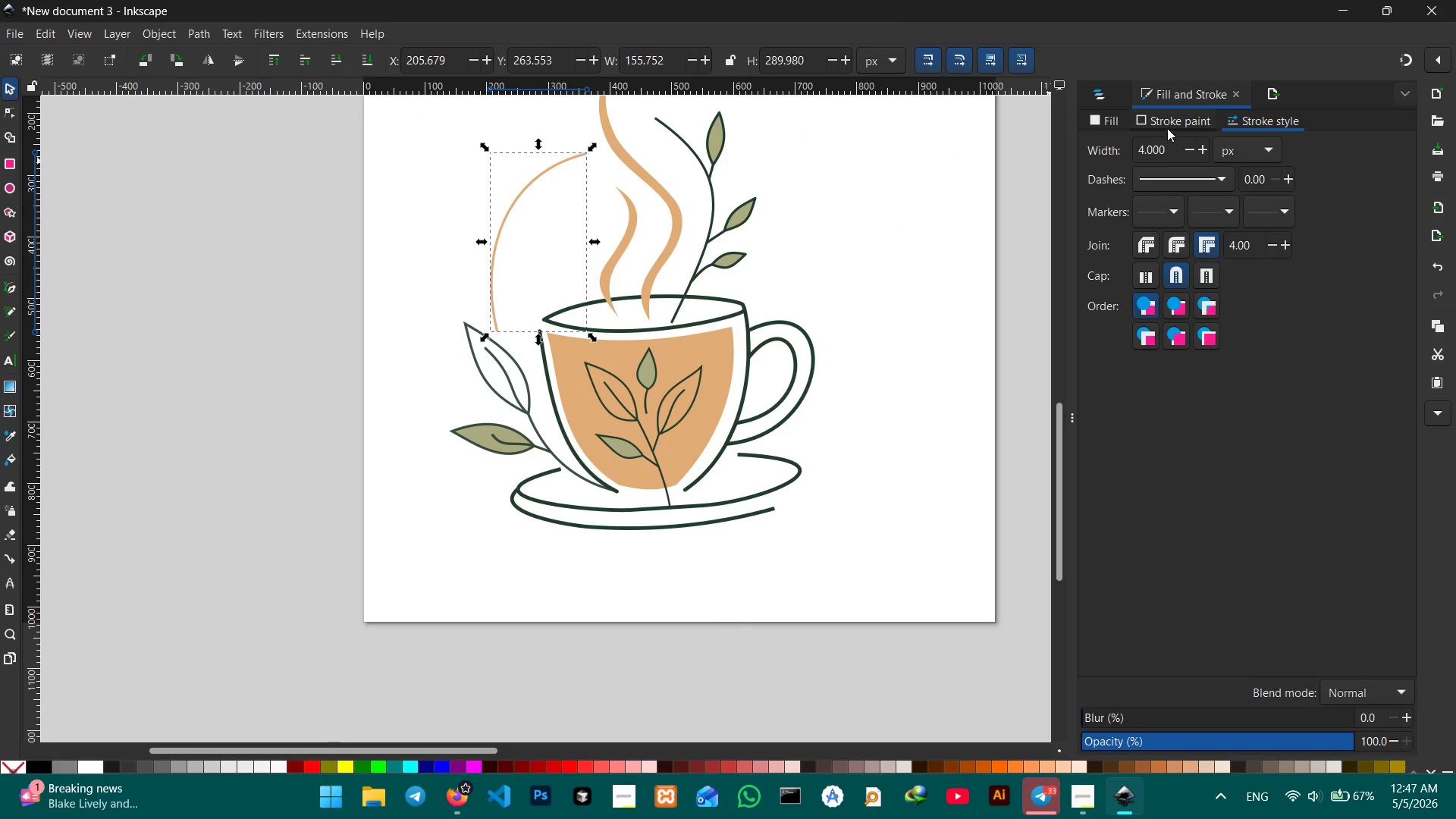 
left_click_drag(start_coordinate=[1171, 137], to_coordinate=[1129, 143])
 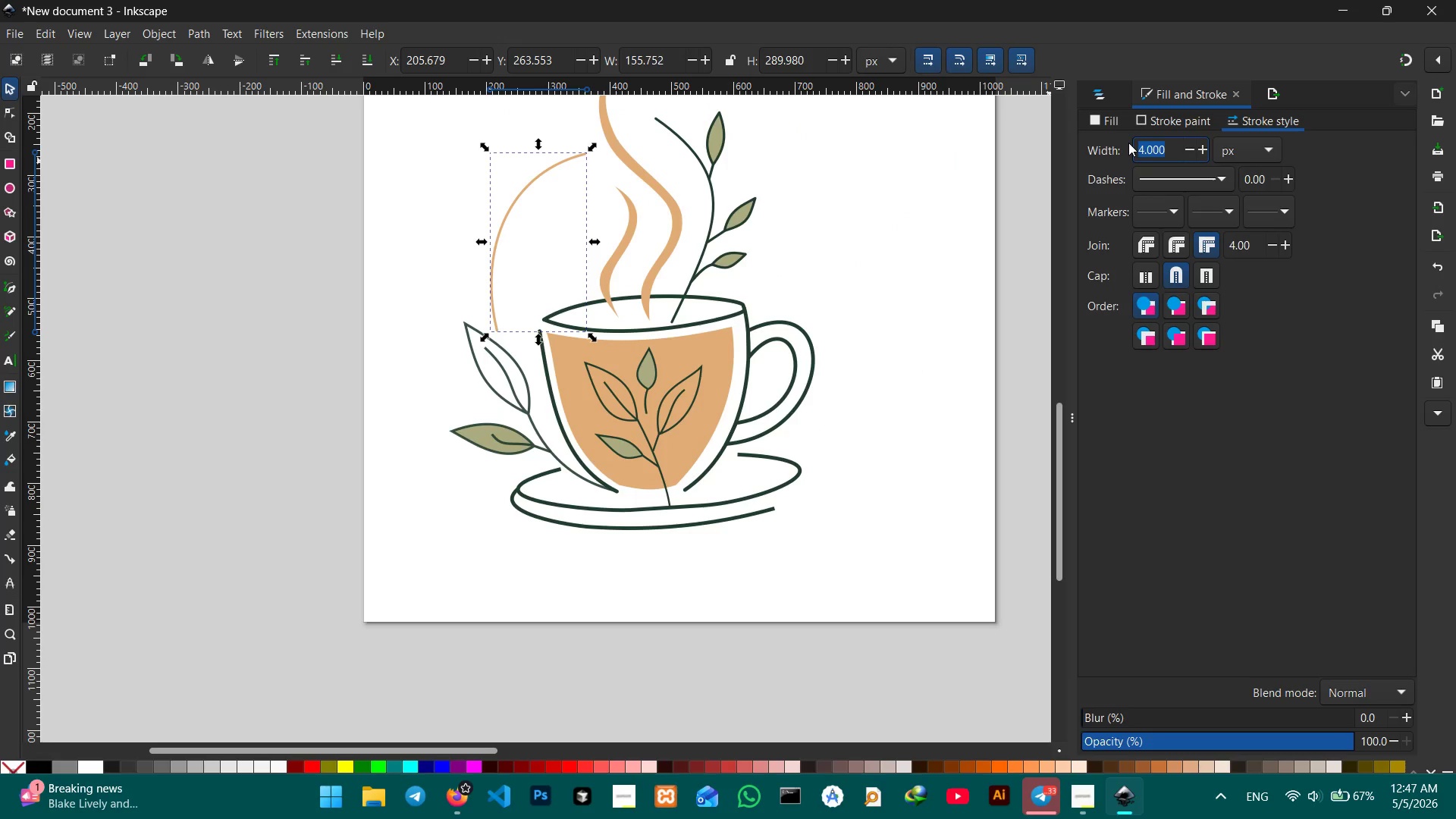 
key(Numpad6)
 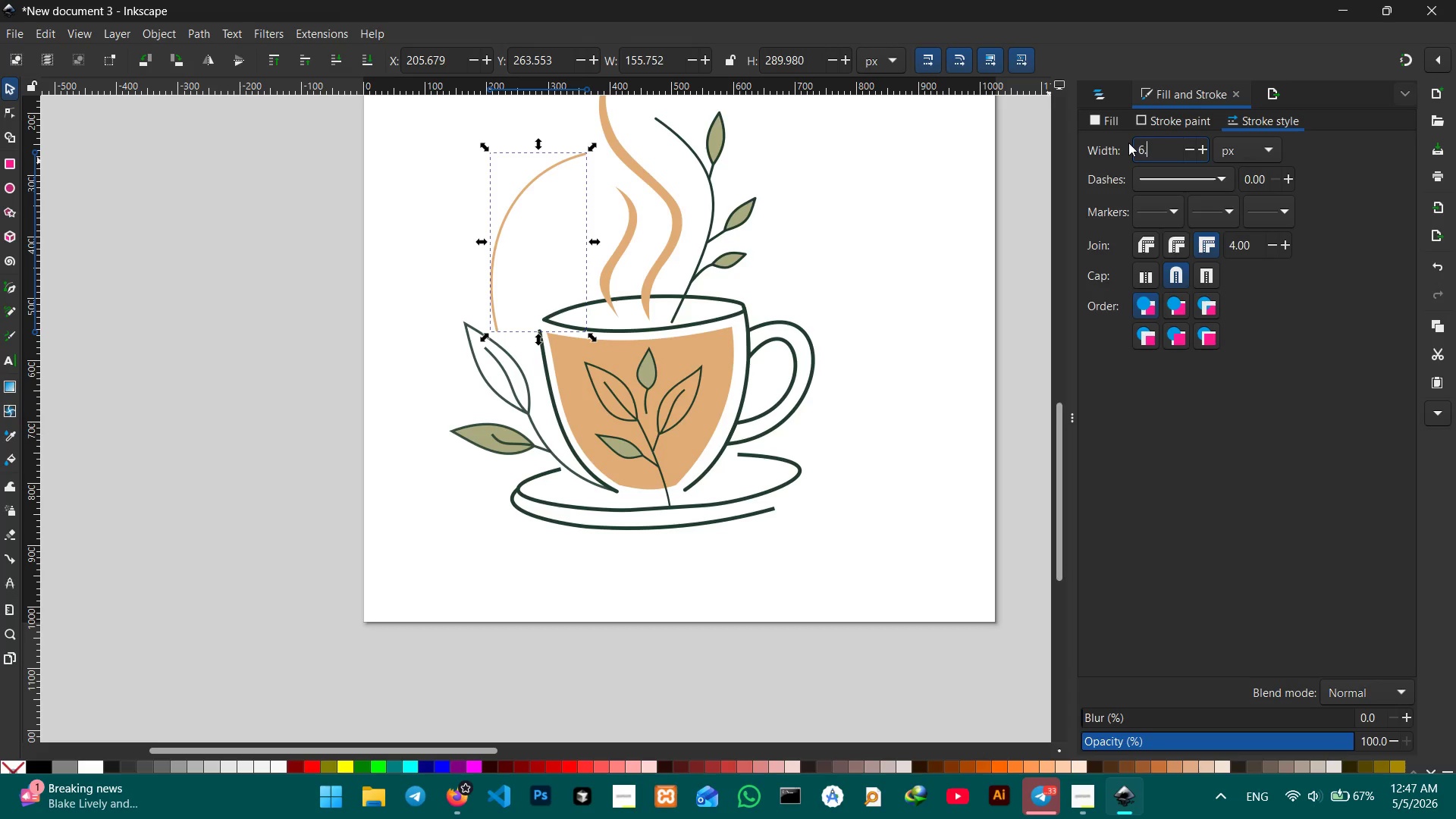 
key(NumpadDecimal)
 